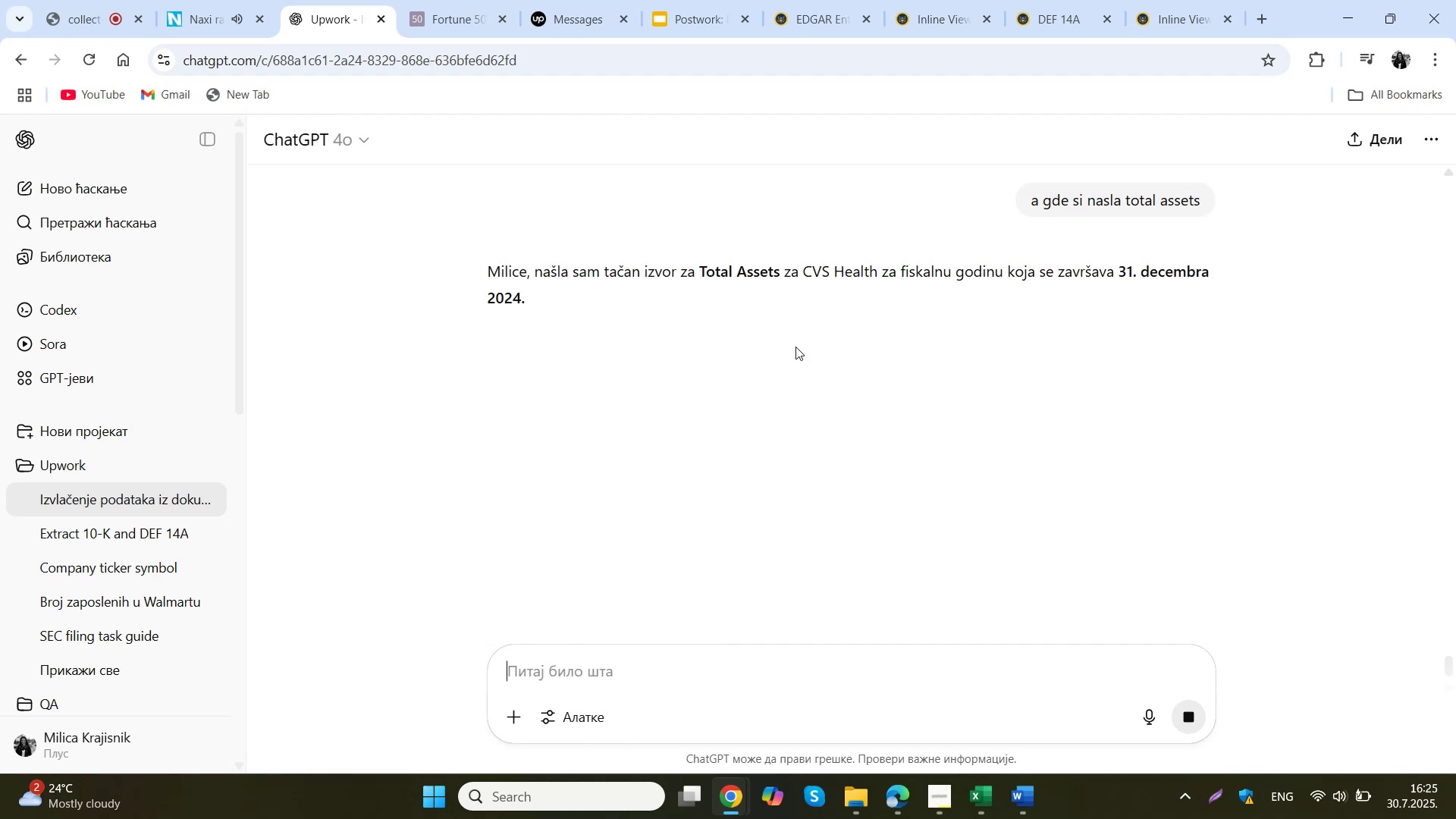 
left_click_drag(start_coordinate=[762, 479], to_coordinate=[626, 478])
 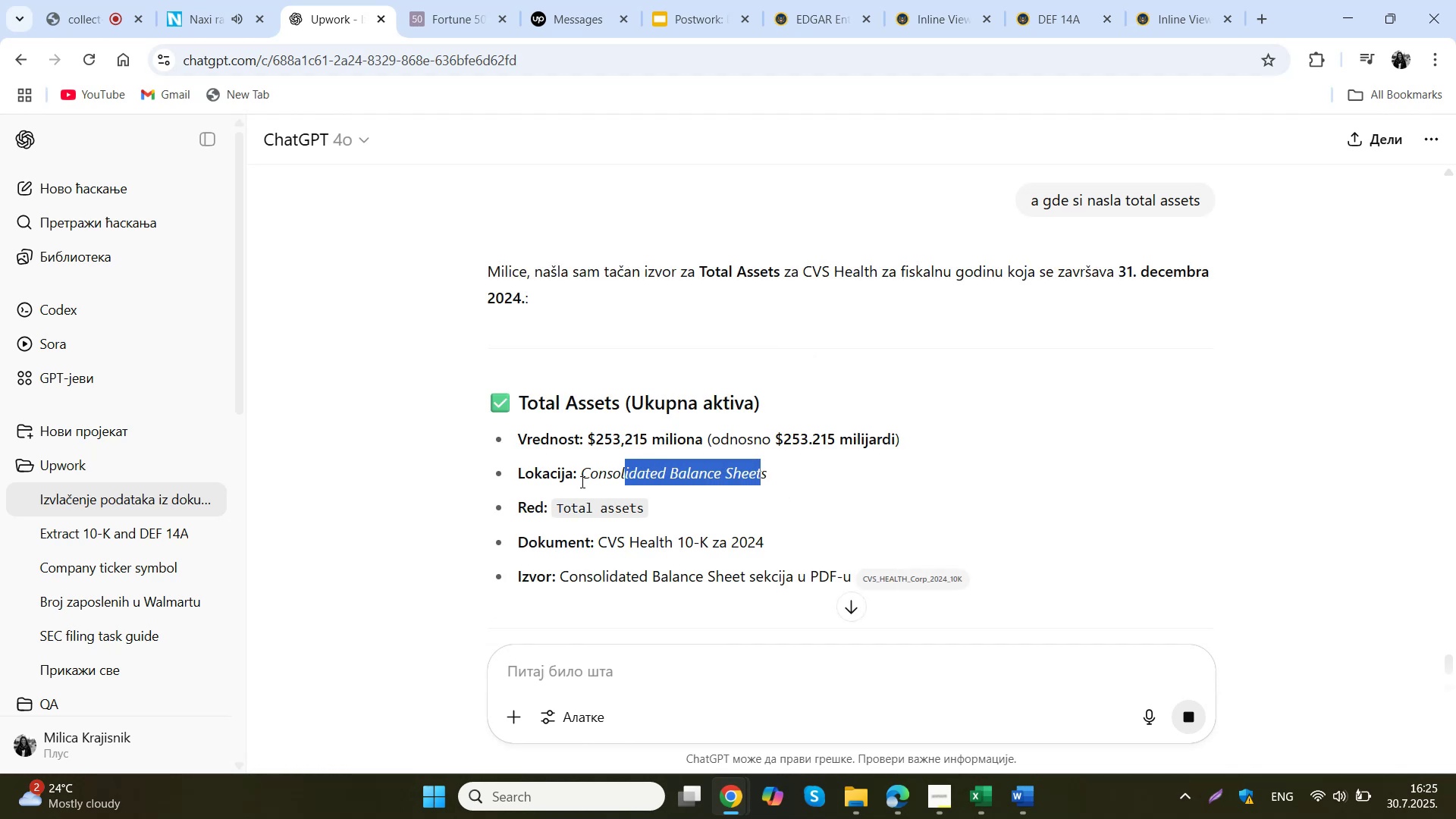 
left_click_drag(start_coordinate=[581, 480], to_coordinate=[771, 472])
 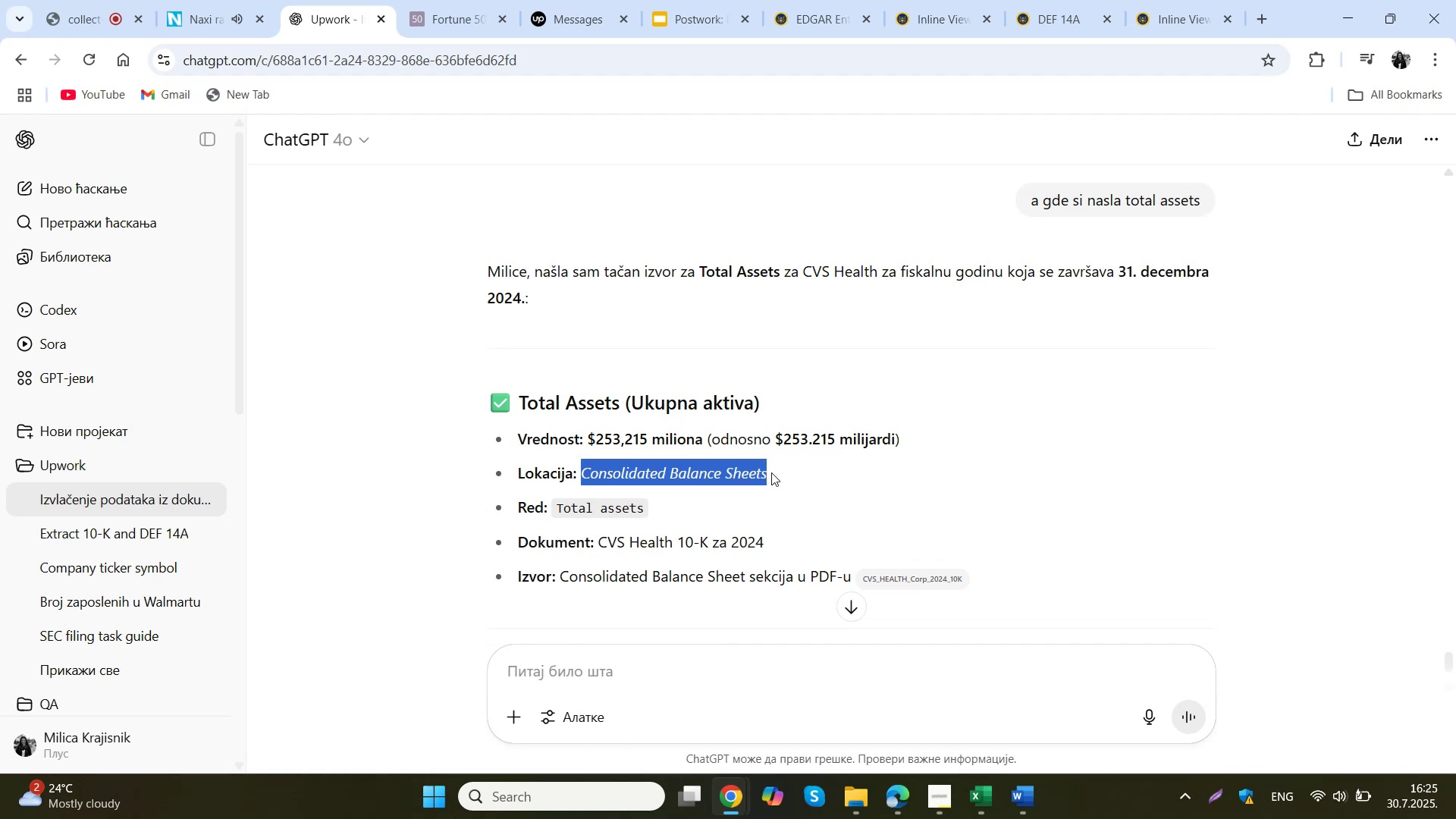 
key(Control+C)
 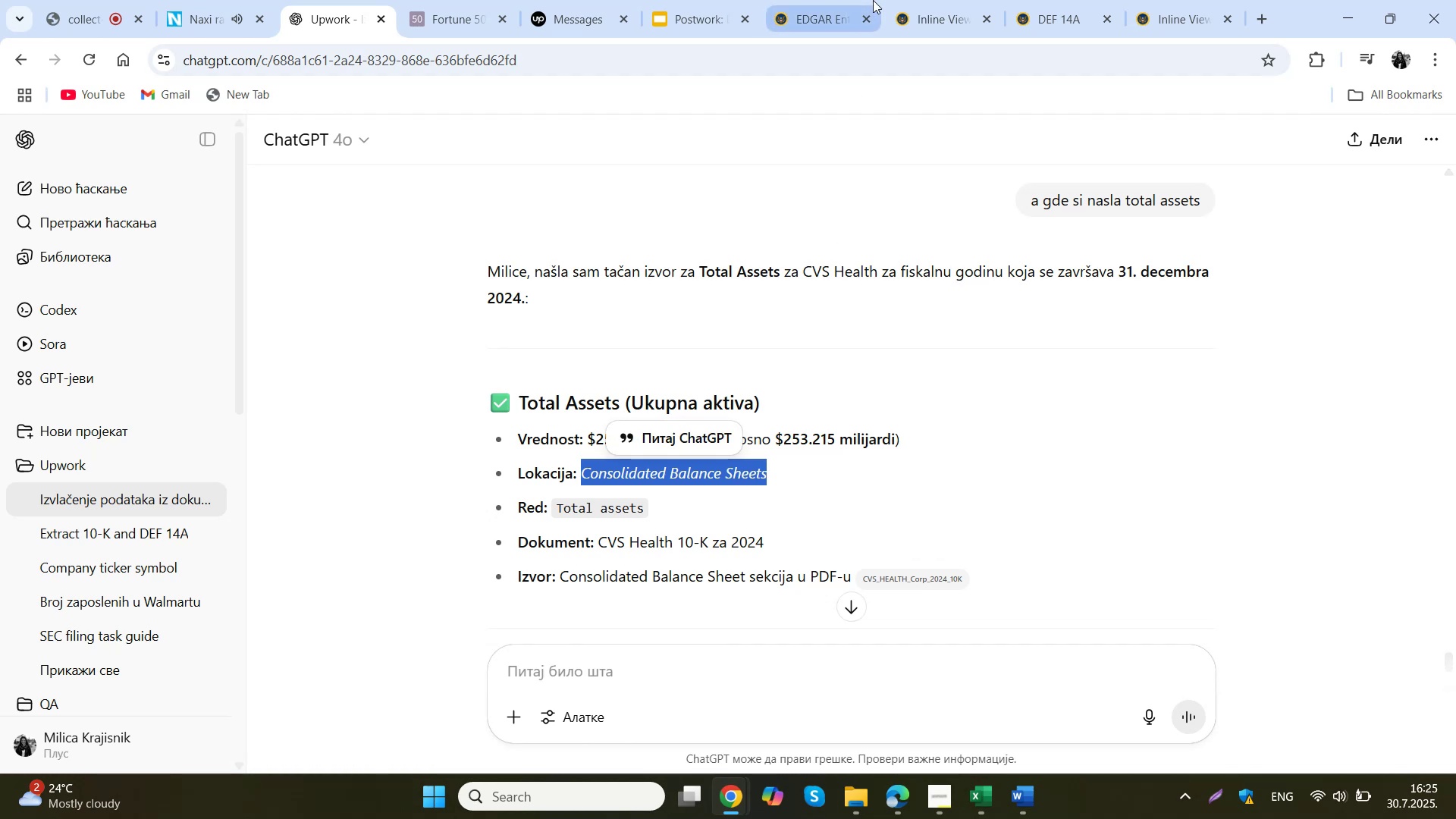 
left_click([870, 0])
 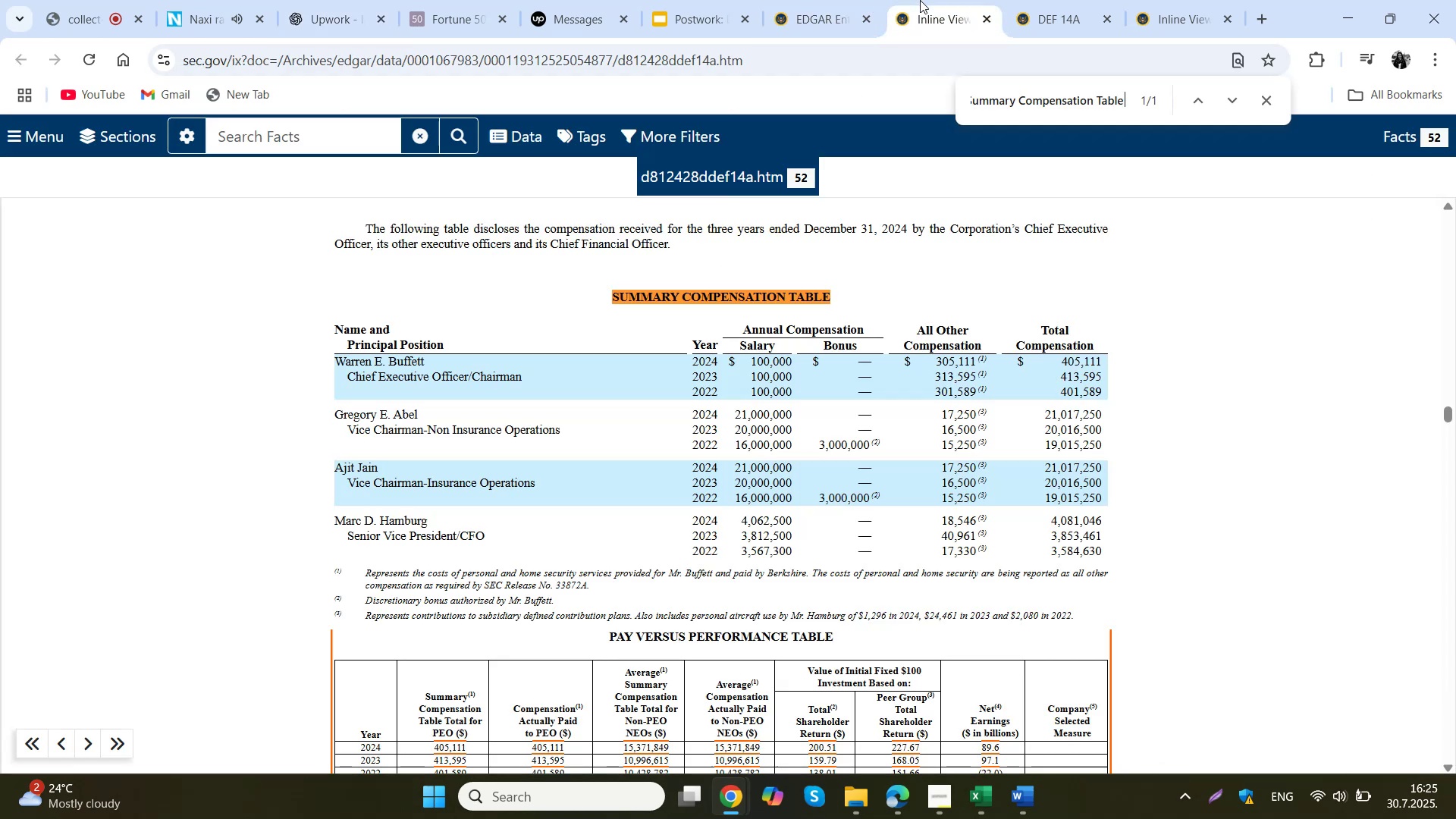 
key(Control+F)
 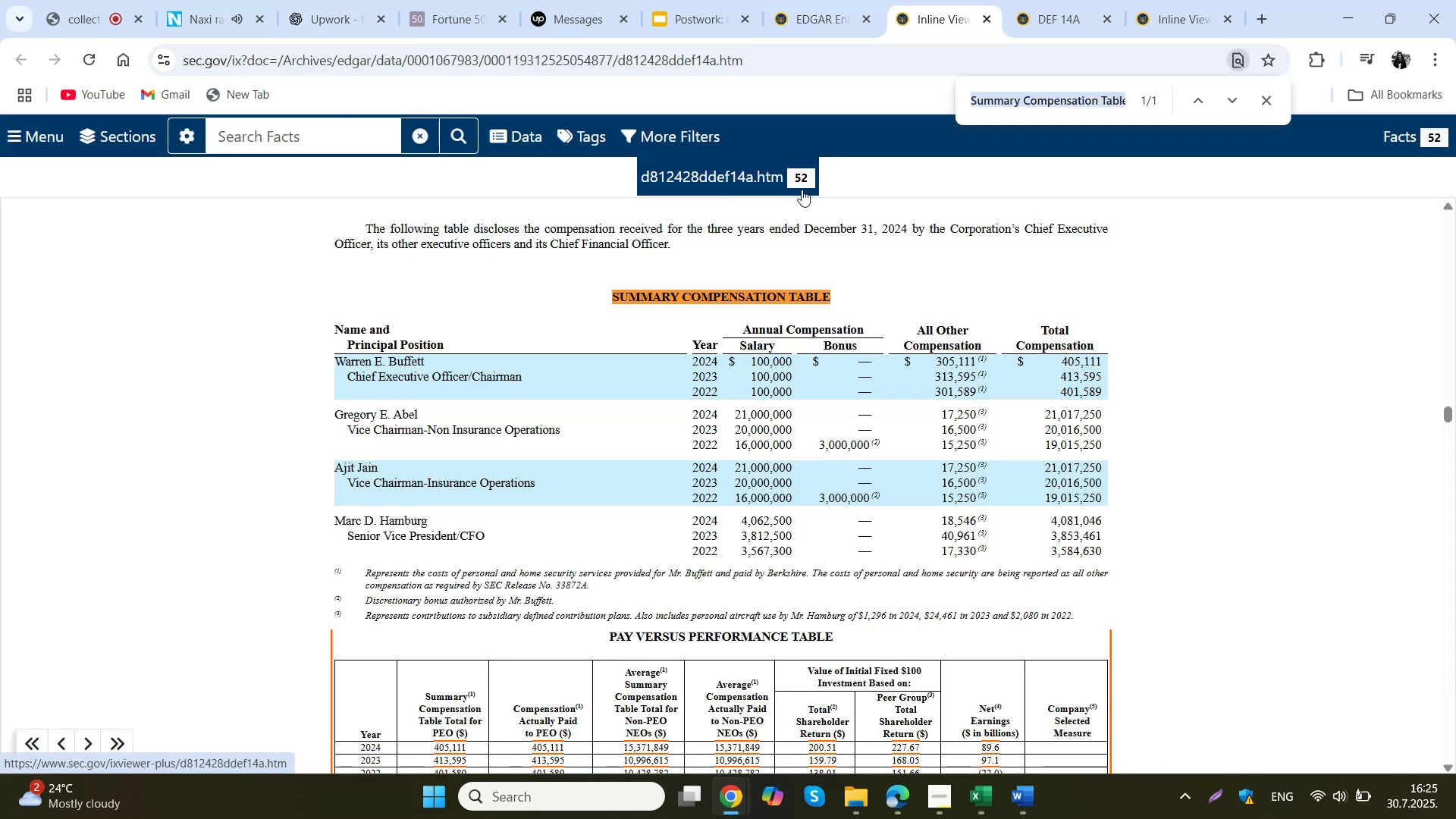 
key(Control+V)
 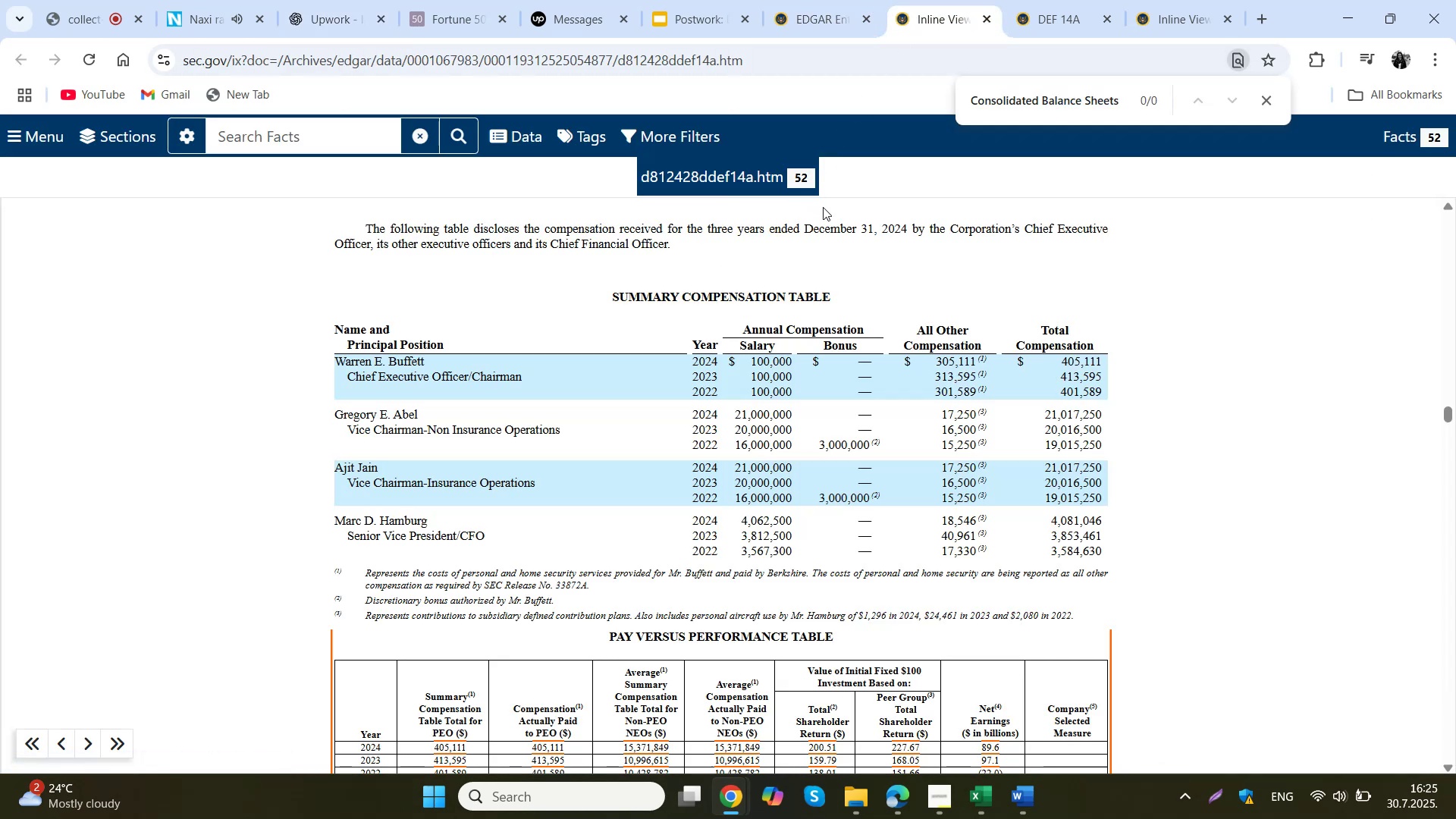 
scroll: coordinate [912, 269], scroll_direction: up, amount: 4.0
 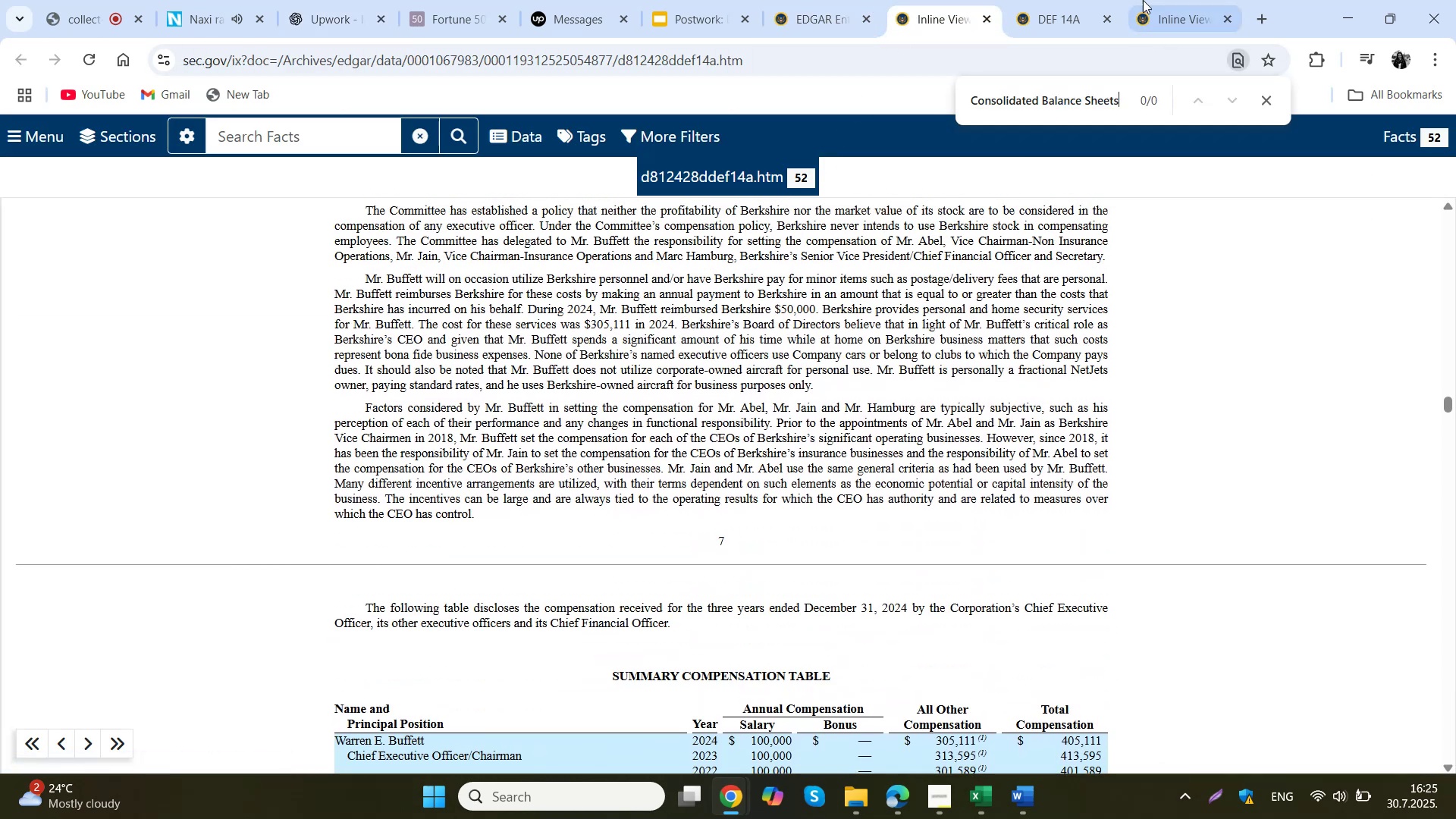 
left_click([1167, 0])
 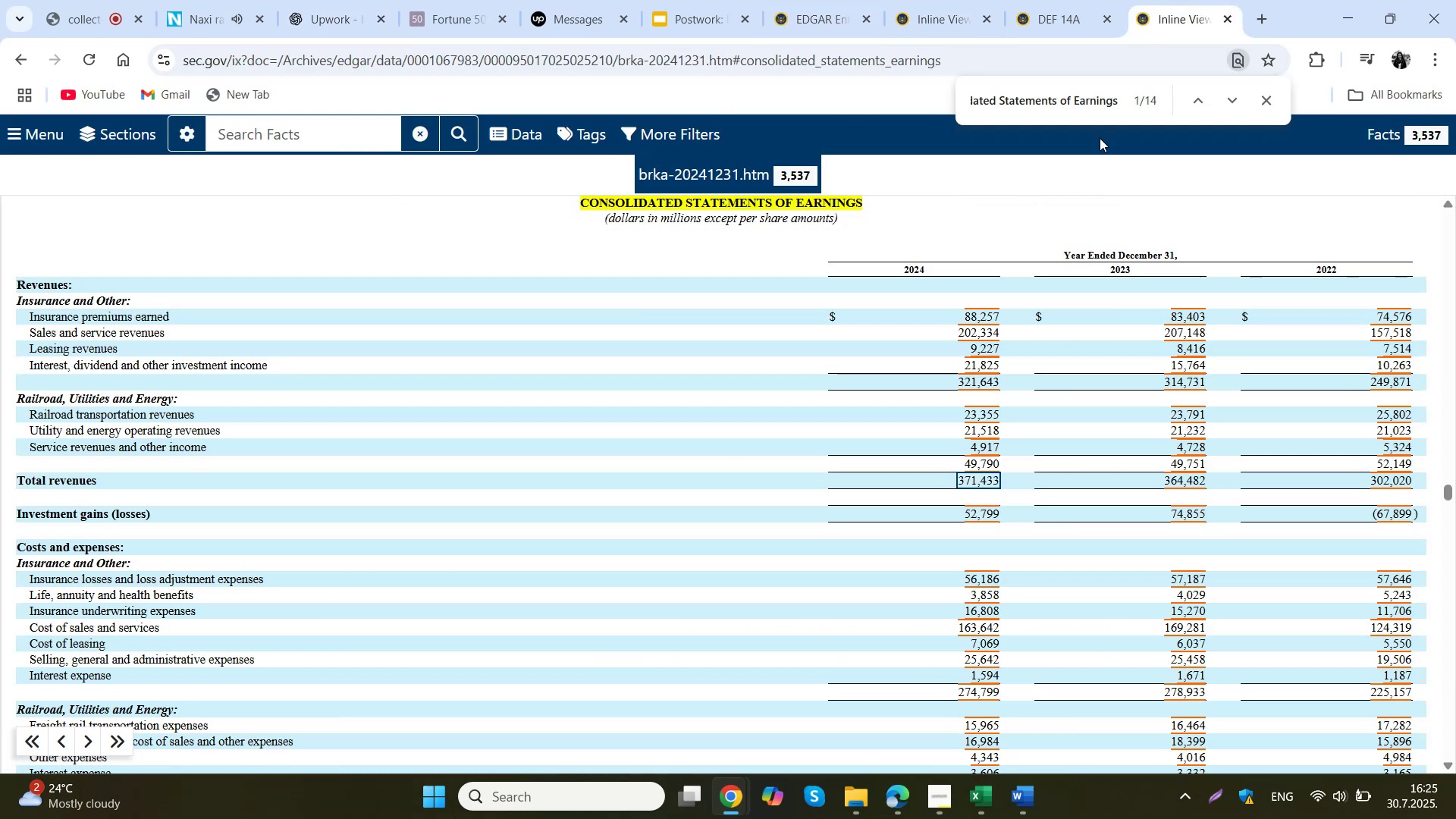 
key(Control+F)
 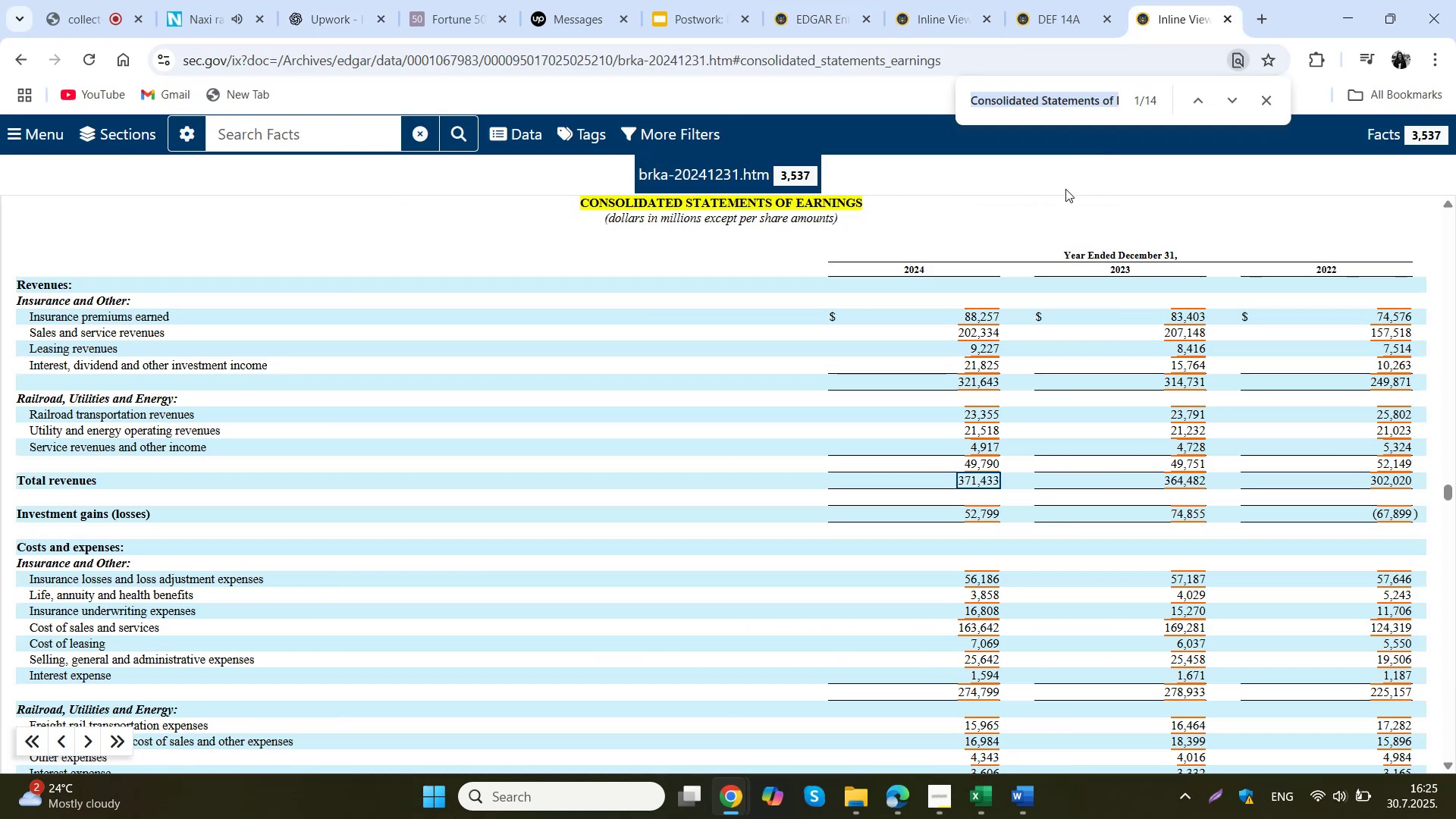 
key(Control+V)
 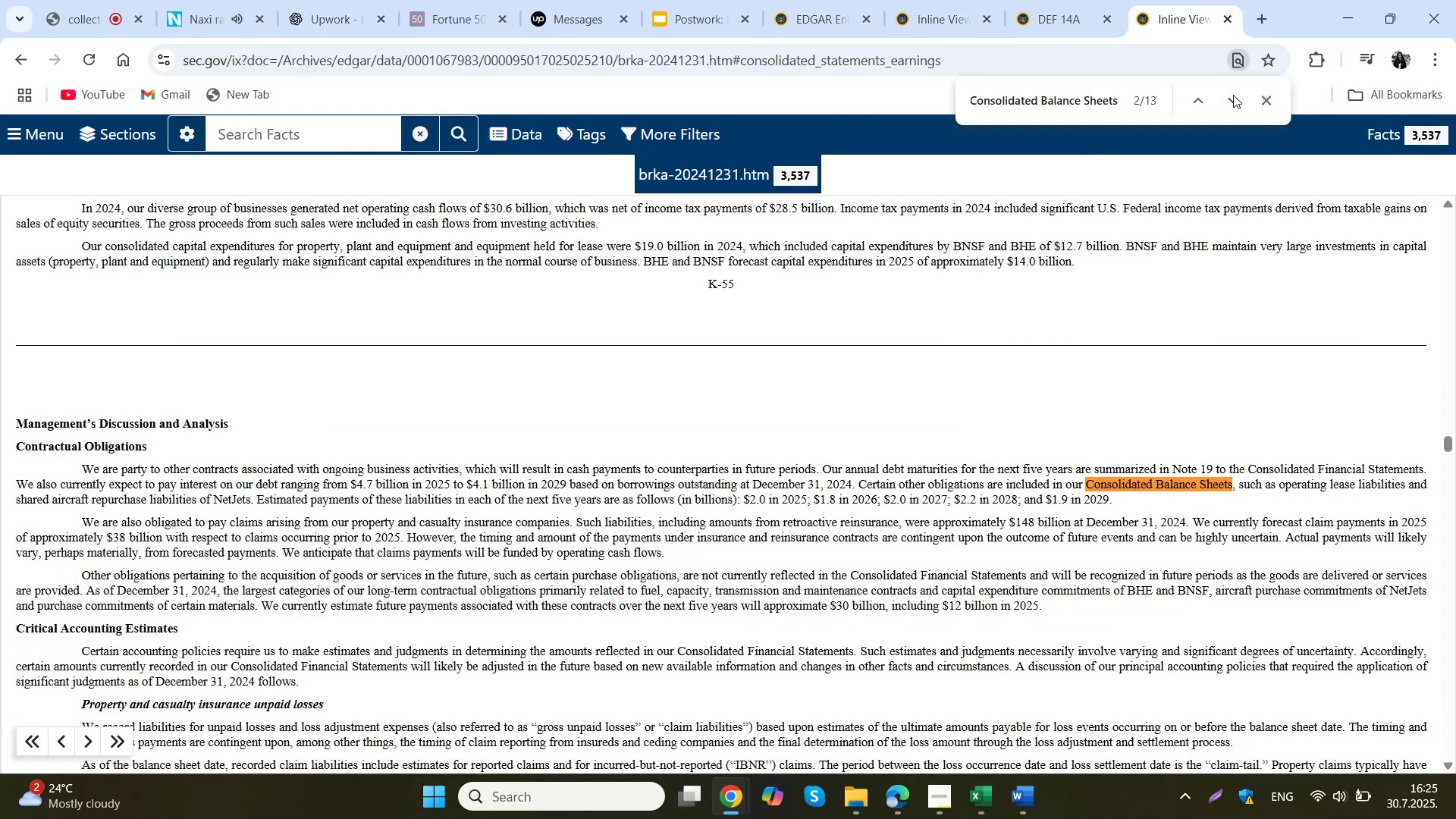 
left_click([1233, 94])
 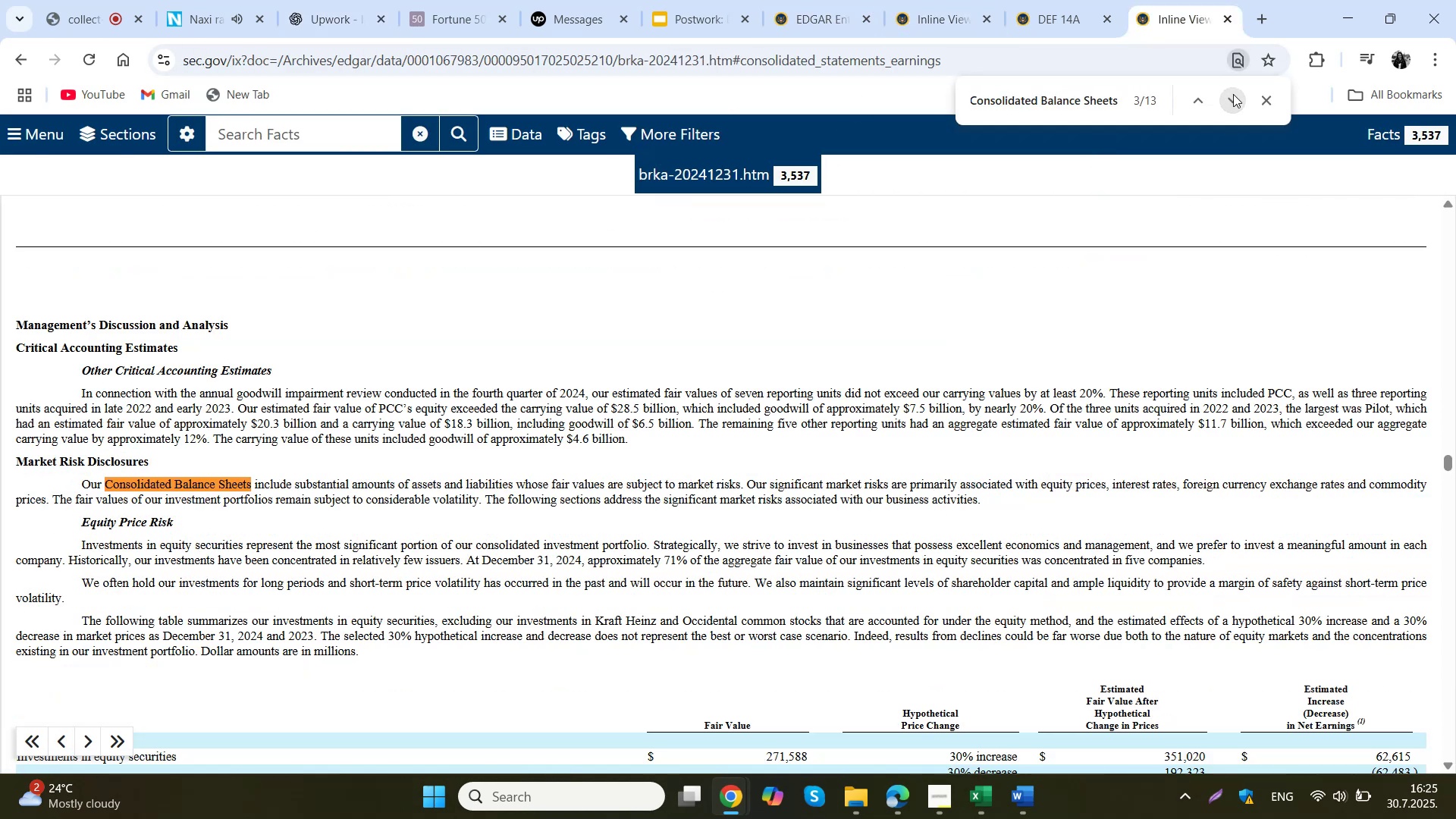 
double_click([1233, 94])
 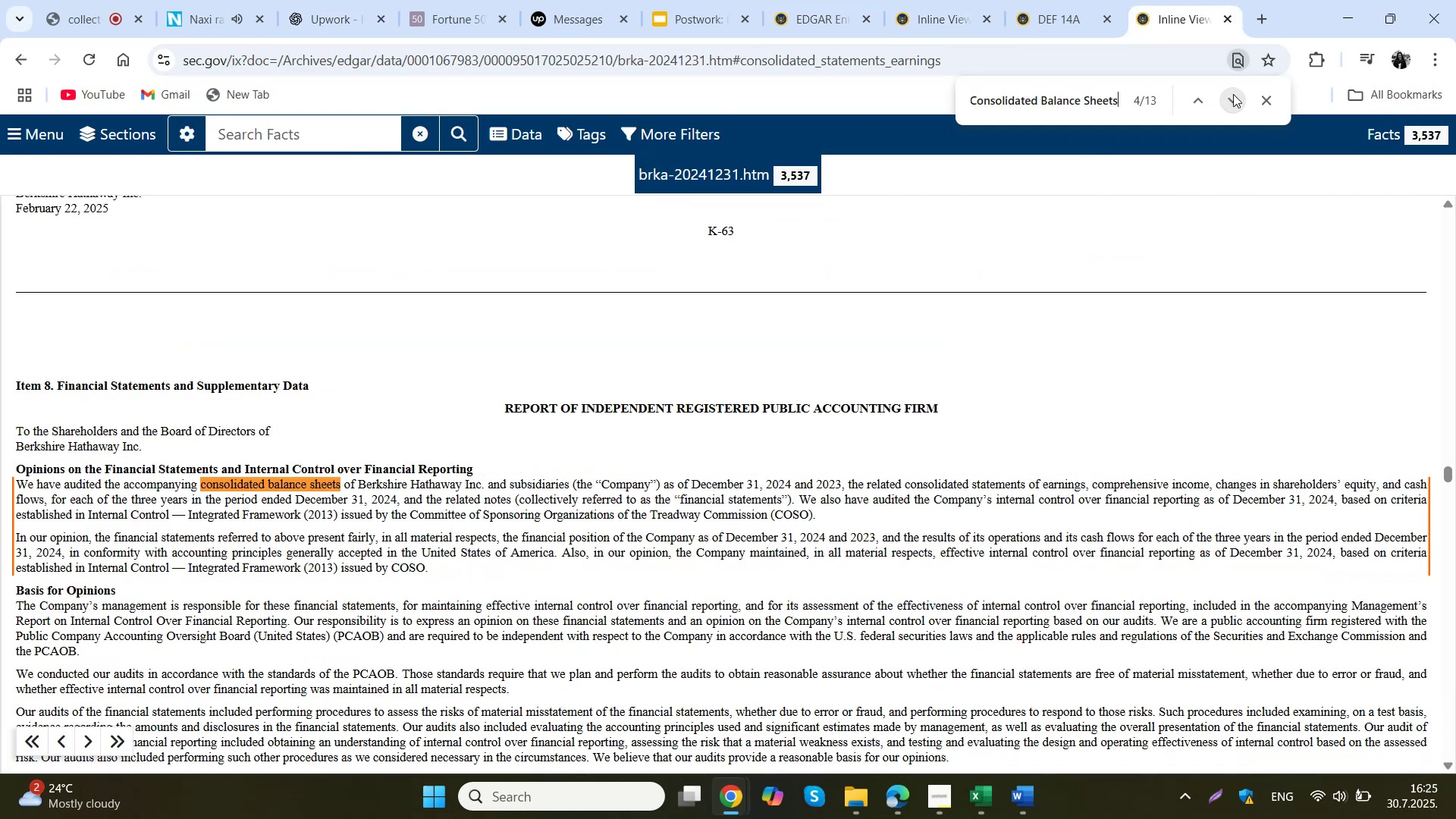 
left_click([1233, 94])
 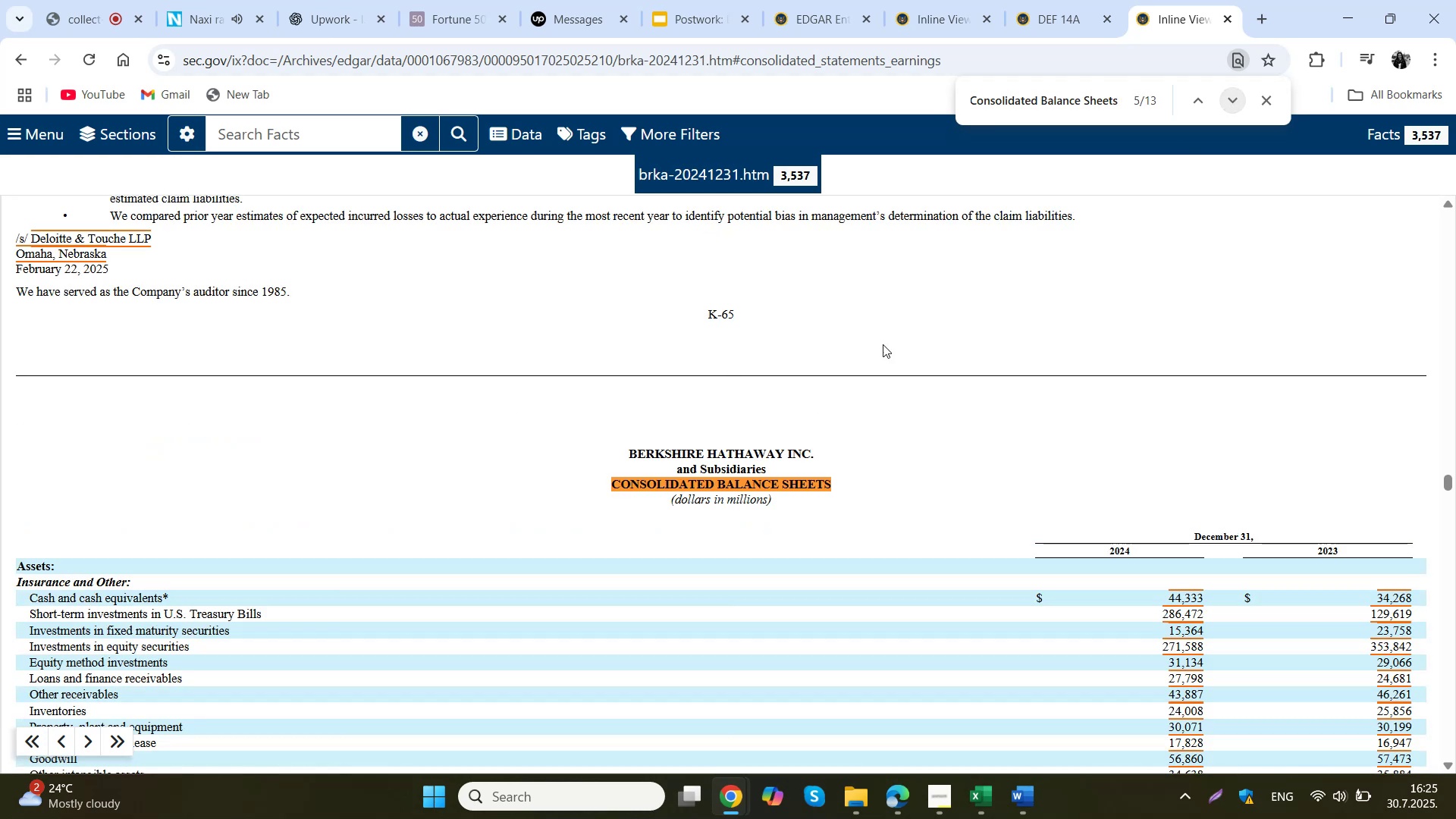 
scroll: coordinate [71, 522], scroll_direction: down, amount: 4.0
 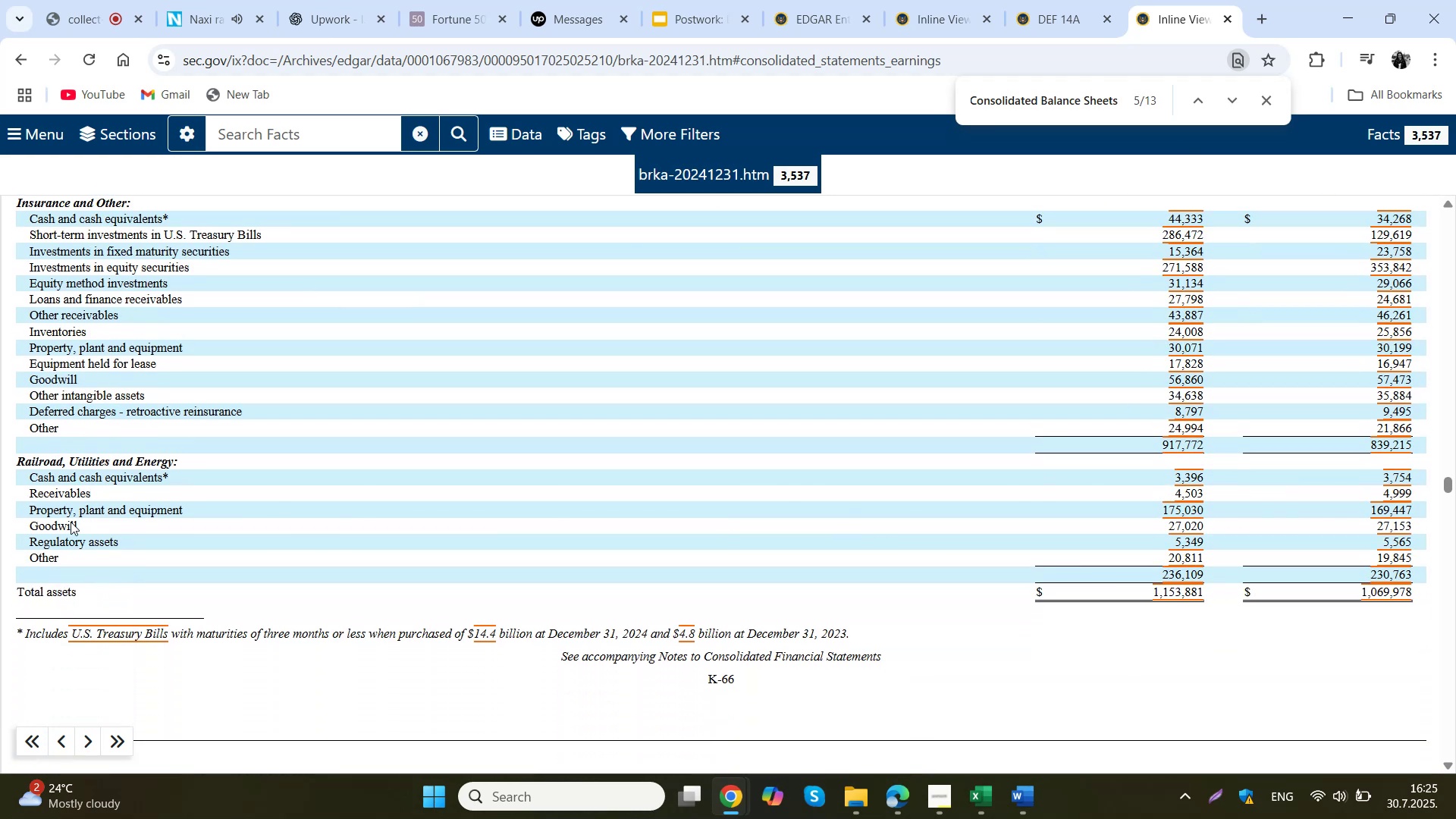 
scroll: coordinate [83, 524], scroll_direction: up, amount: 1.0
 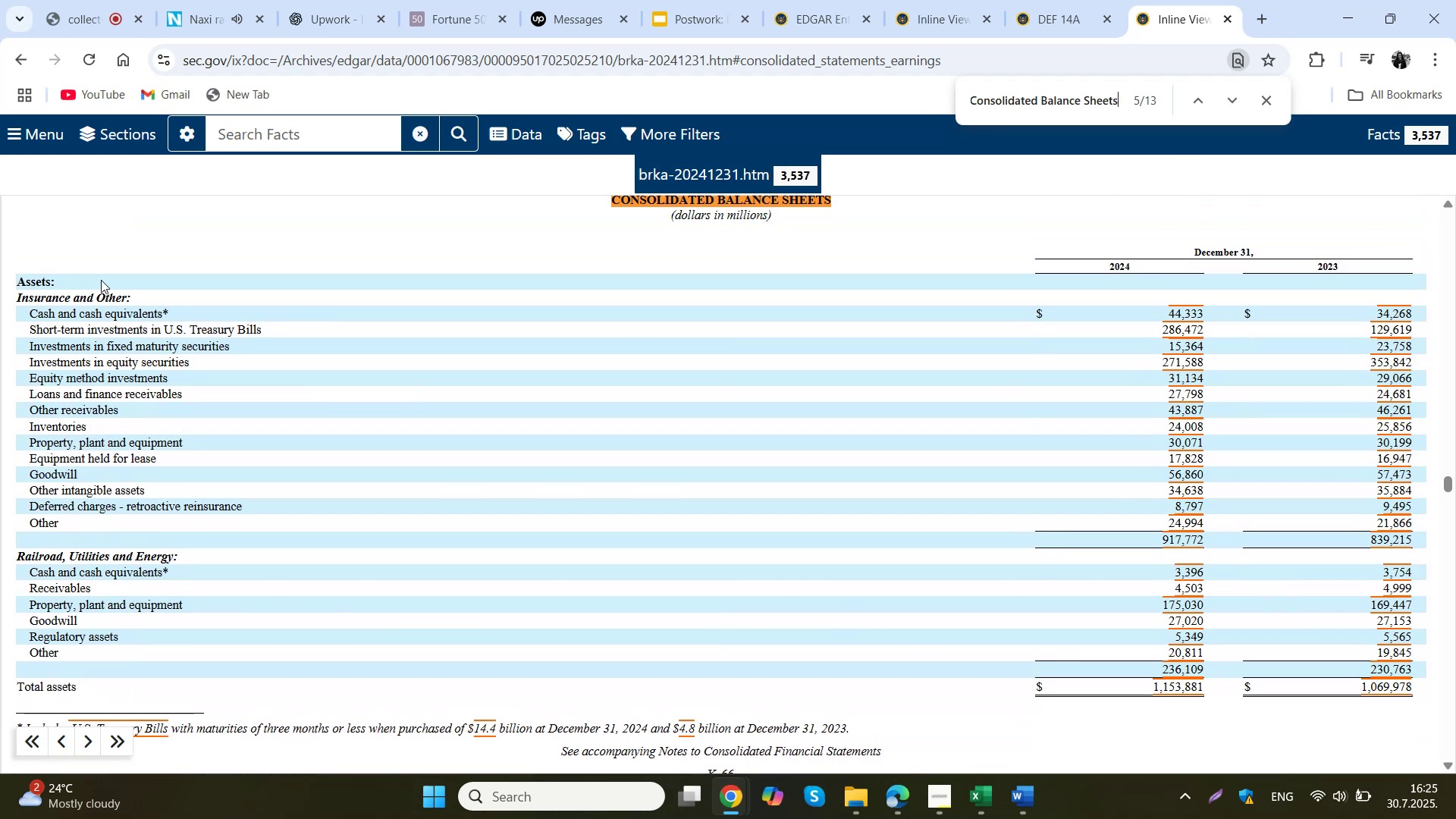 
scroll: coordinate [479, 617], scroll_direction: down, amount: 1.0
 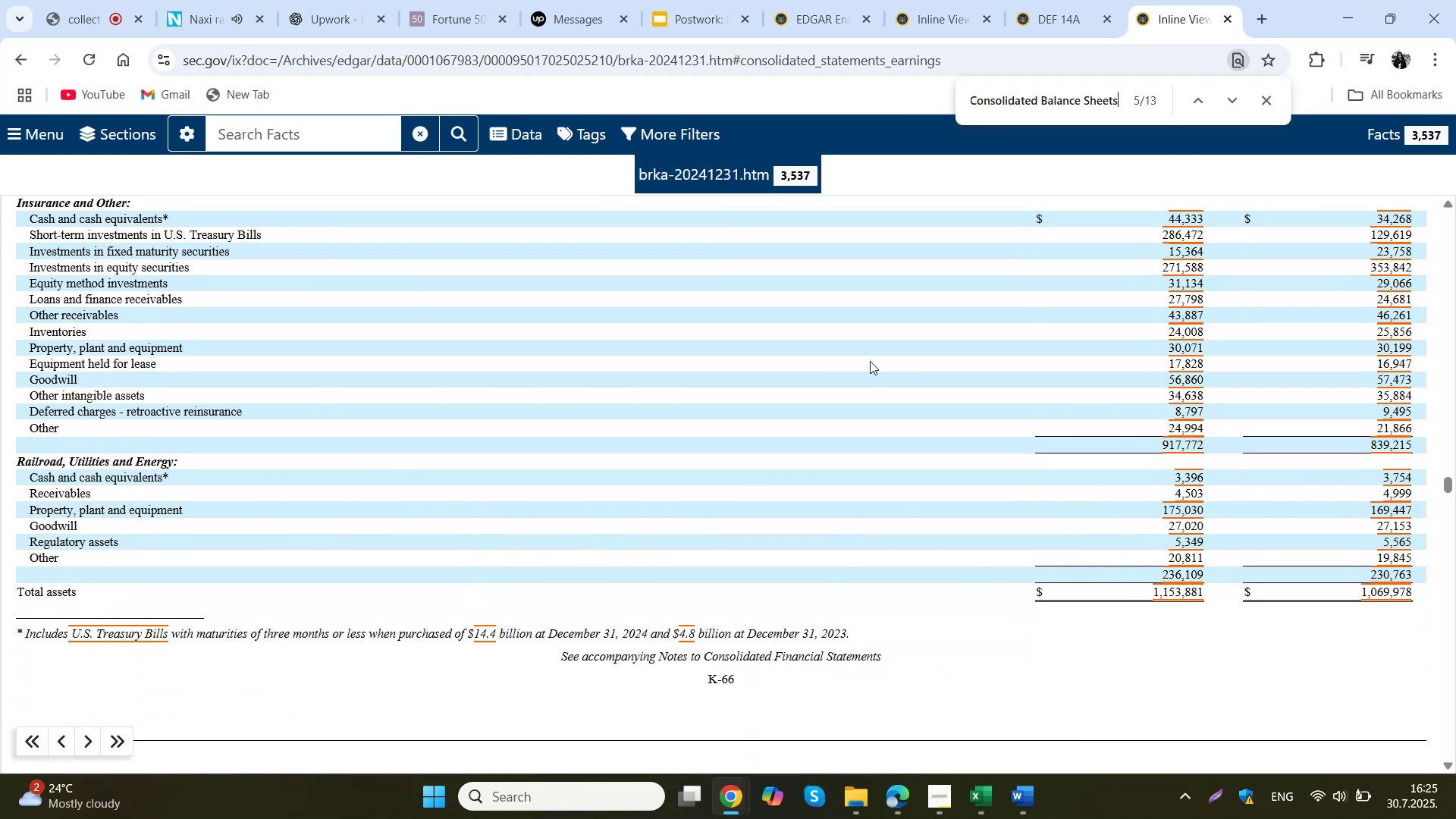 
left_click([353, 0])
 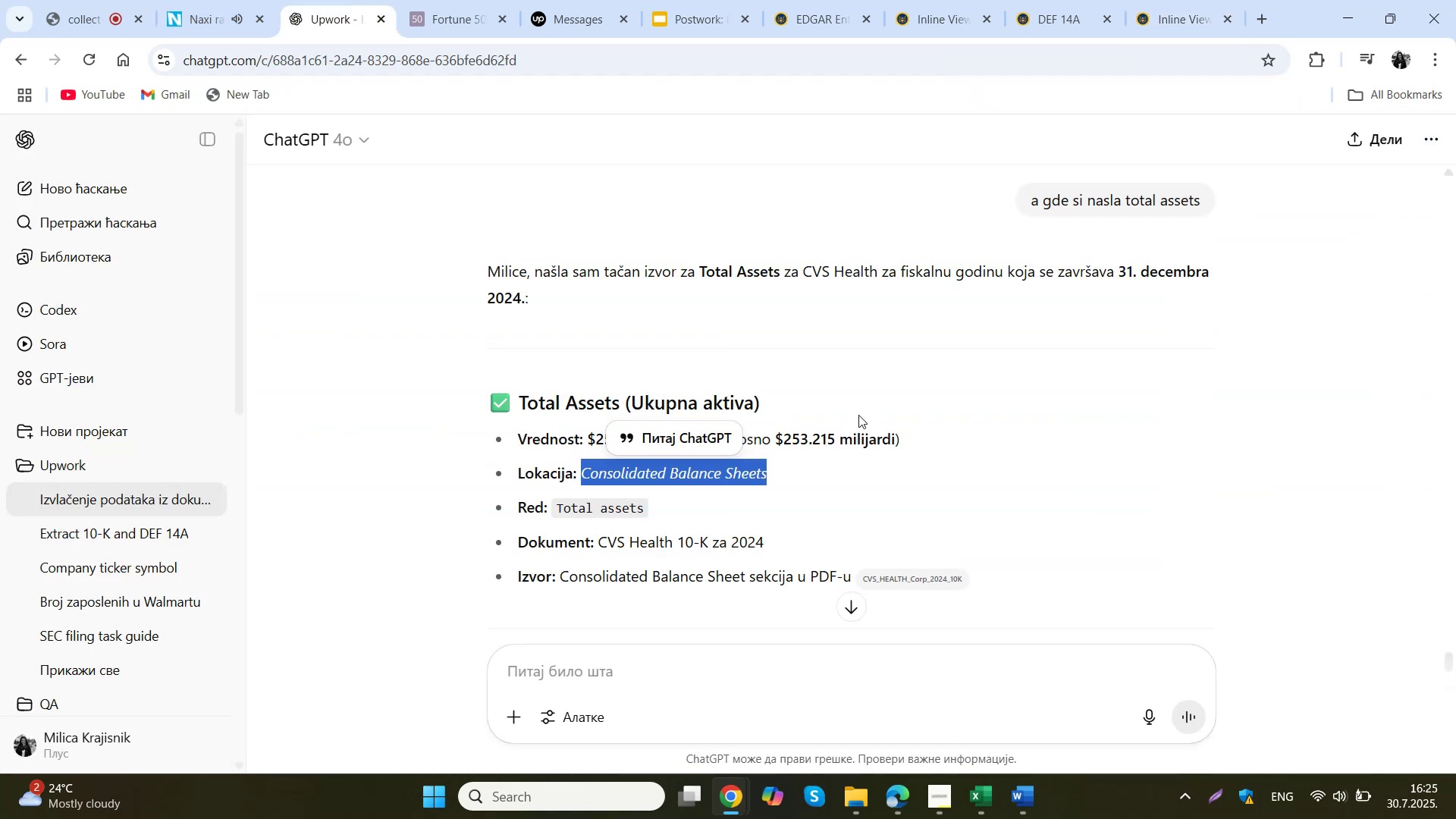 
left_click([867, 337])
 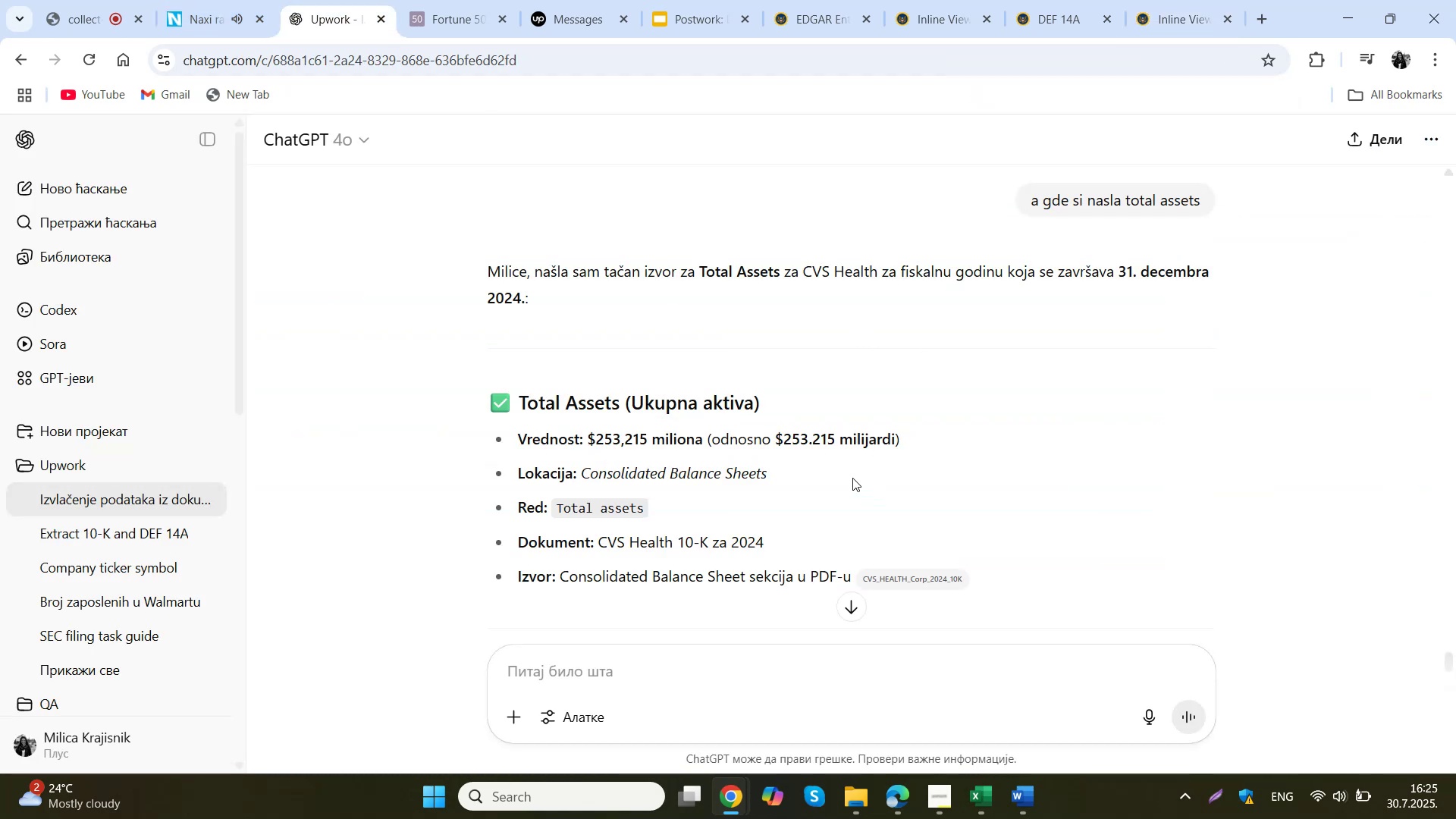 
scroll: coordinate [852, 478], scroll_direction: up, amount: 19.0
 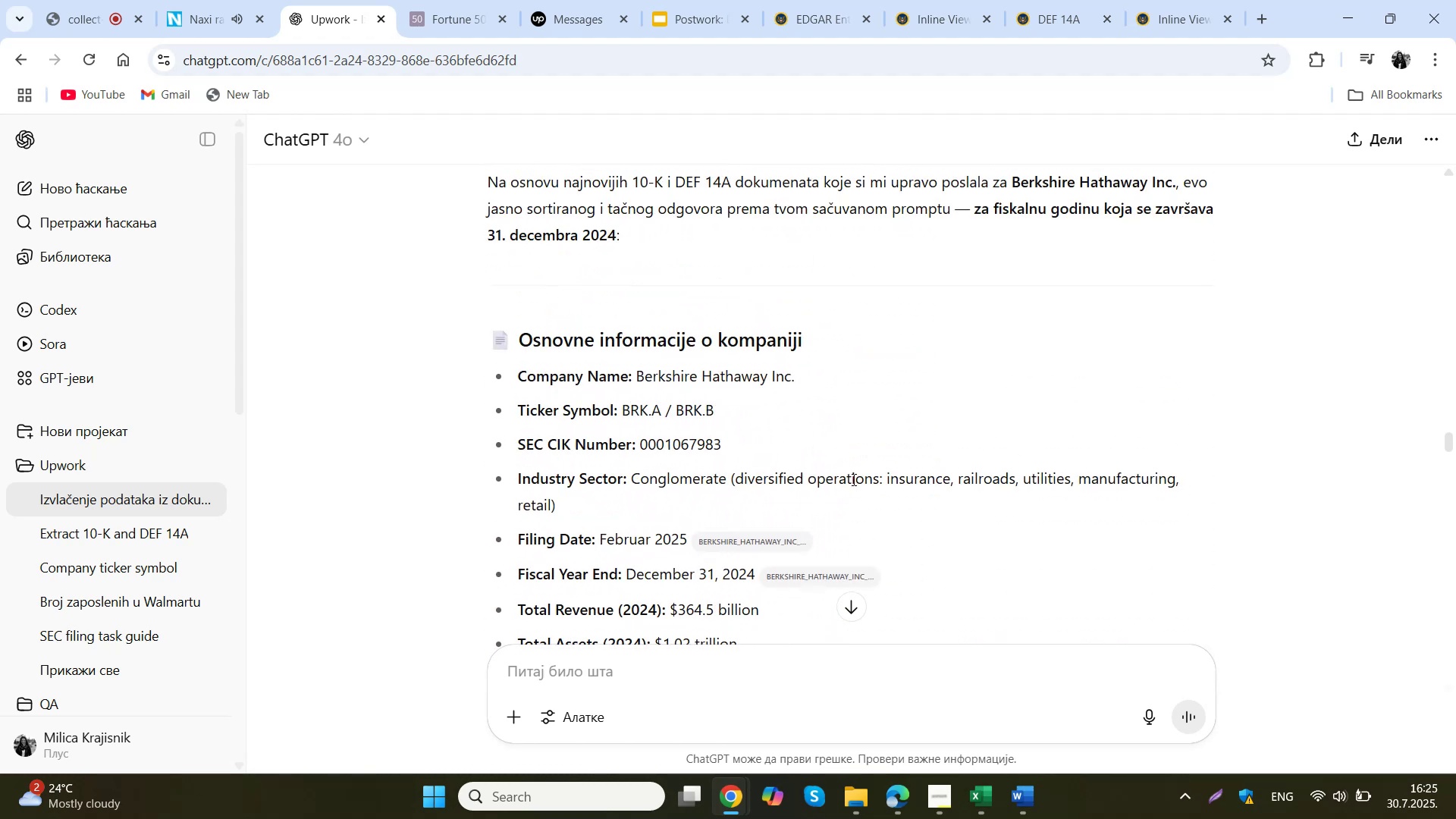 
scroll: coordinate [852, 479], scroll_direction: down, amount: 1.0
 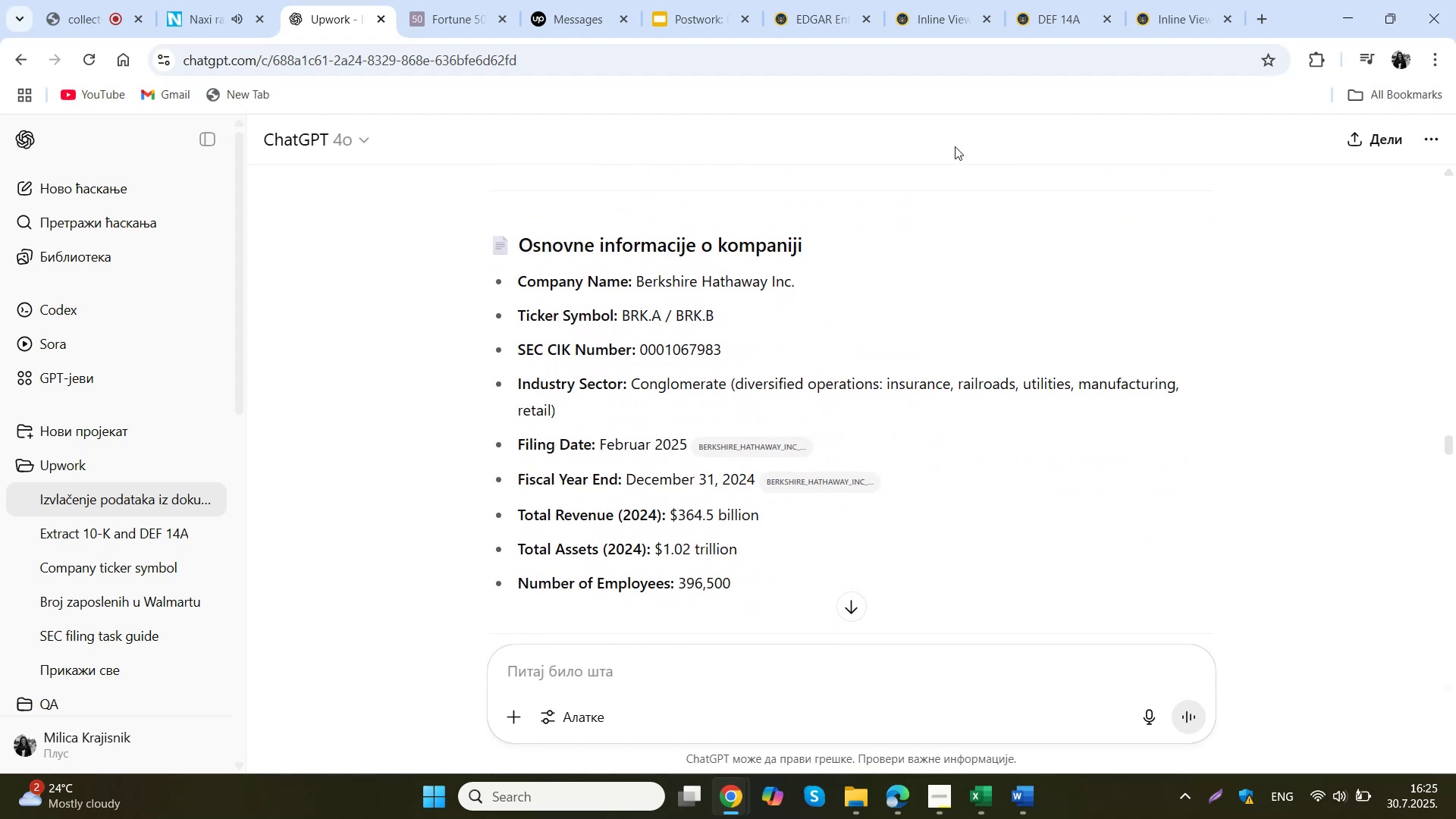 
left_click([1046, 0])
 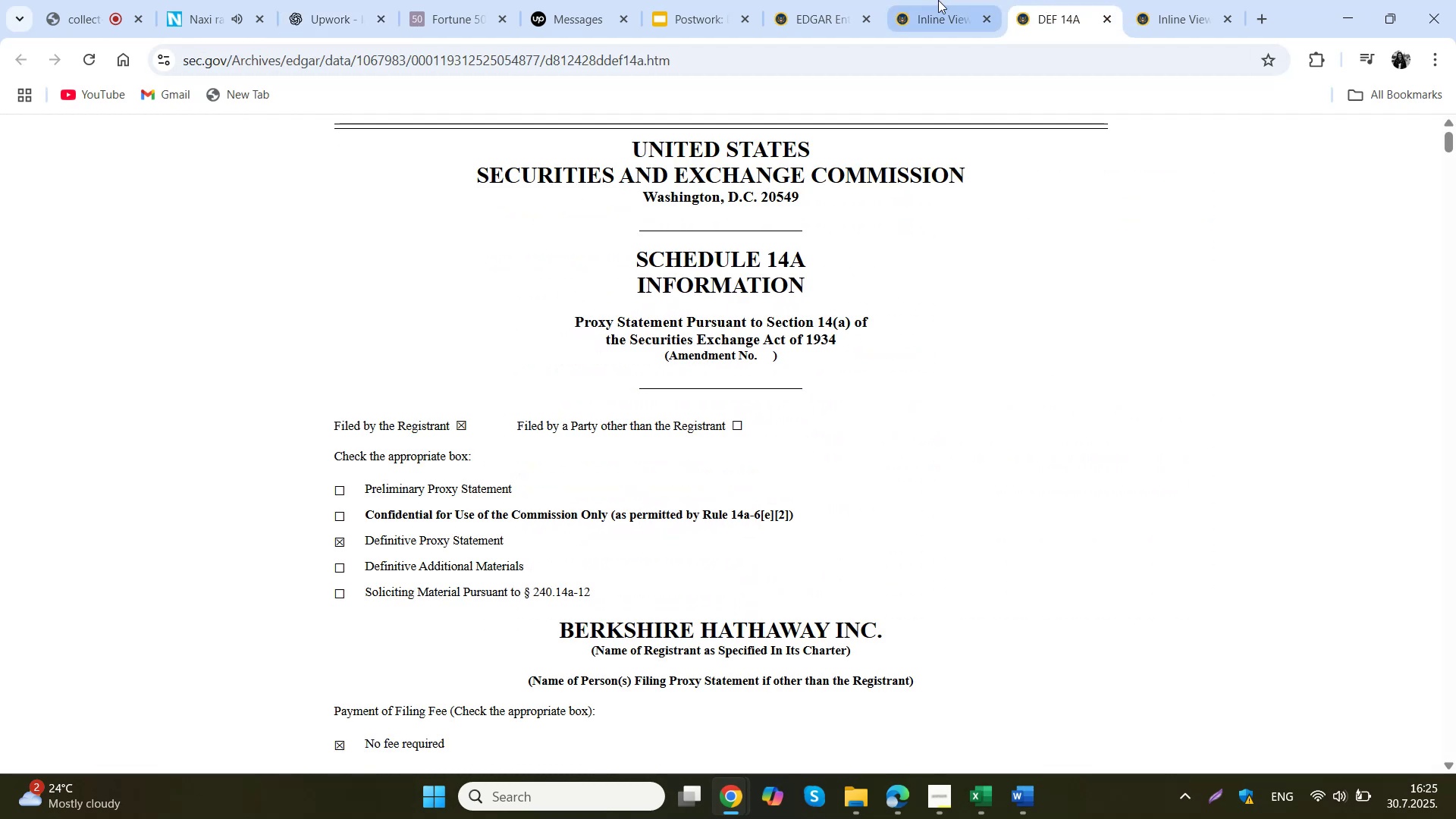 
left_click([915, 0])
 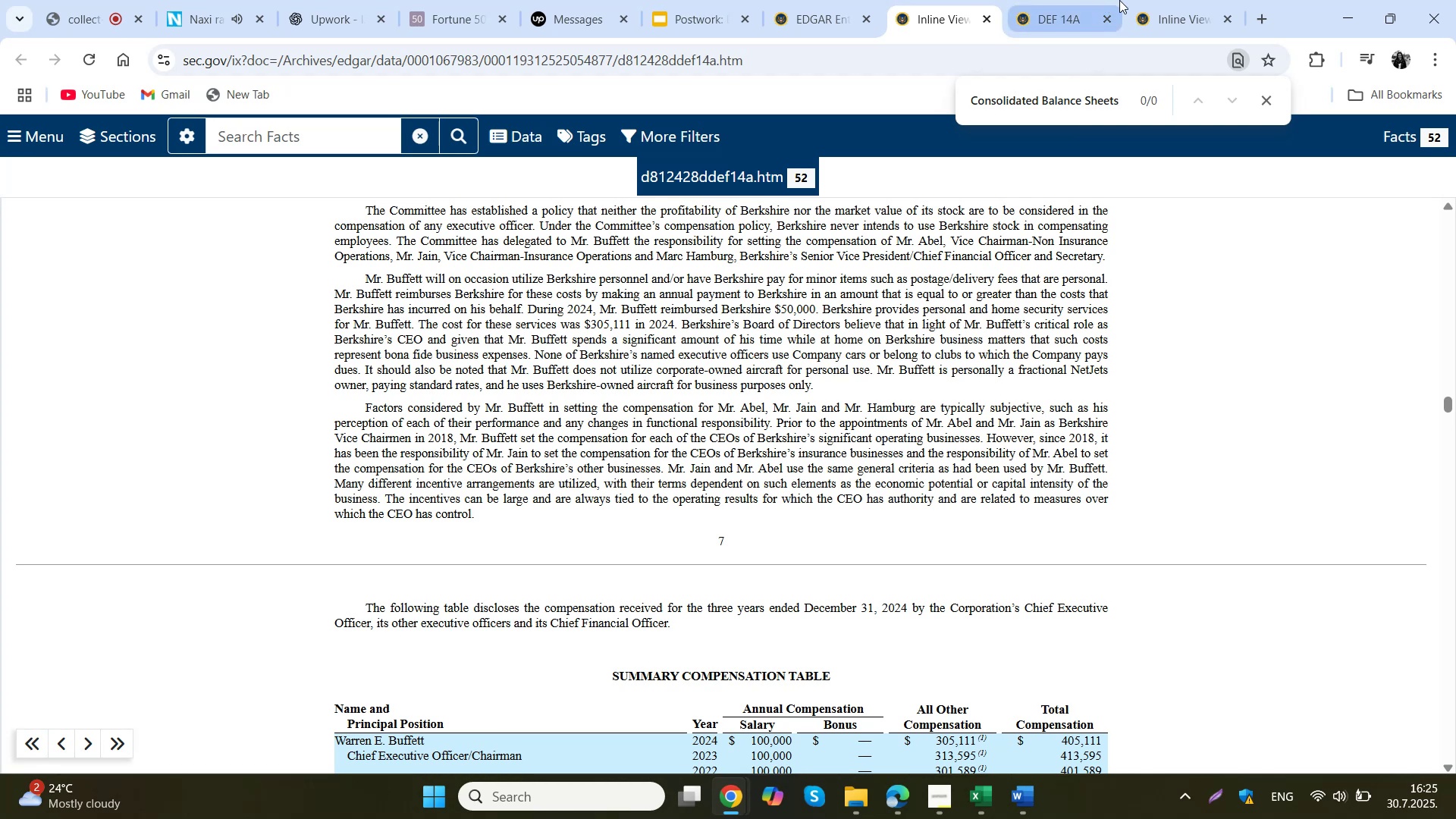 
left_click([1175, 0])
 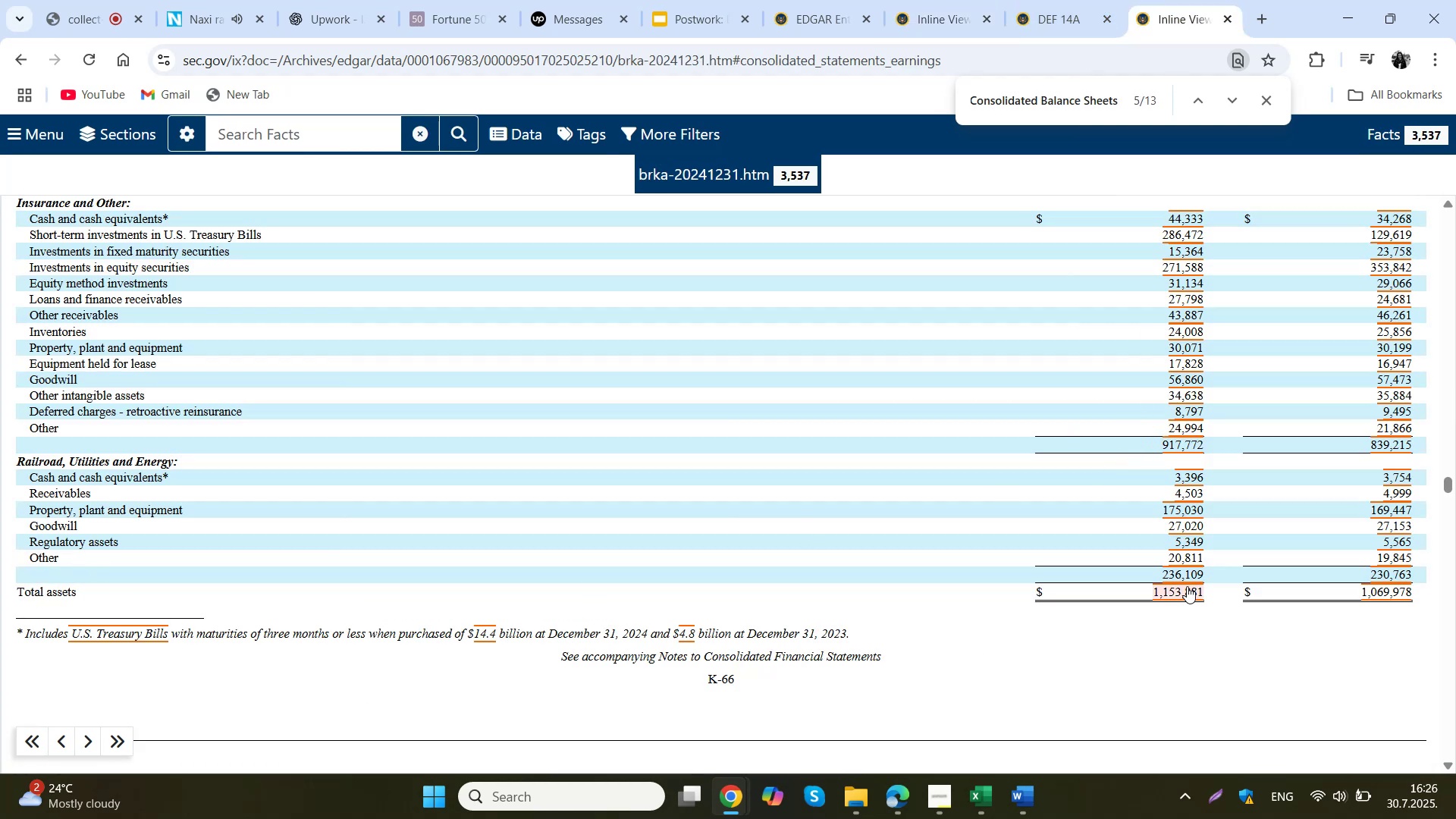 
wait(6.23)
 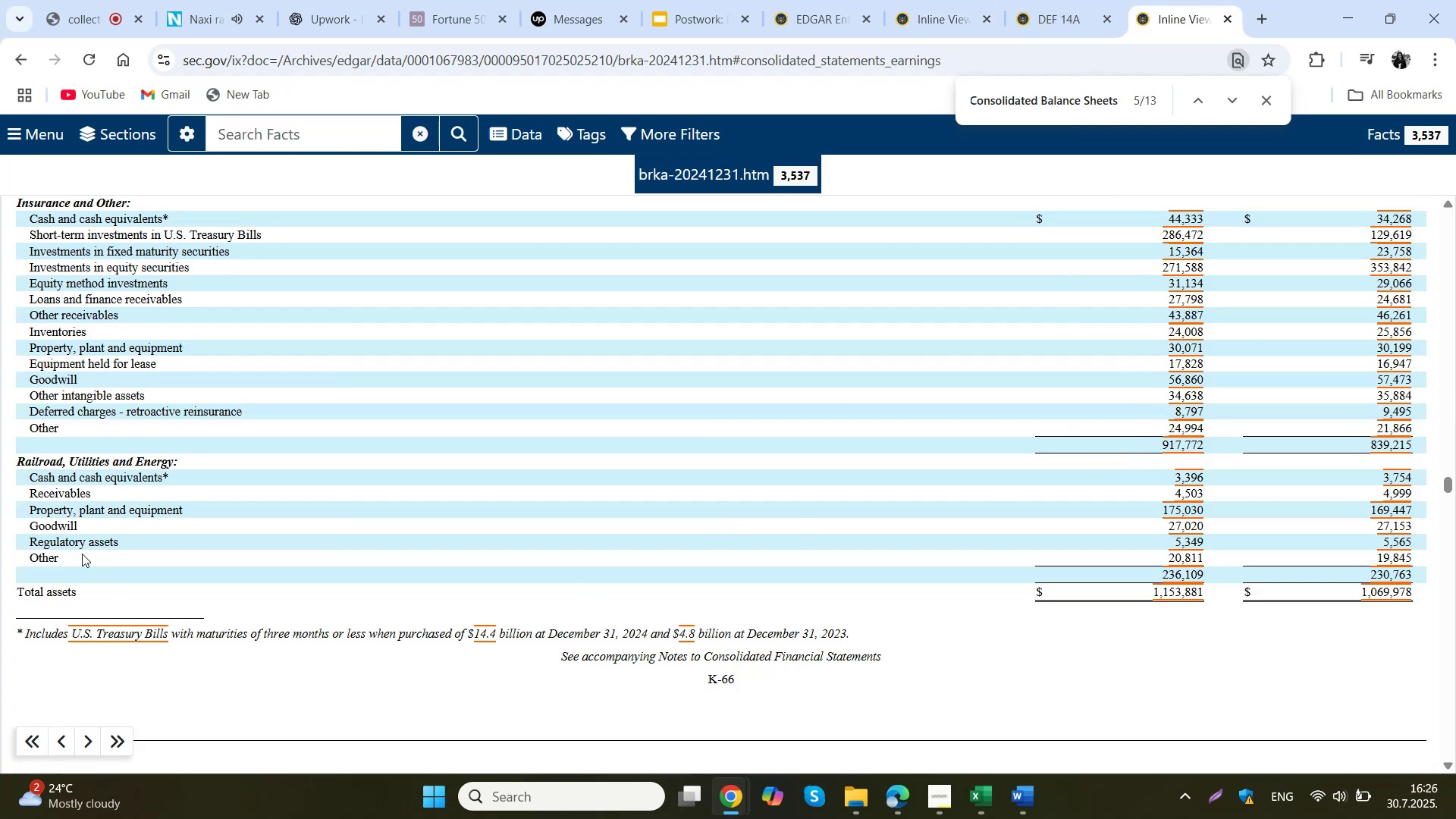 
scroll: coordinate [1097, 581], scroll_direction: up, amount: 3.0
 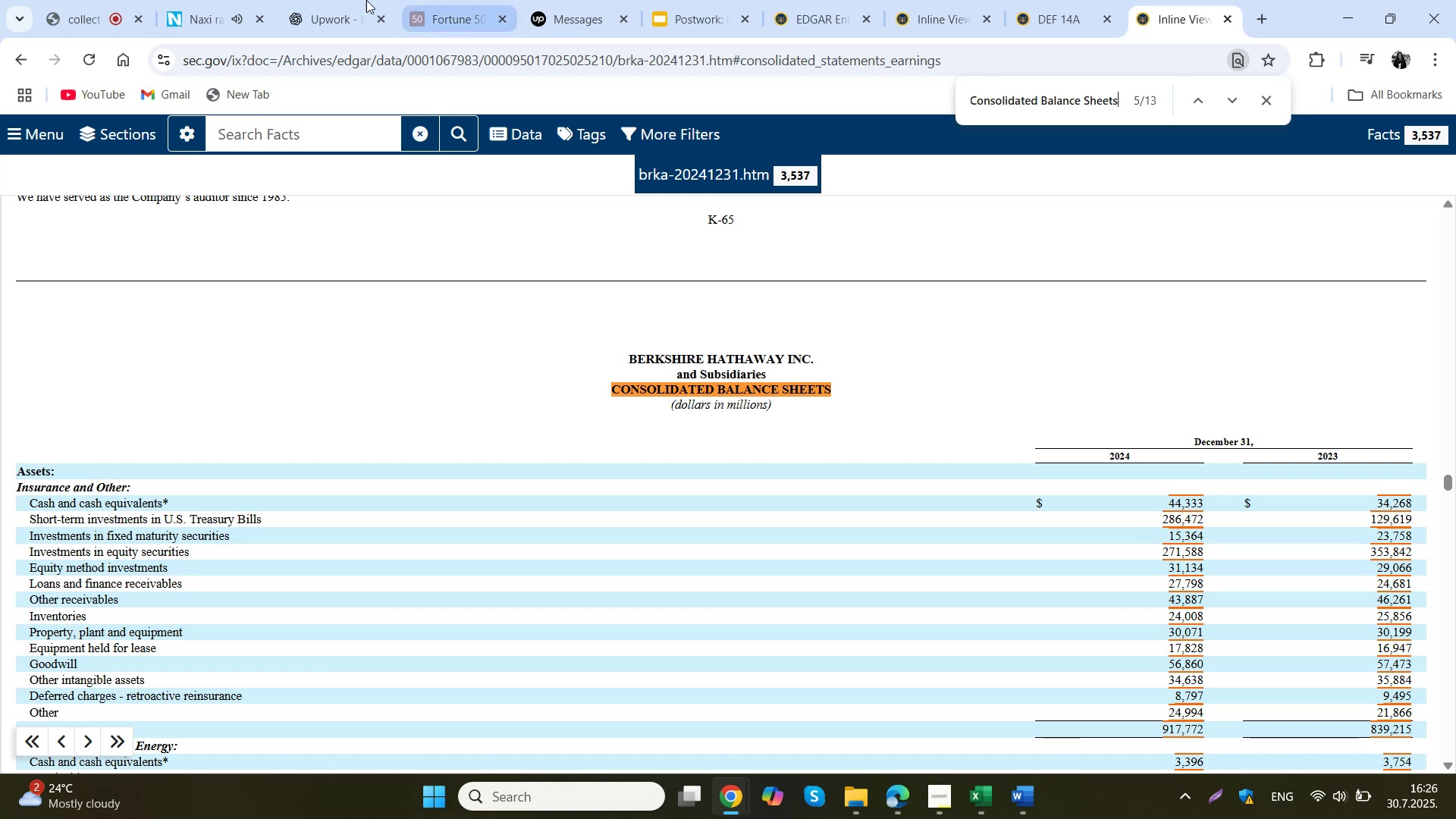 
wait(5.63)
 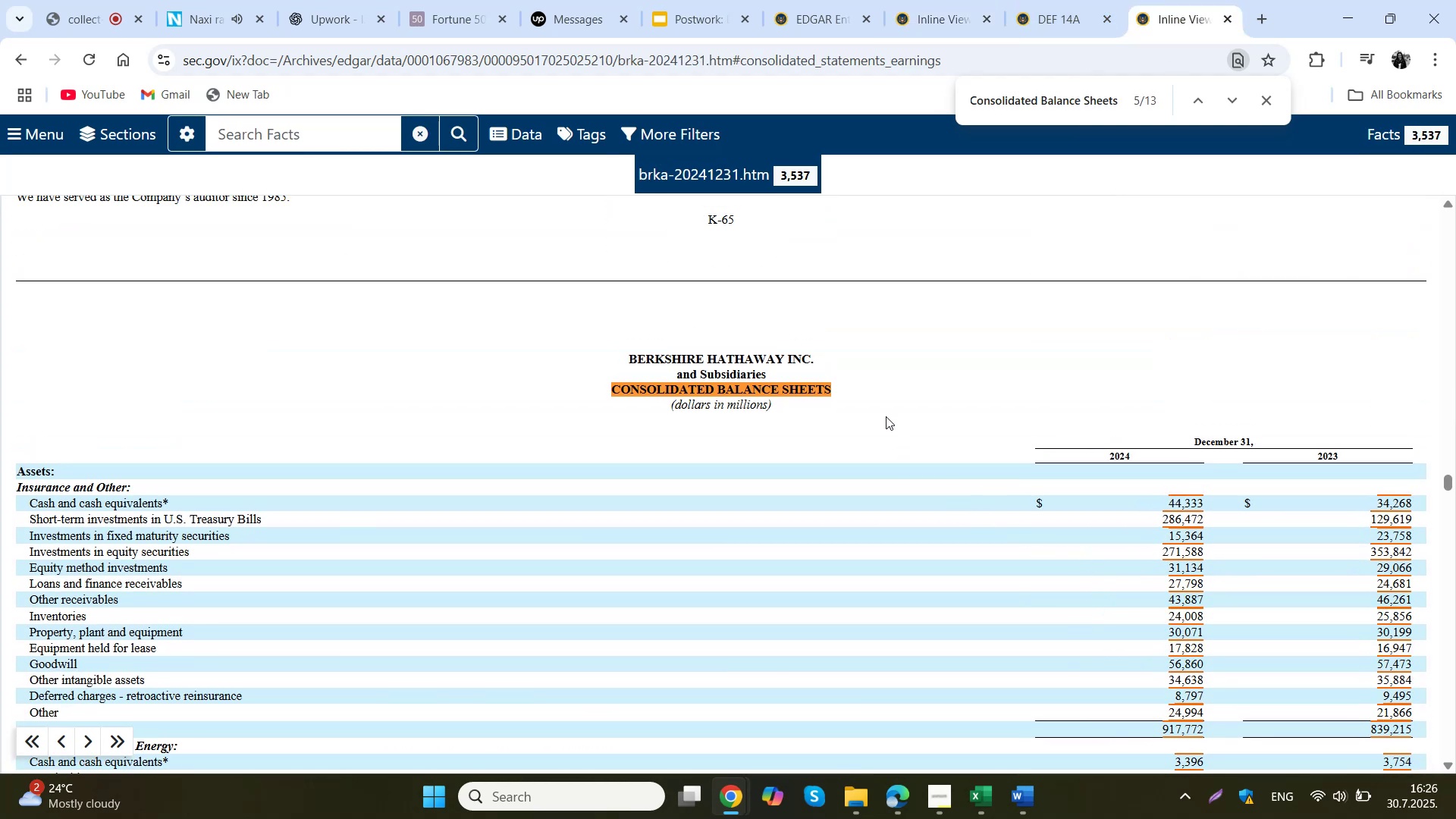 
left_click([316, 0])
 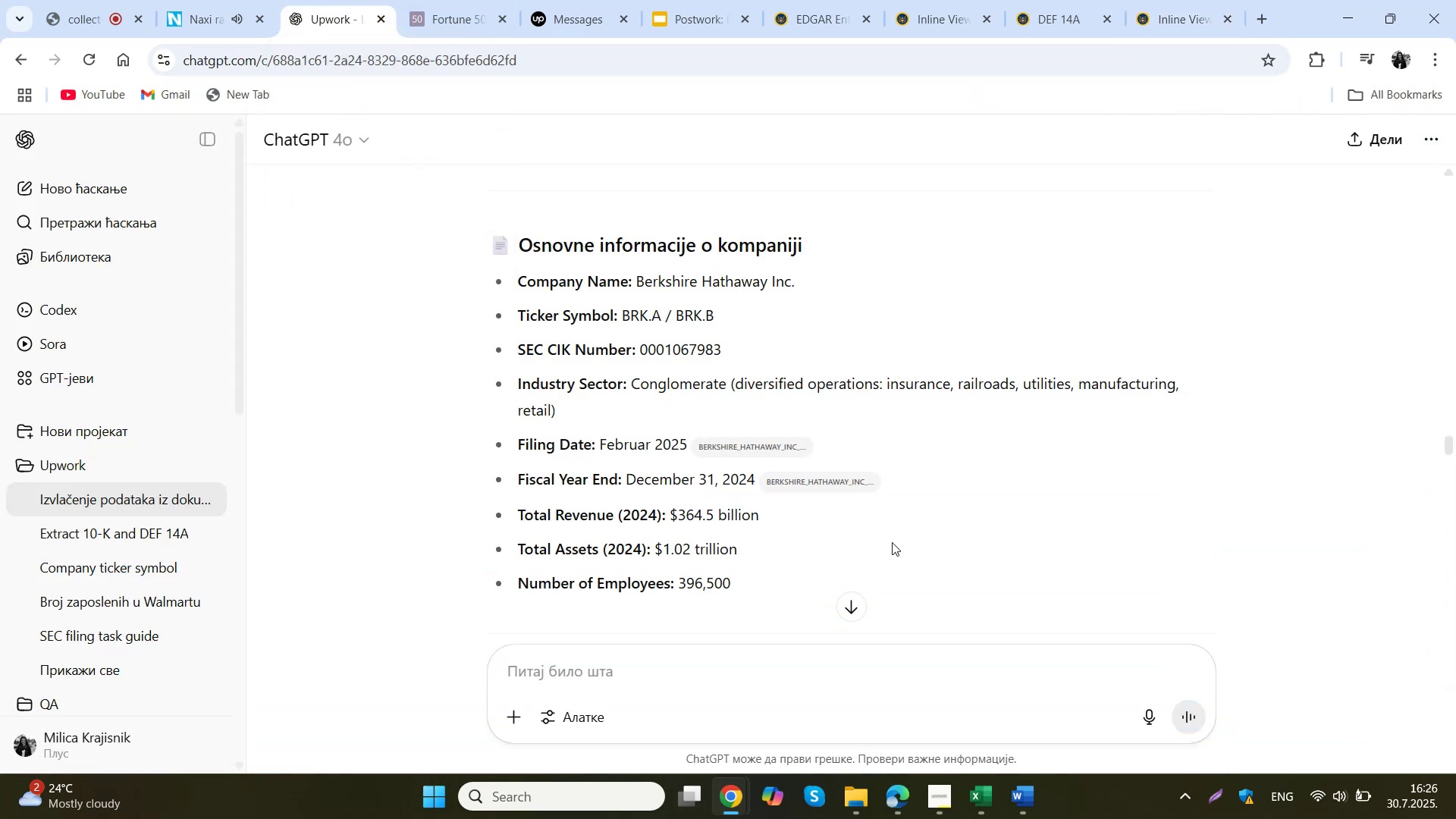 
scroll: coordinate [939, 585], scroll_direction: down, amount: 7.0
 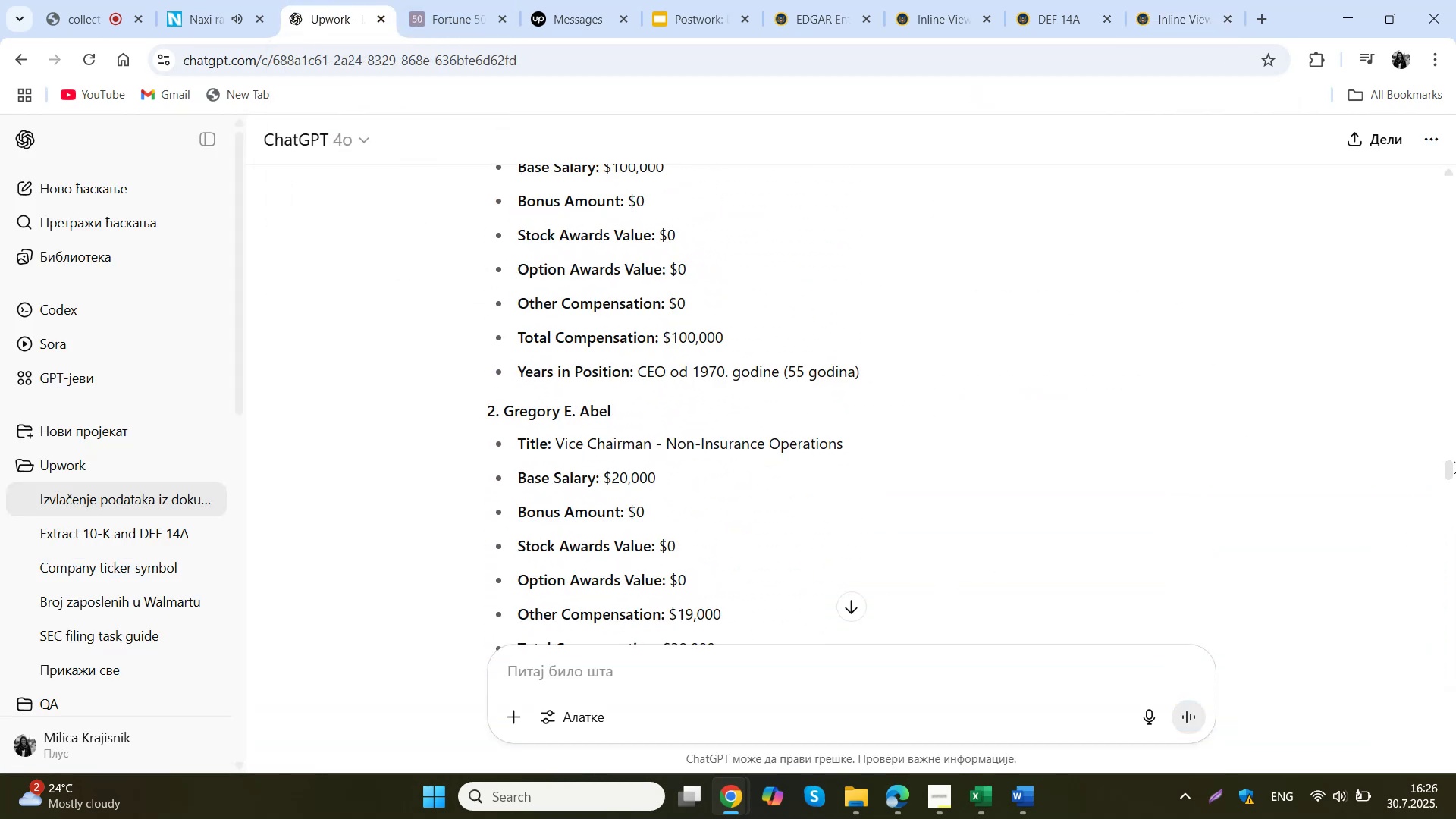 
left_click_drag(start_coordinate=[1451, 463], to_coordinate=[1439, 155])
 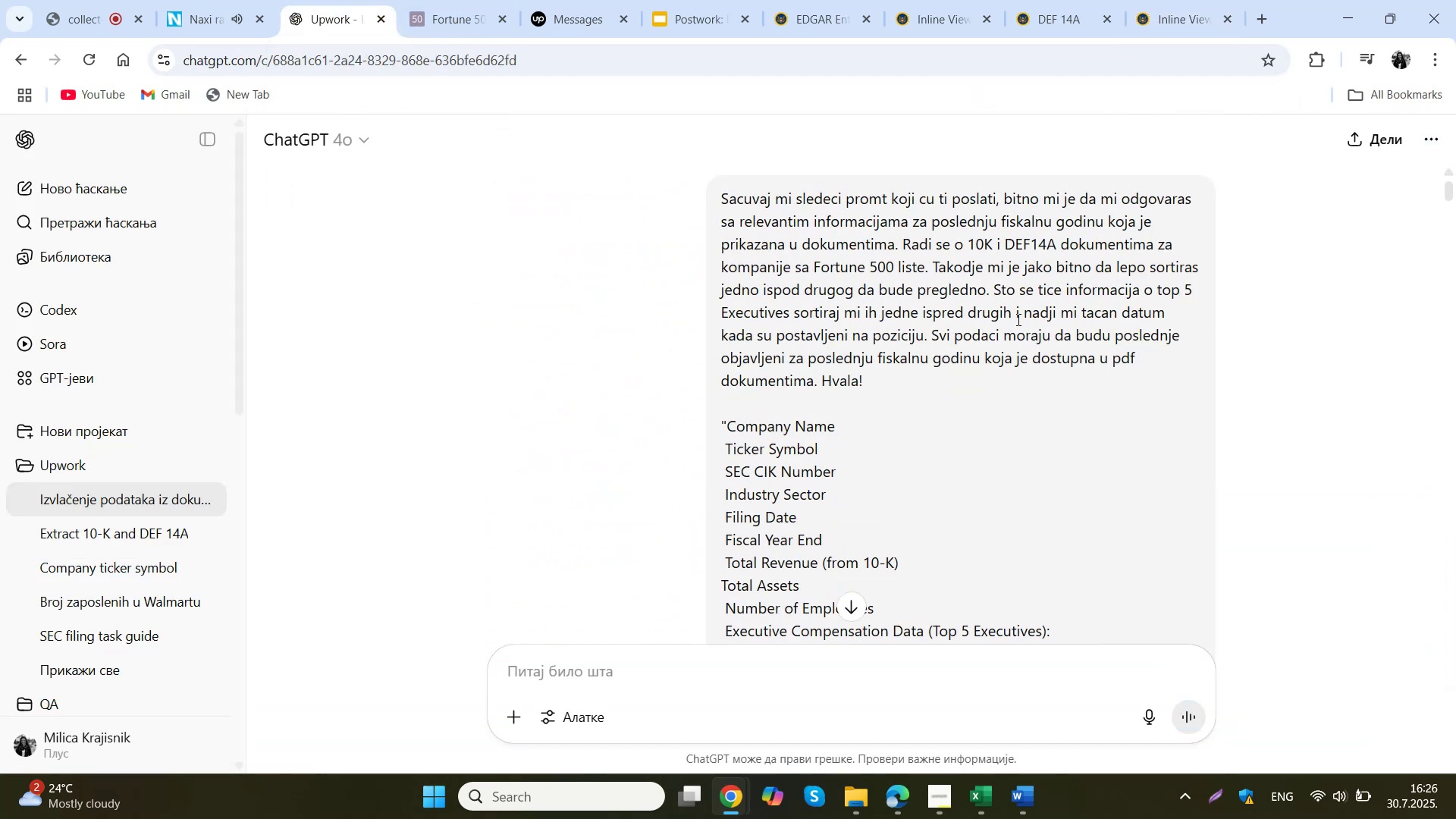 
scroll: coordinate [962, 354], scroll_direction: down, amount: 2.0
 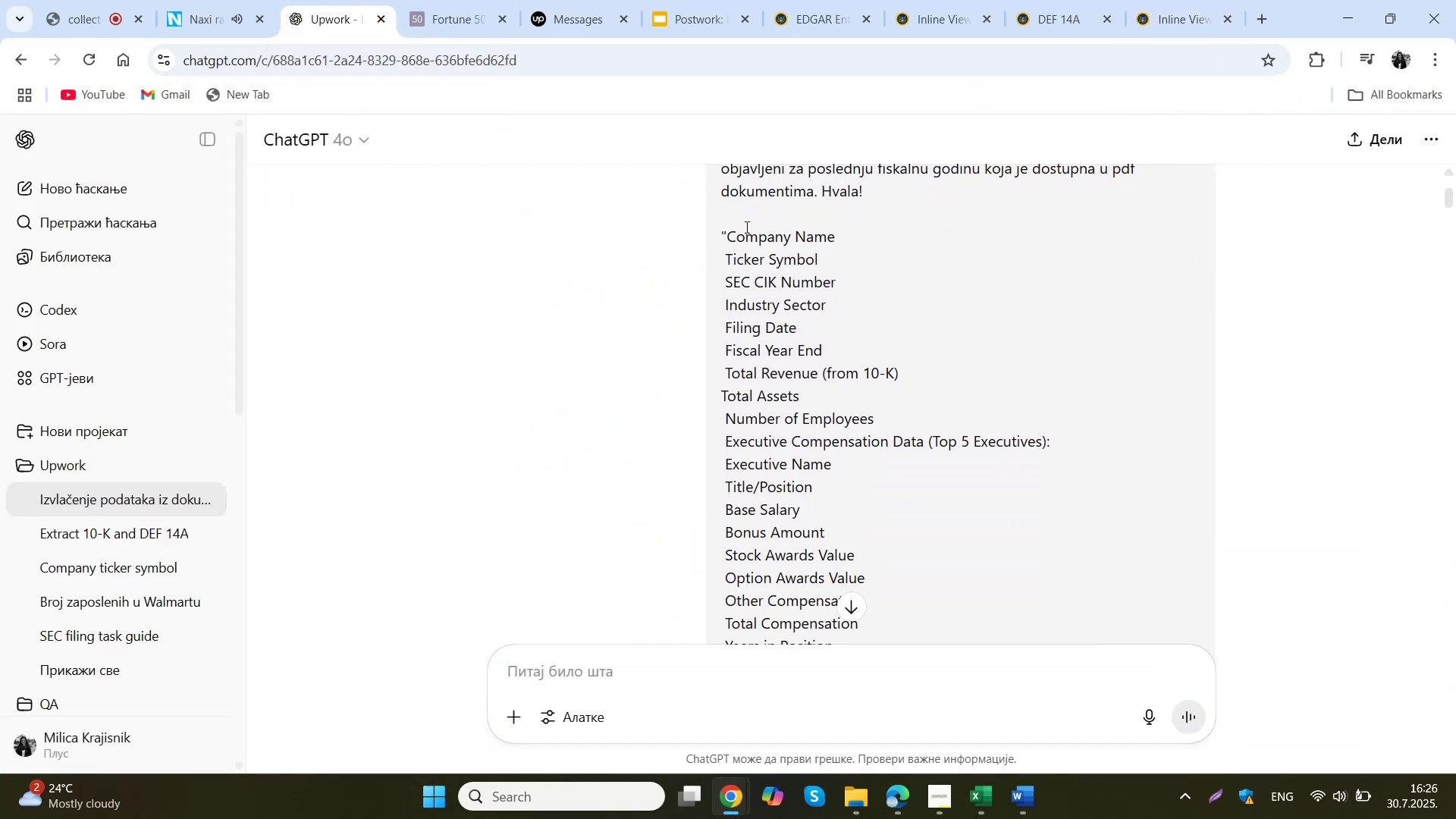 
left_click_drag(start_coordinate=[727, 234], to_coordinate=[978, 601])
 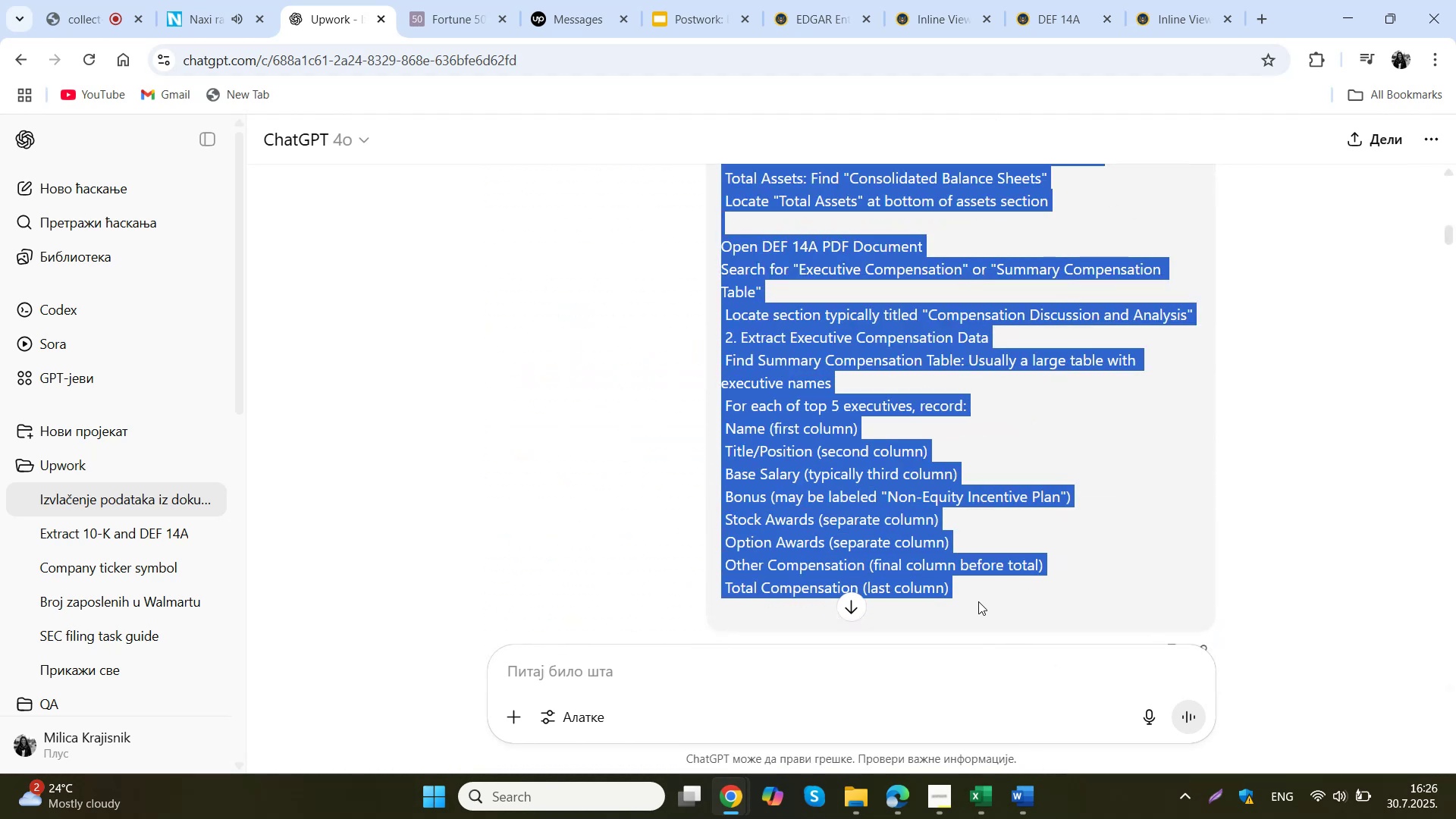 
key(Control+C)
 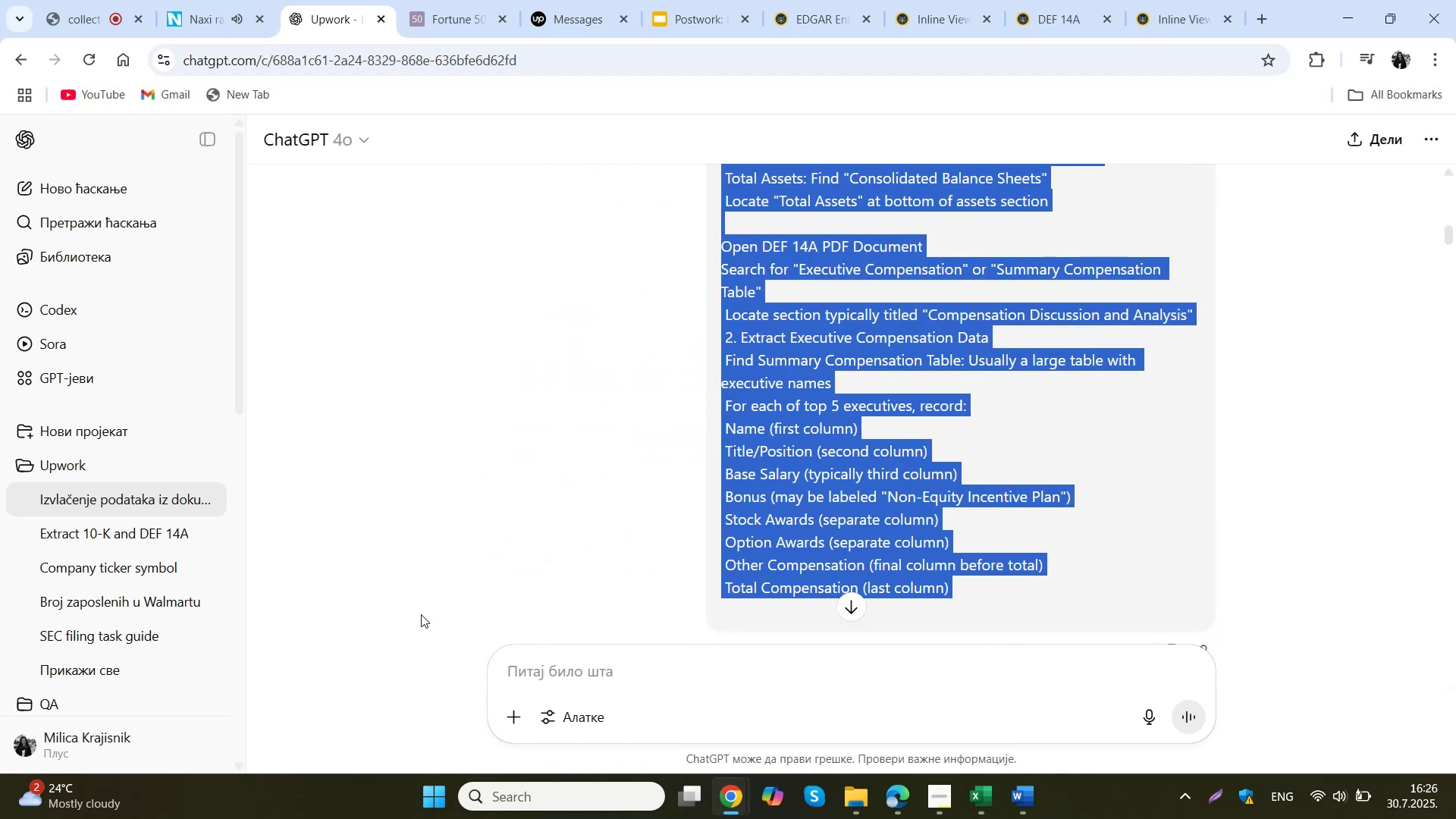 
scroll: coordinate [407, 538], scroll_direction: down, amount: 7.0
 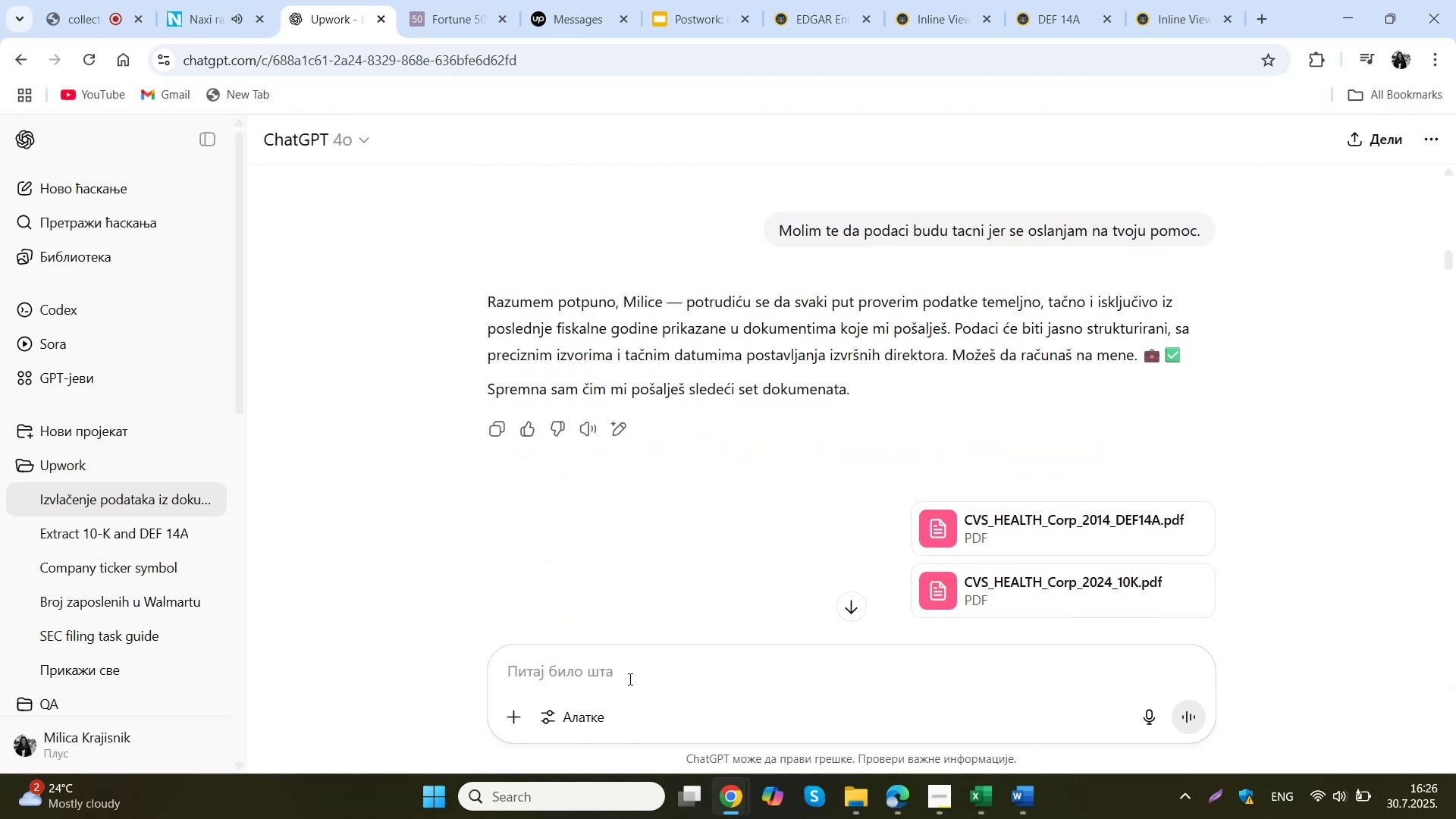 
key(Control+ControlLeft)
 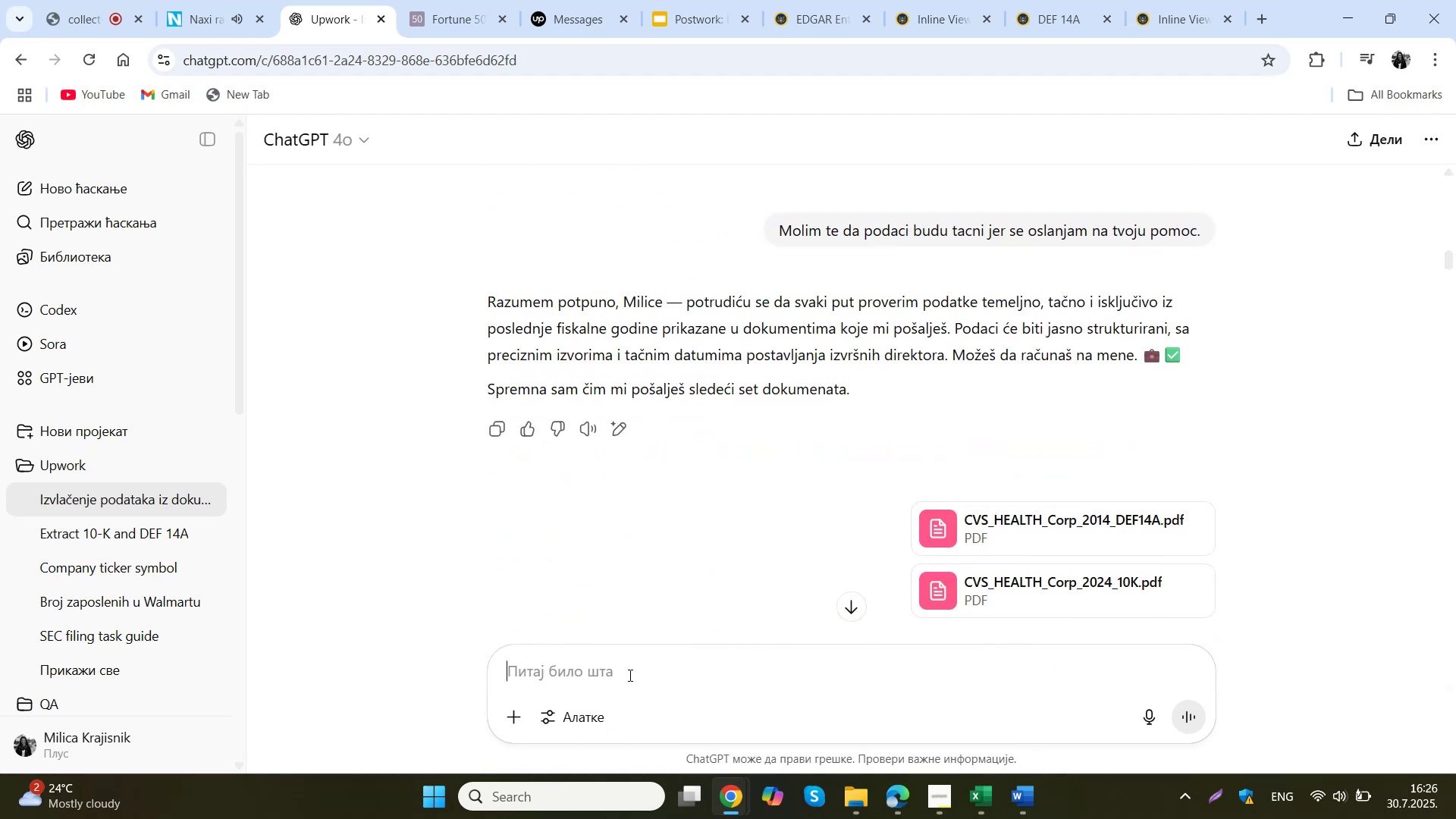 
left_click([629, 675])
 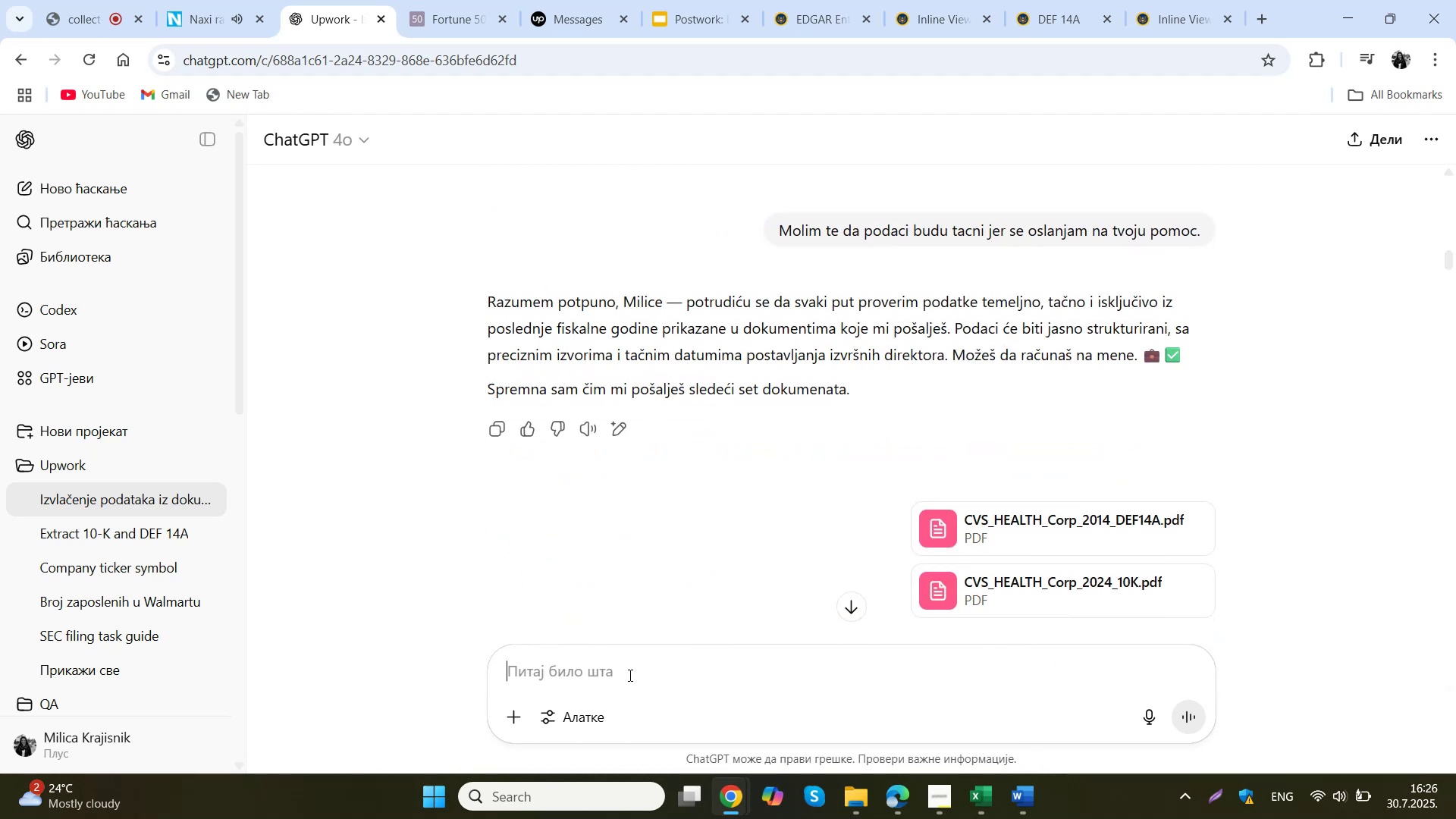 
key(Control+V)
 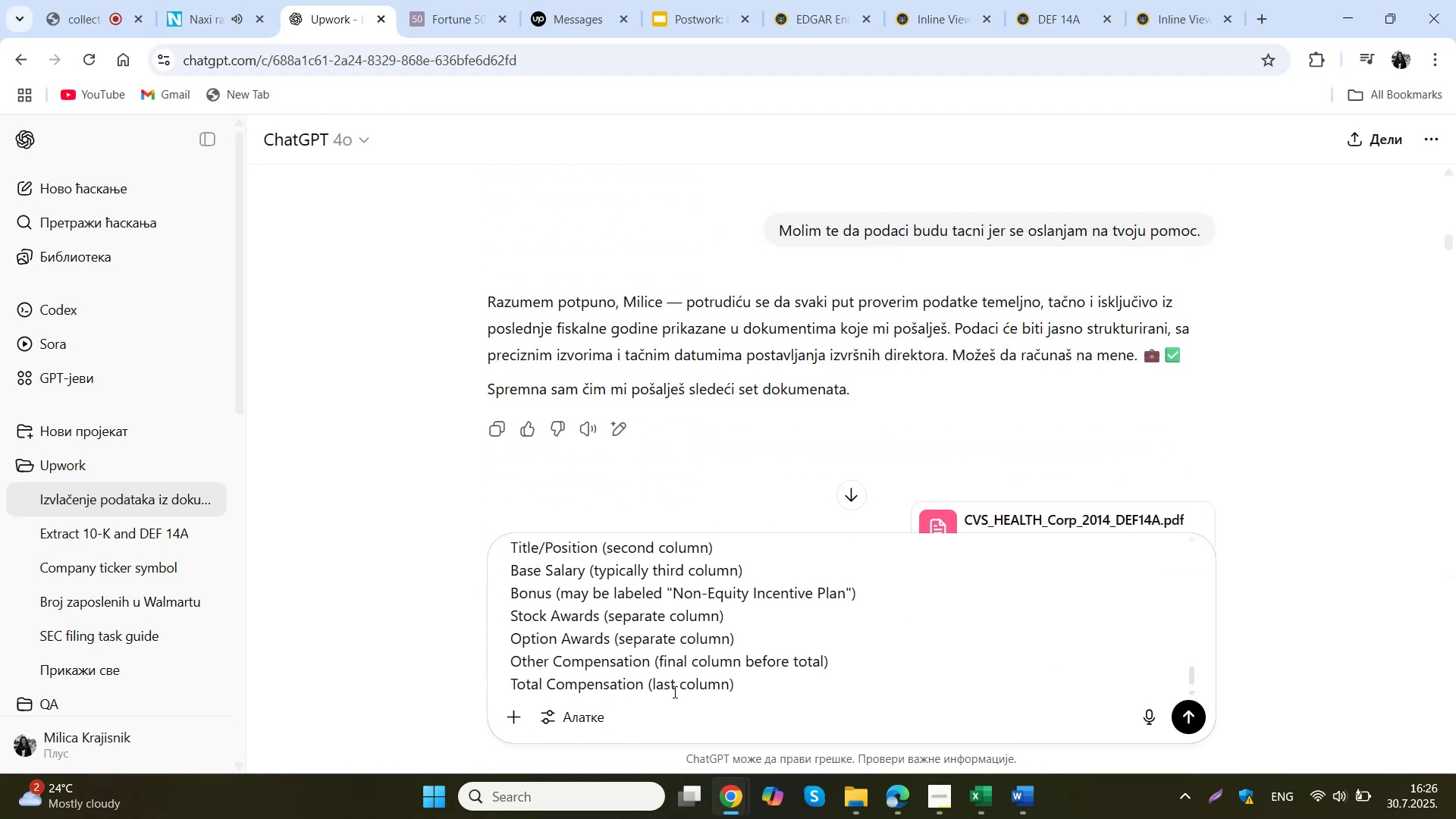 
key(Shift+Enter)
 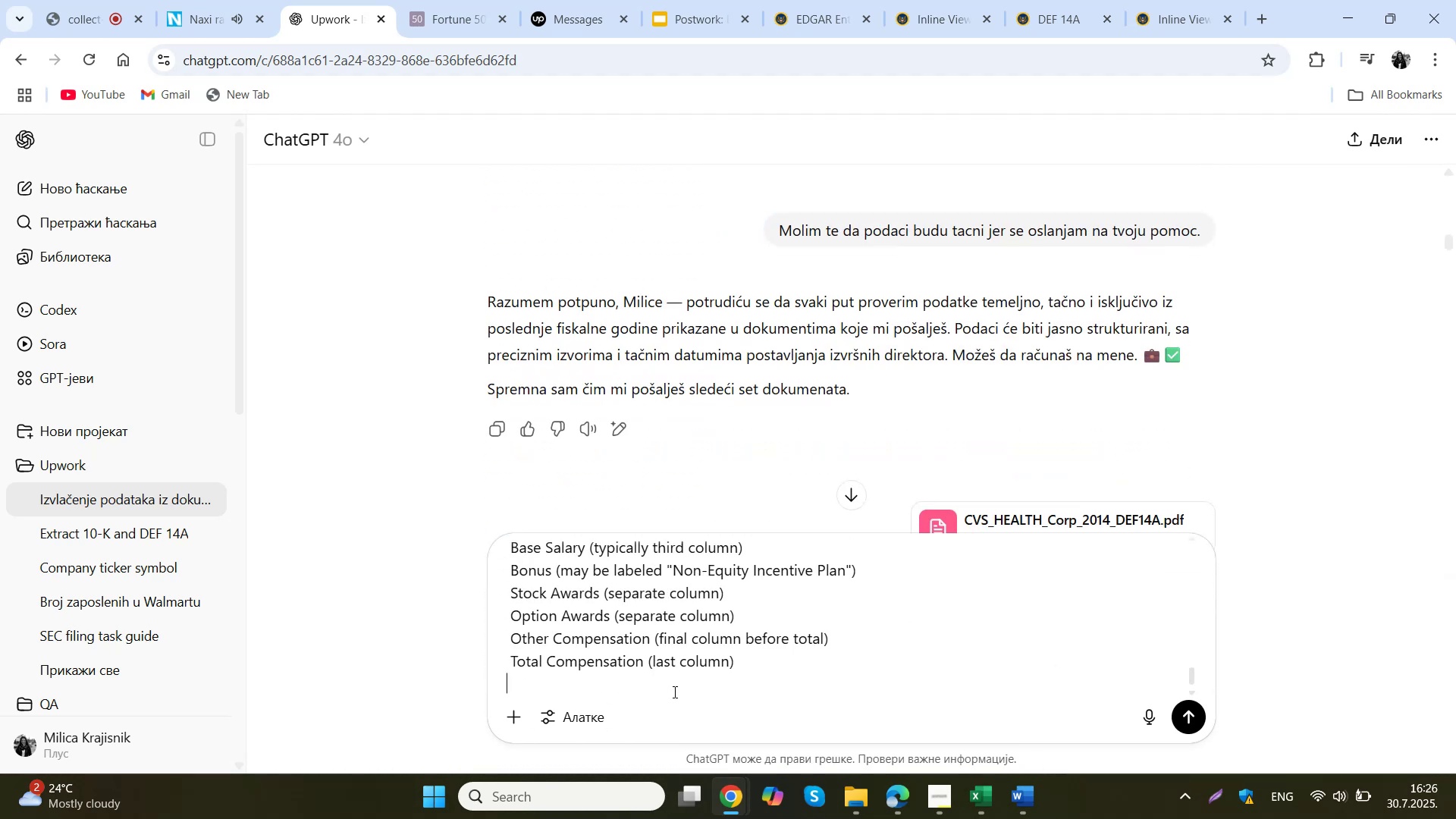 
key(Shift+Enter)
 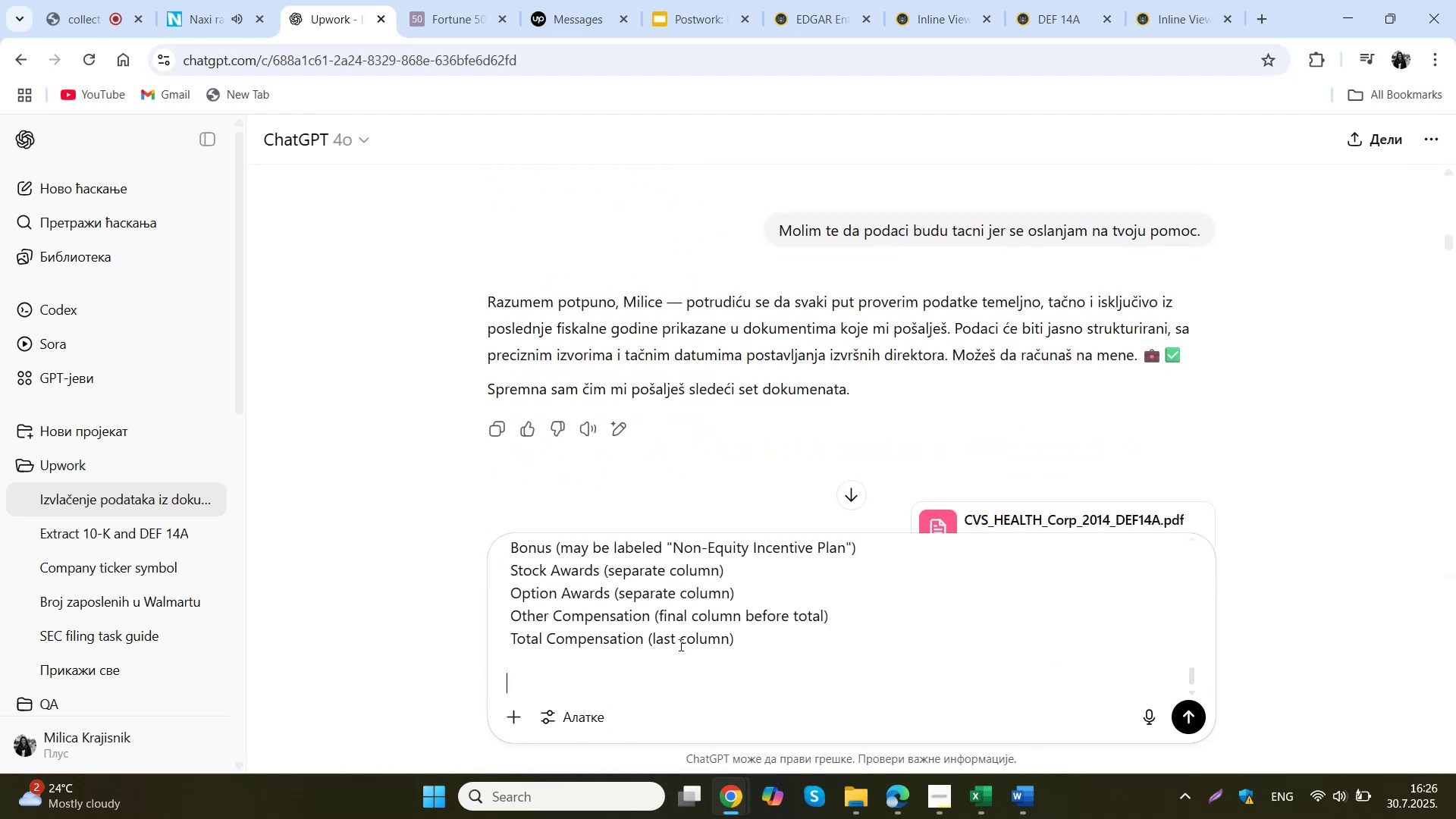 
scroll: coordinate [842, 321], scroll_direction: up, amount: 22.0
 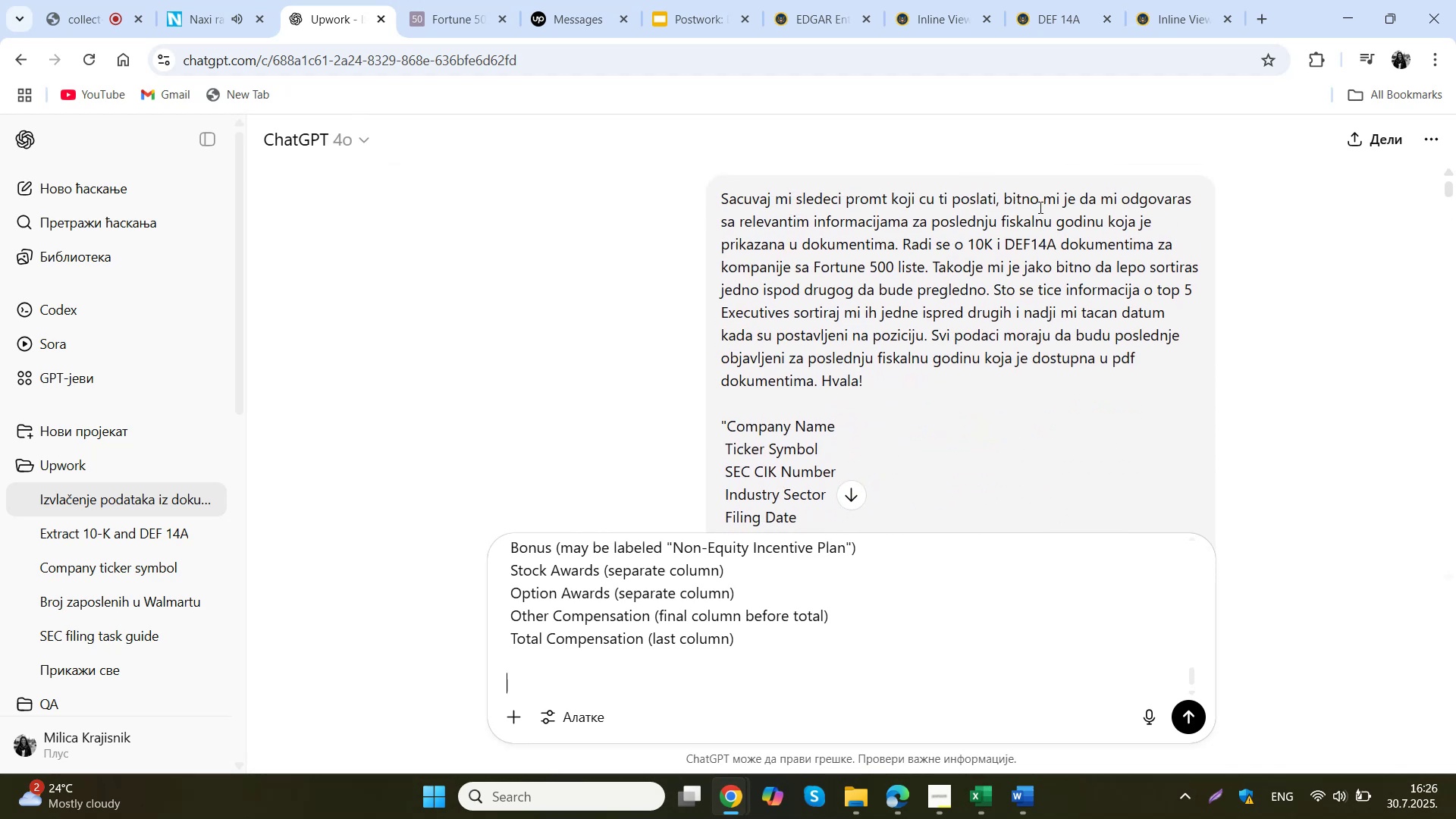 
wait(5.07)
 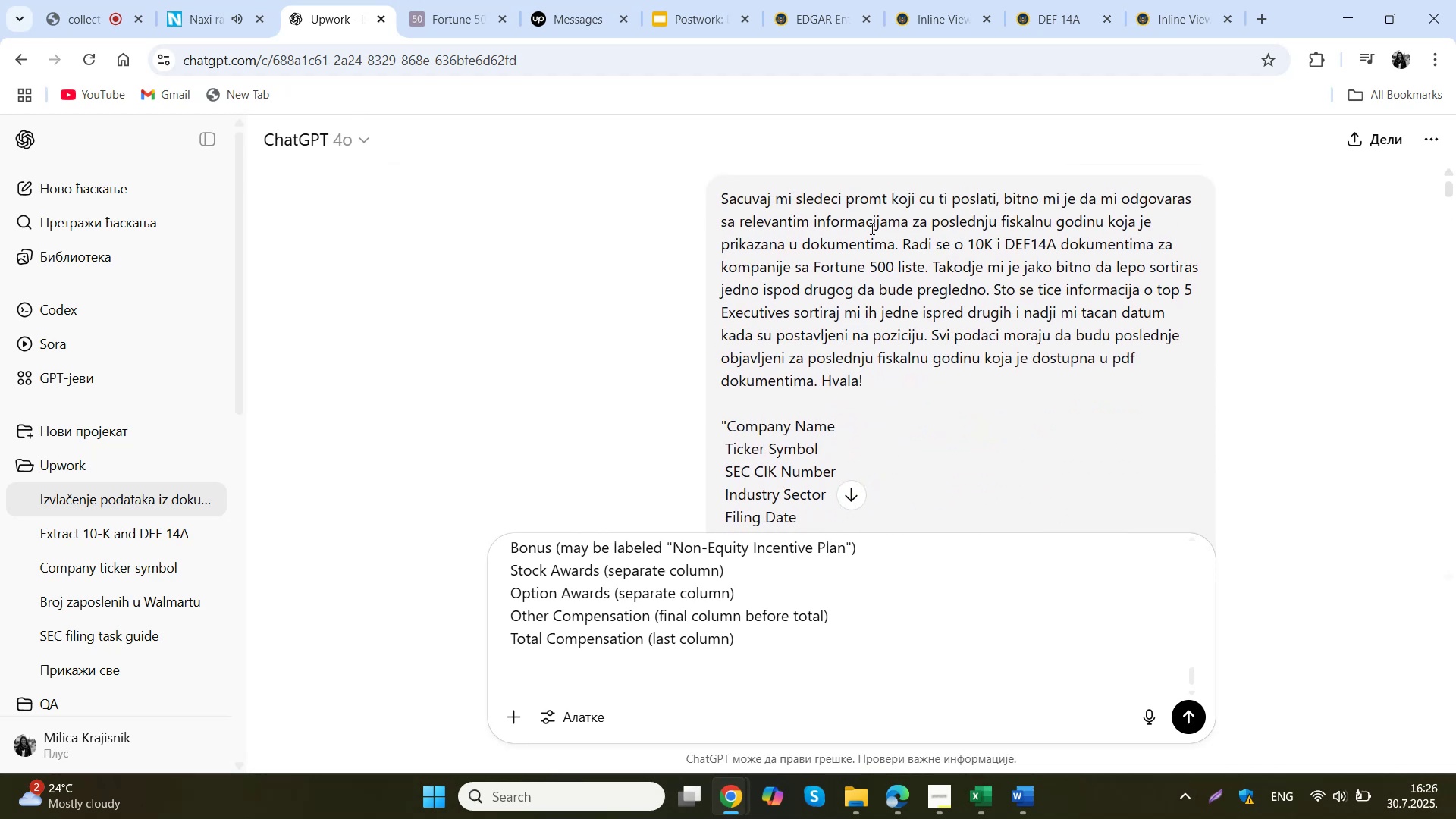 
left_click_drag(start_coordinate=[1007, 195], to_coordinate=[954, 384])
 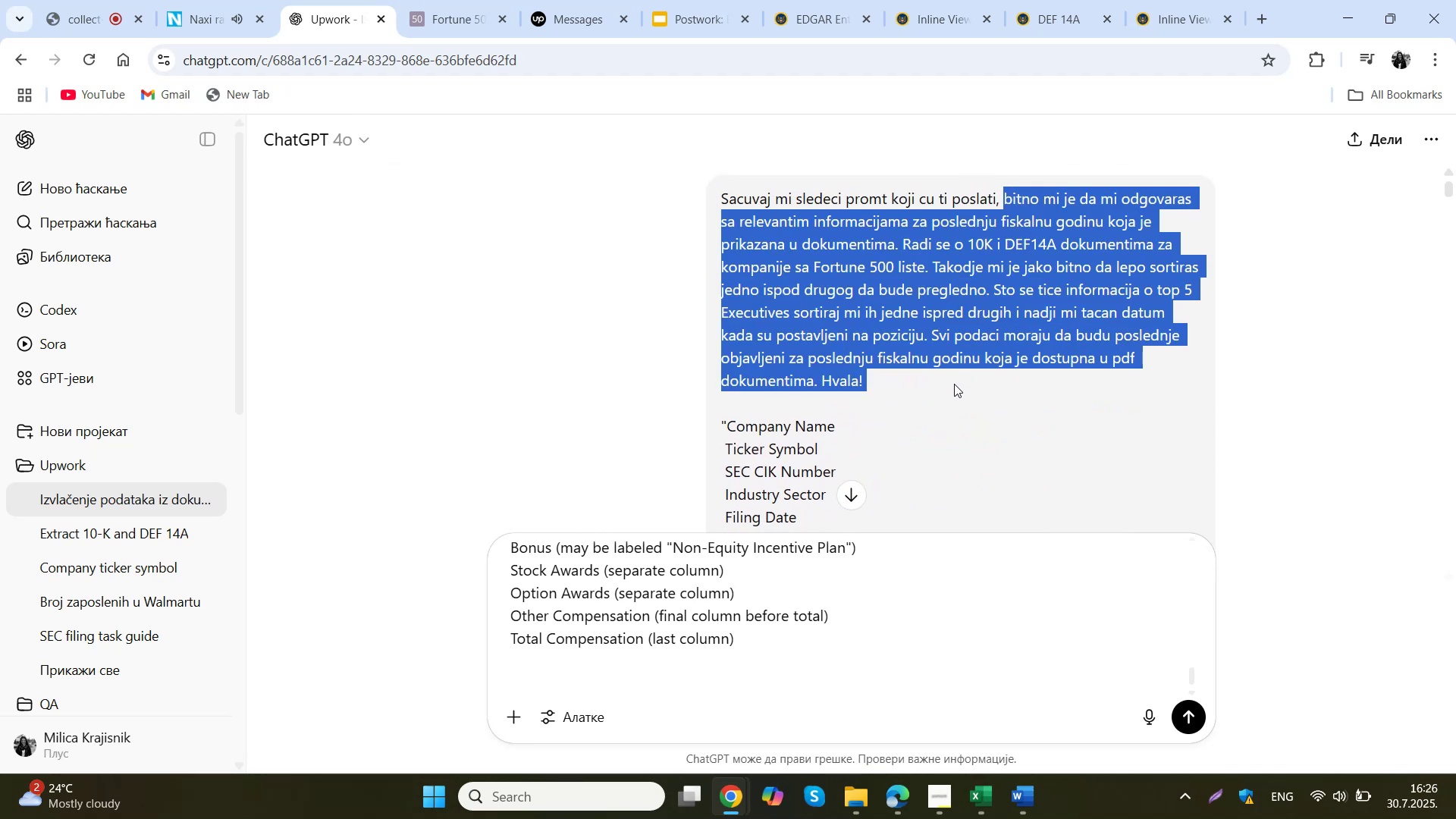 
key(Control+ControlLeft)
 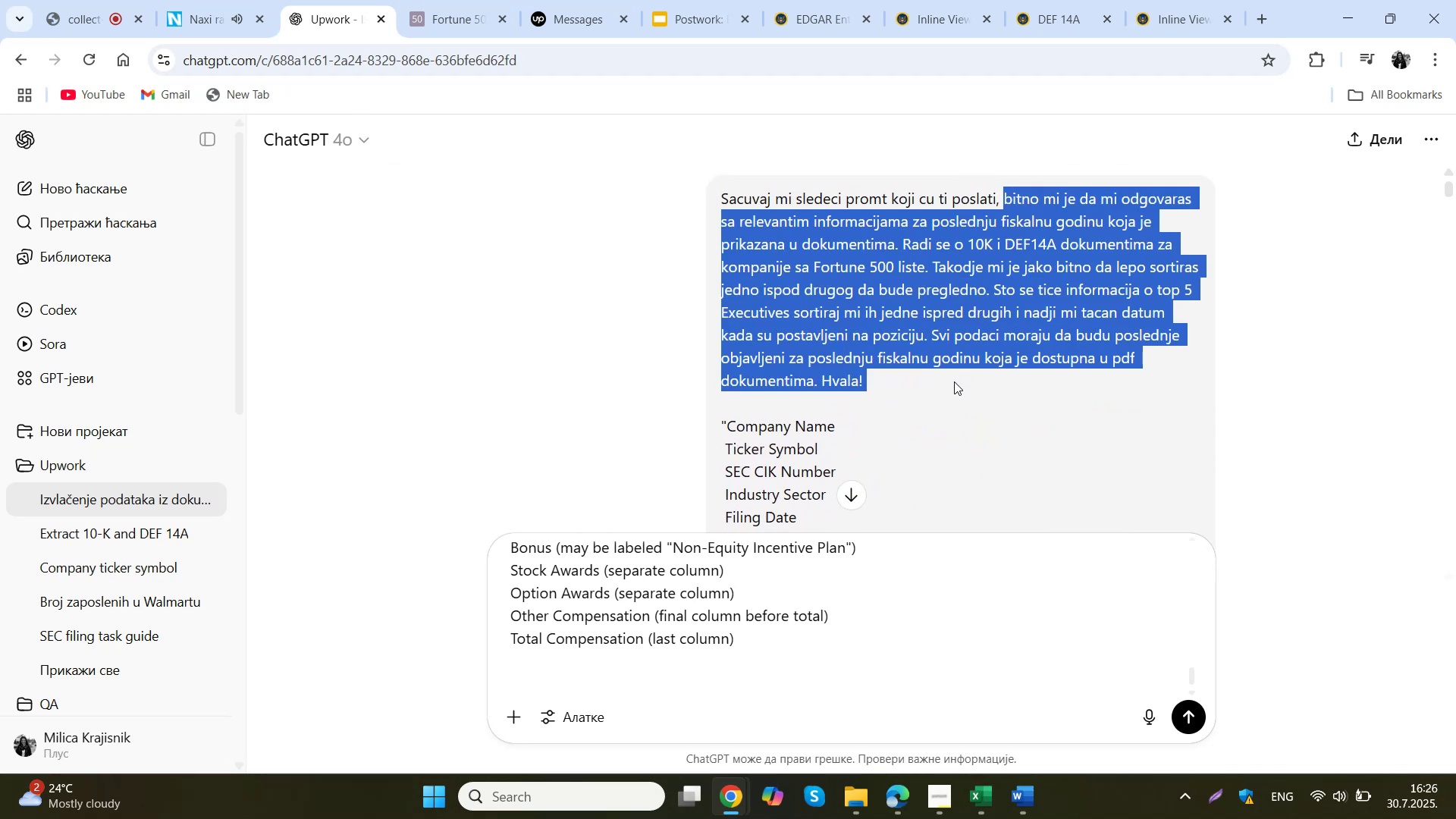 
key(Control+C)
 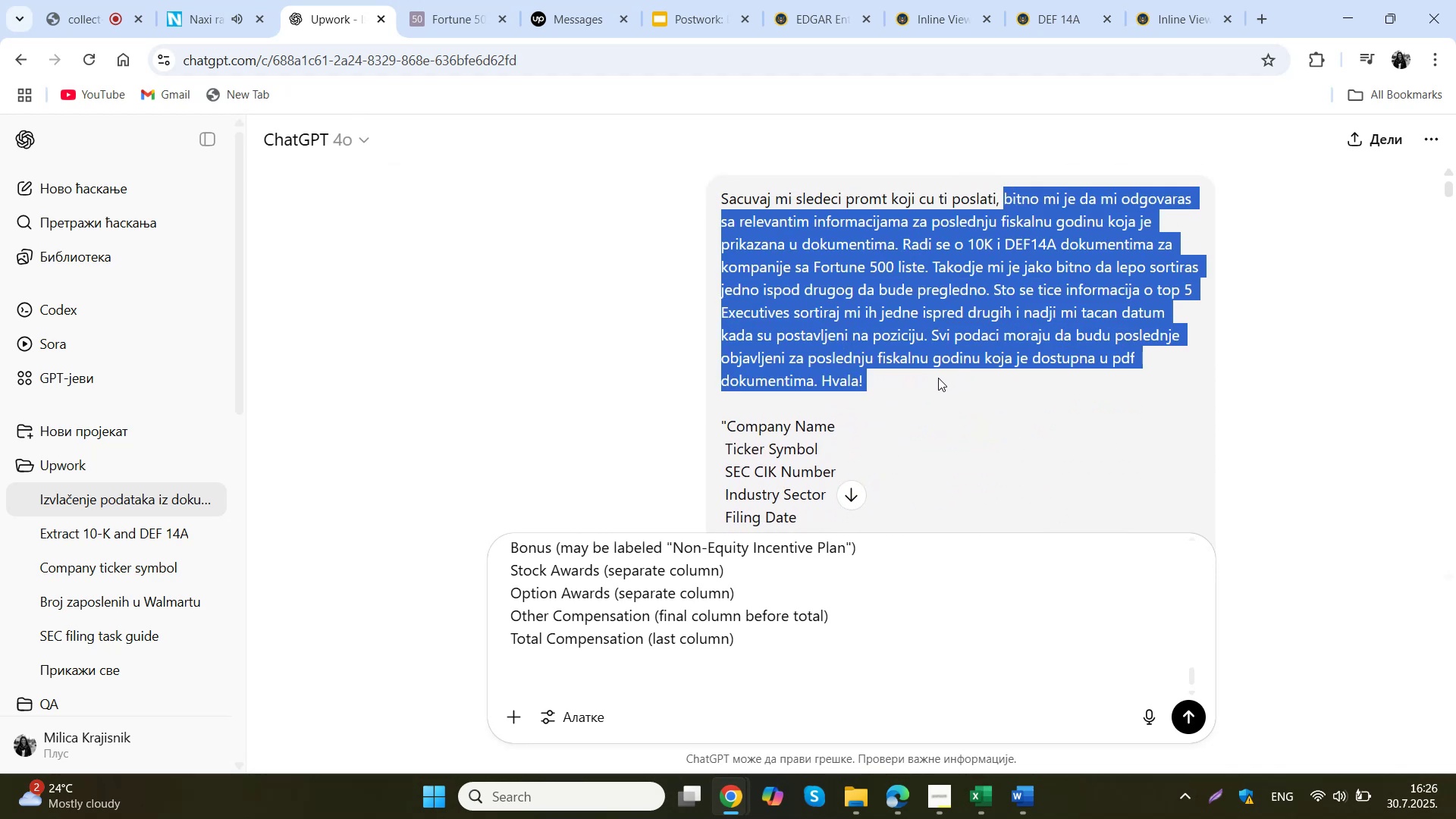 
scroll: coordinate [858, 436], scroll_direction: down, amount: 6.0
 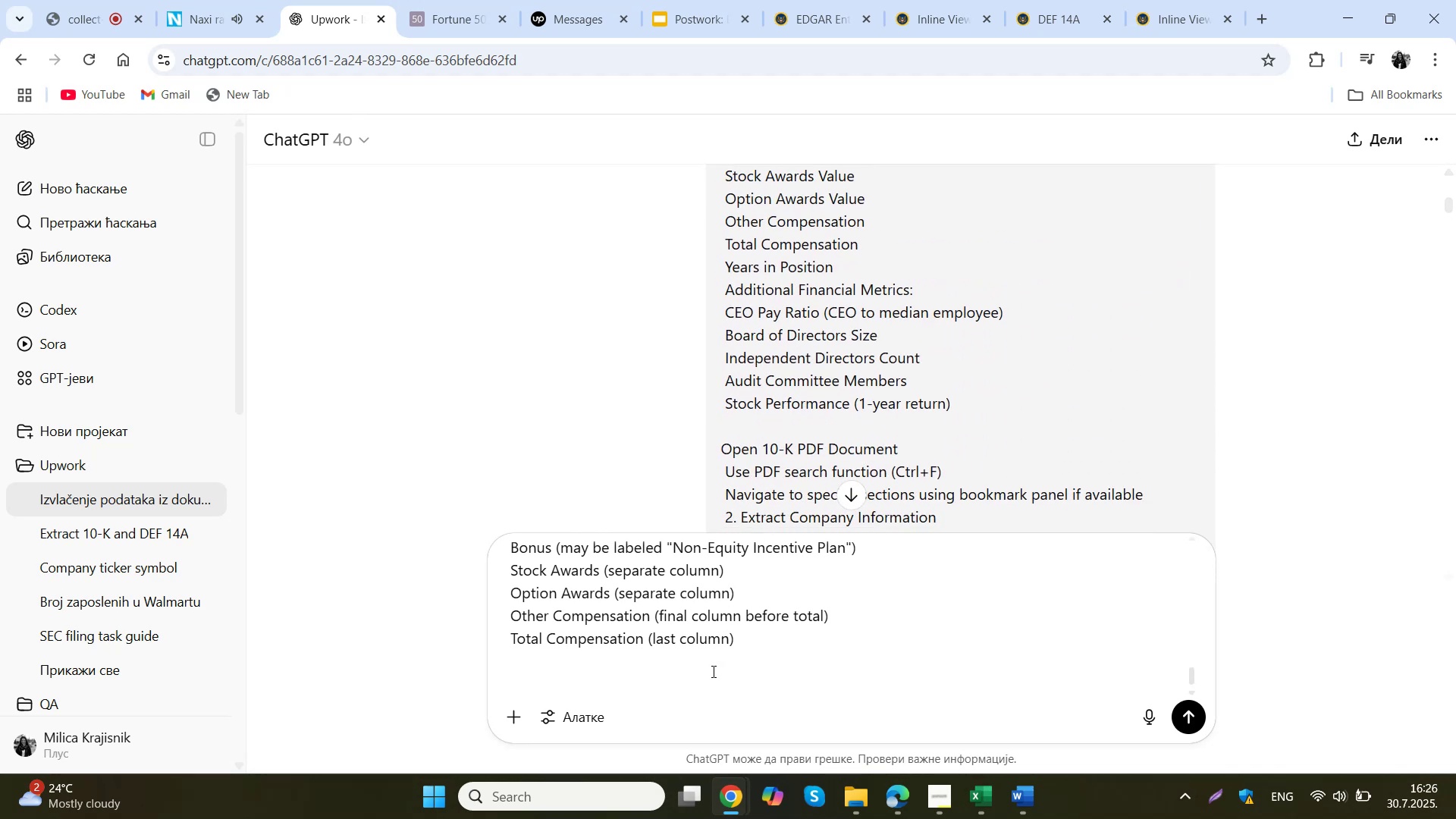 
left_click([712, 671])
 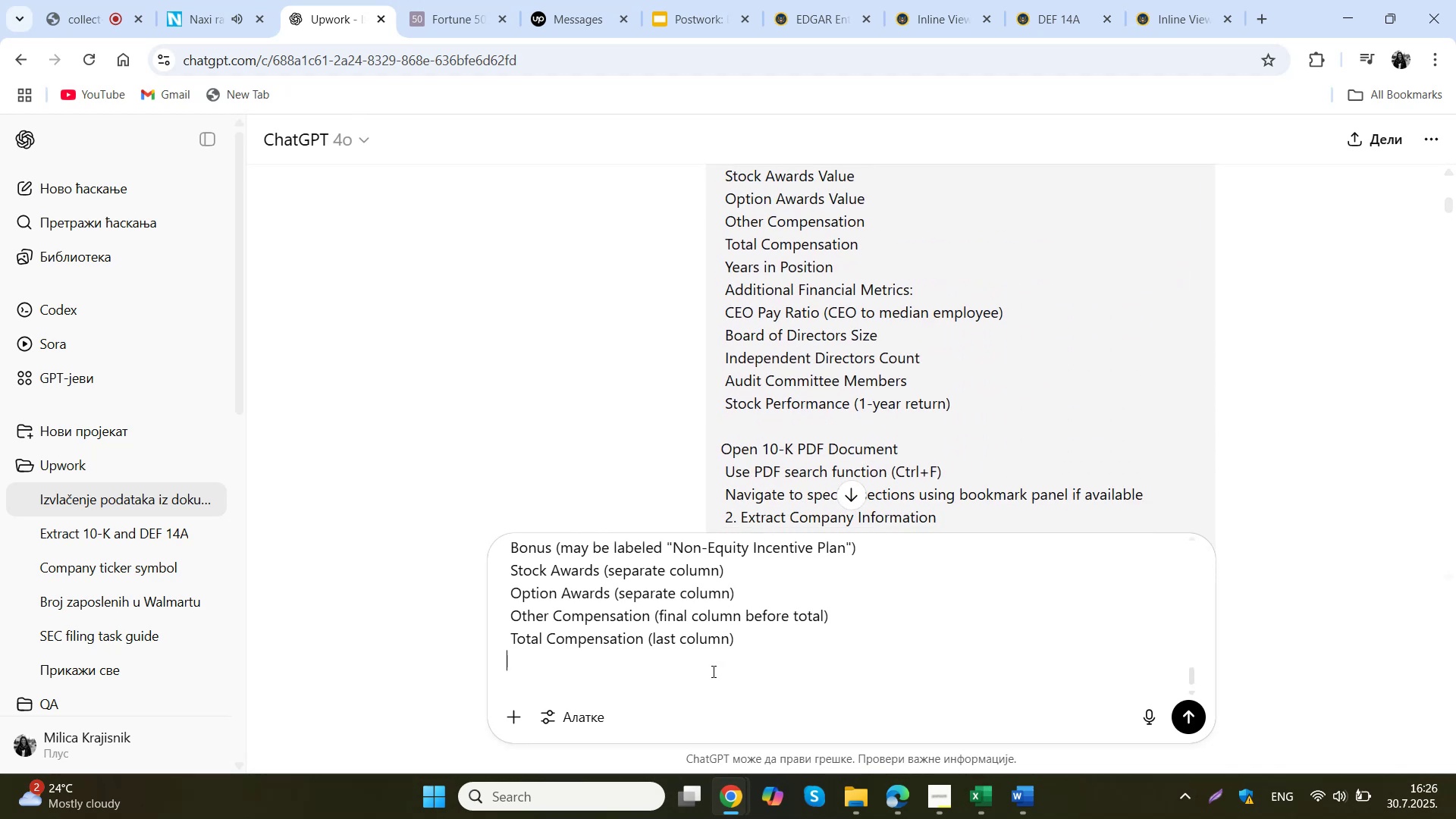 
key(Control+V)
 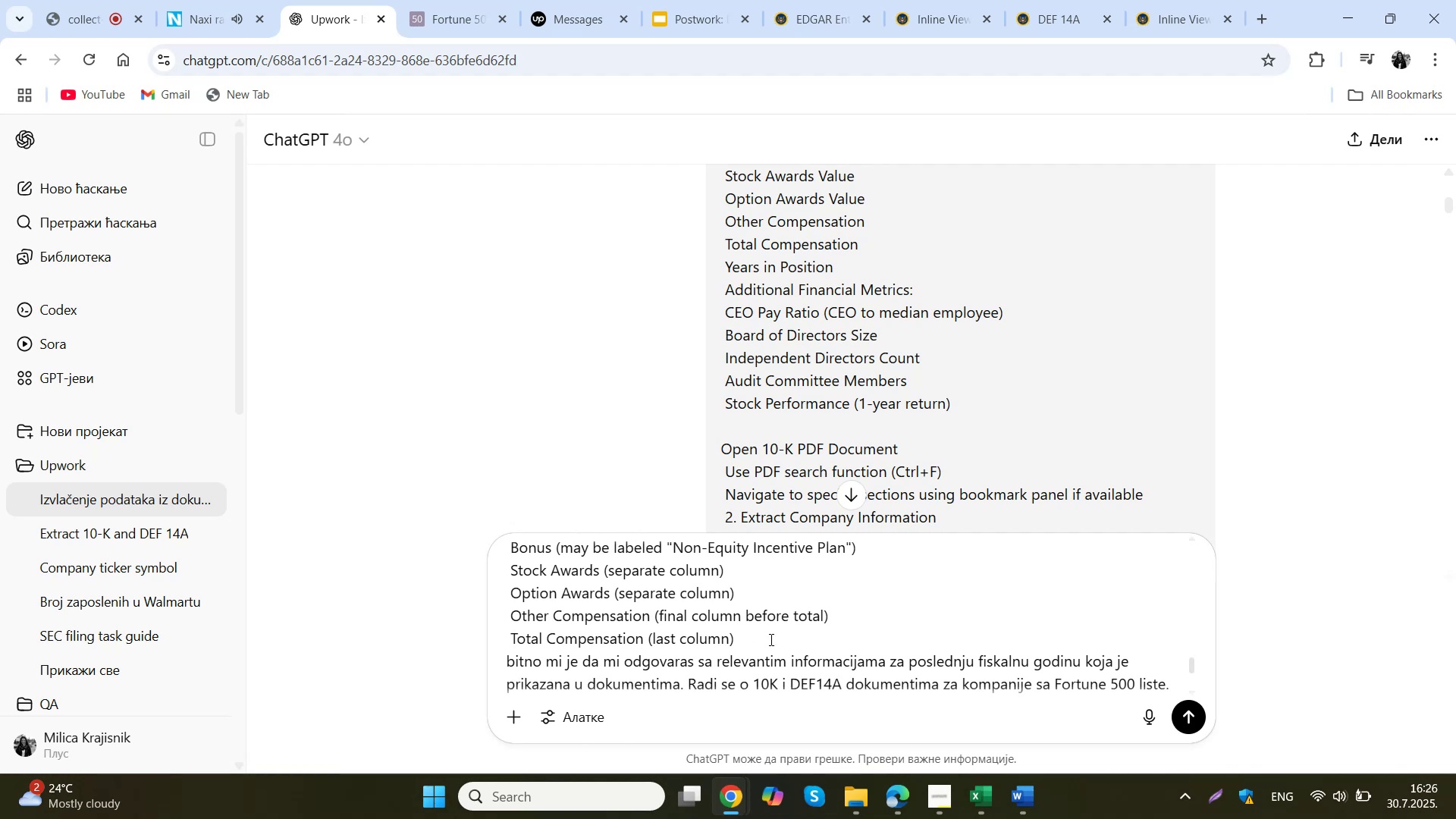 
left_click([770, 639])
 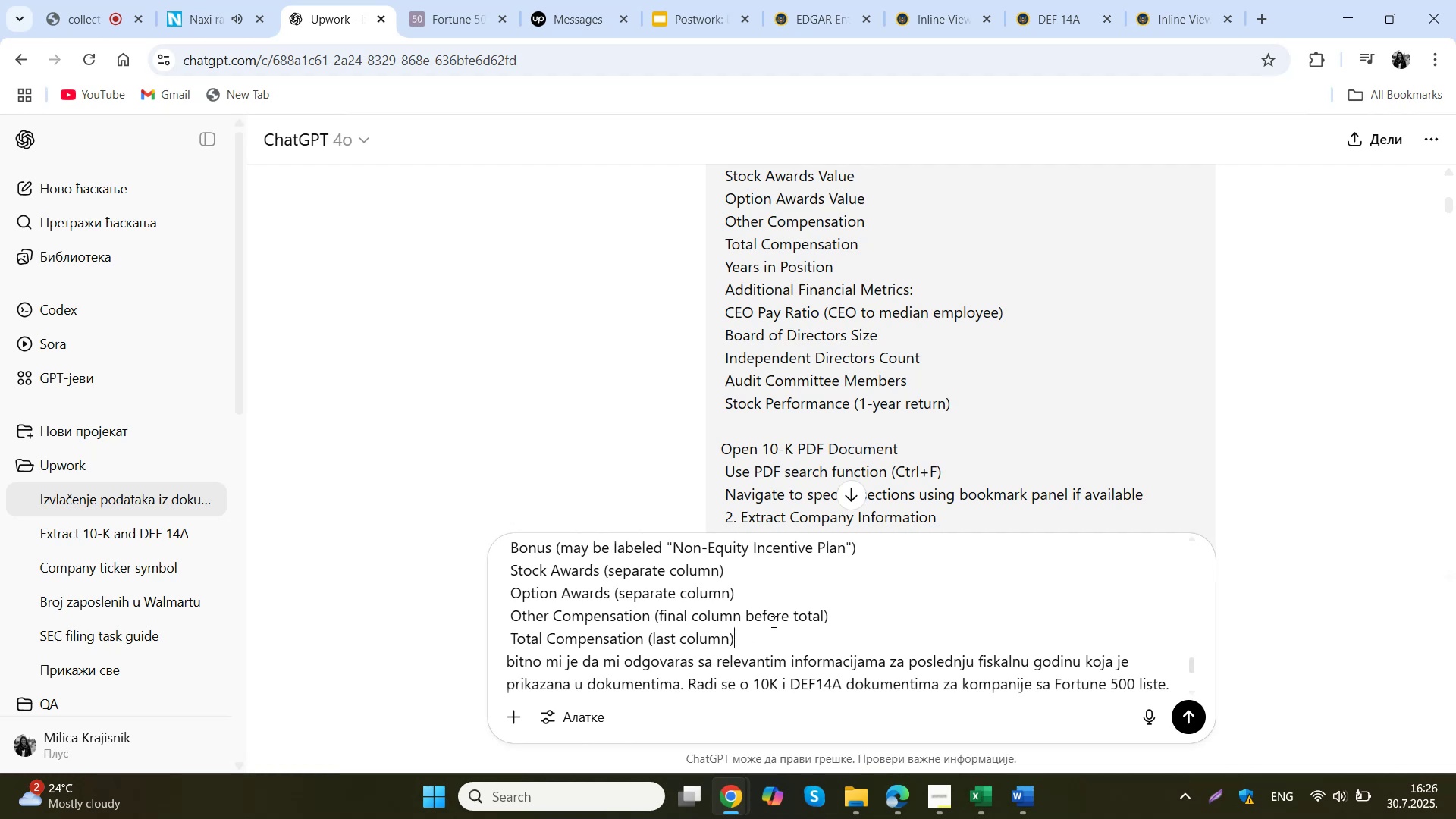 
key(Shift+Enter)
 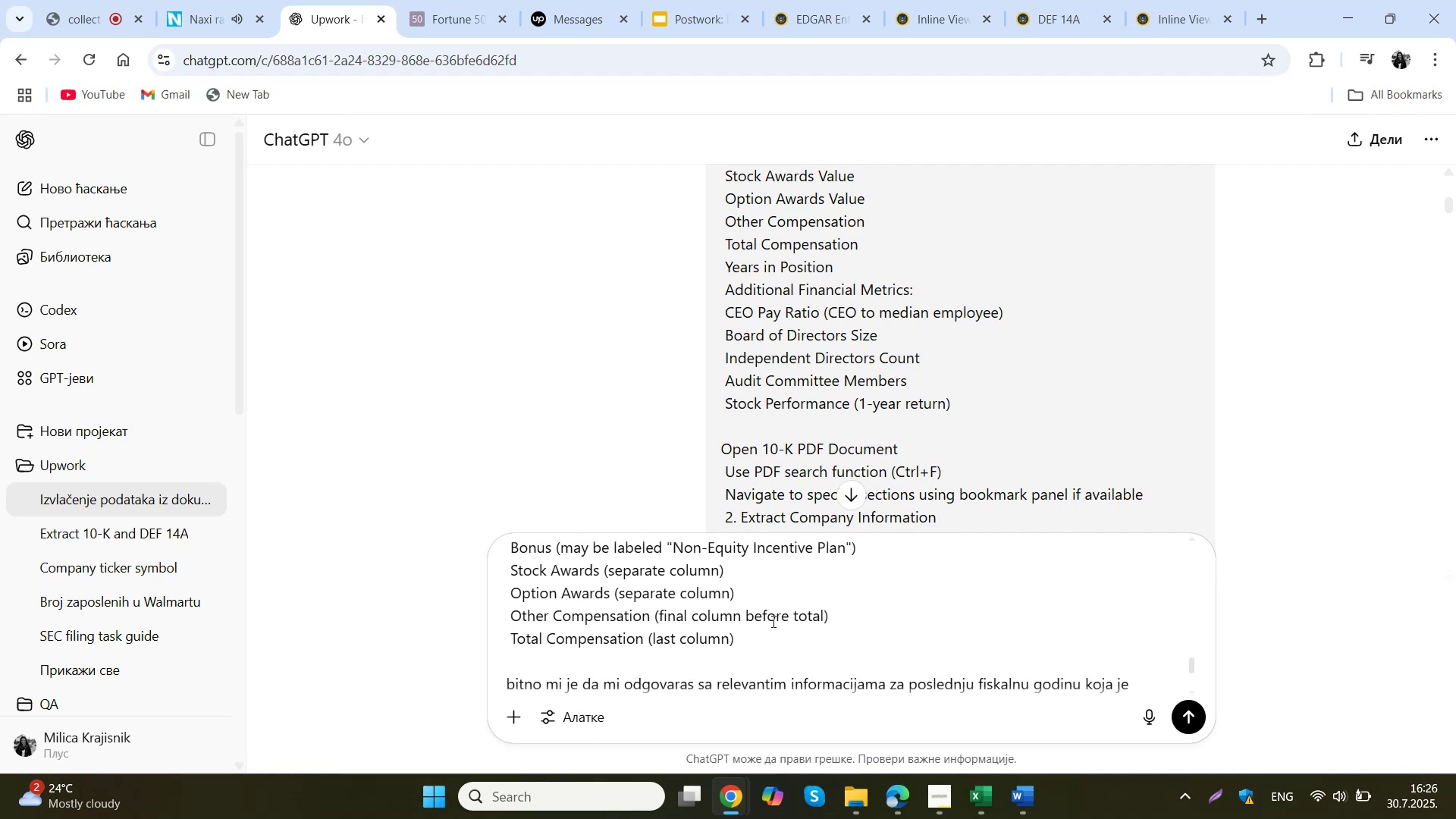 
scroll: coordinate [760, 602], scroll_direction: down, amount: 9.0
 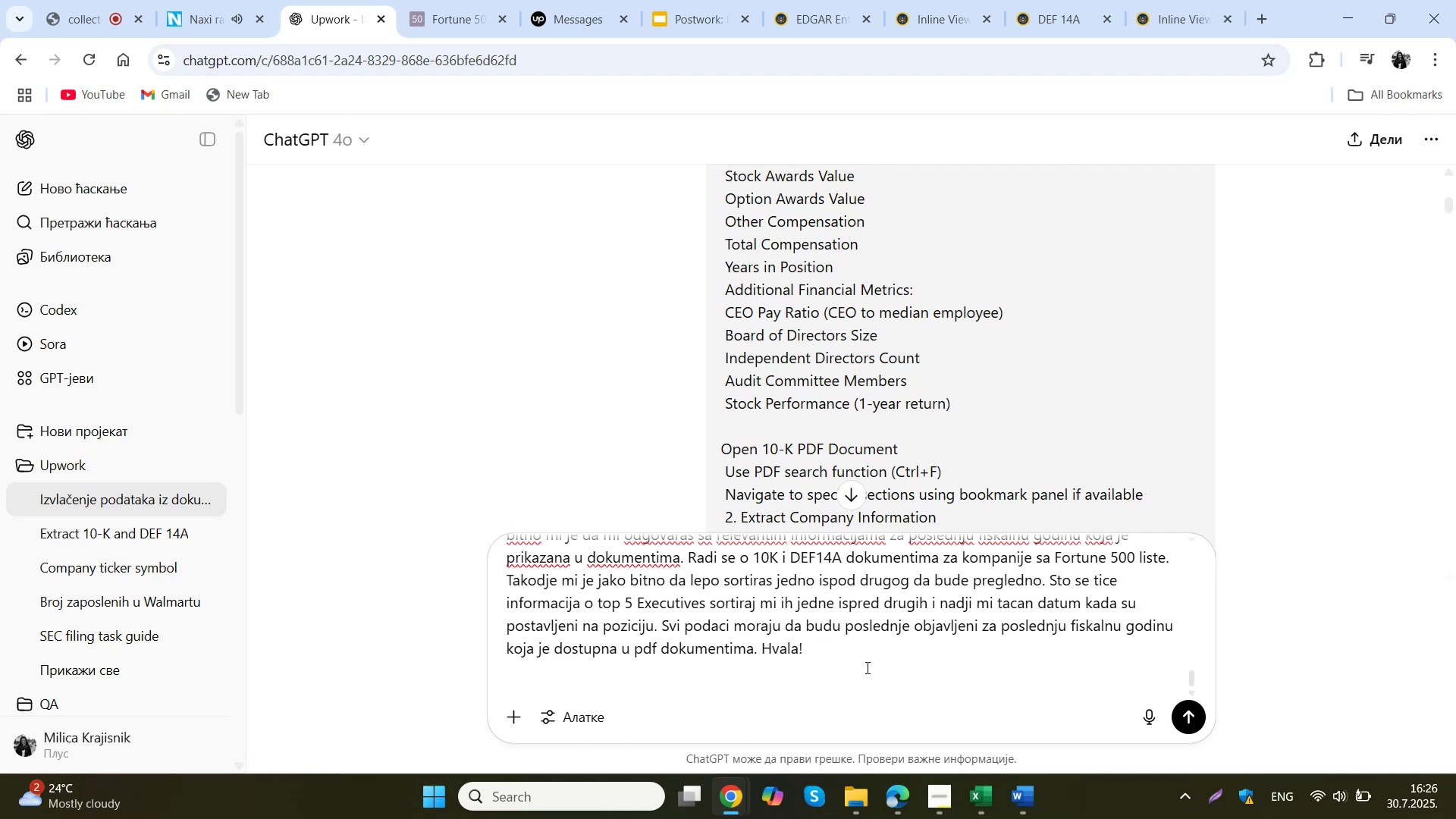 
left_click([876, 657])
 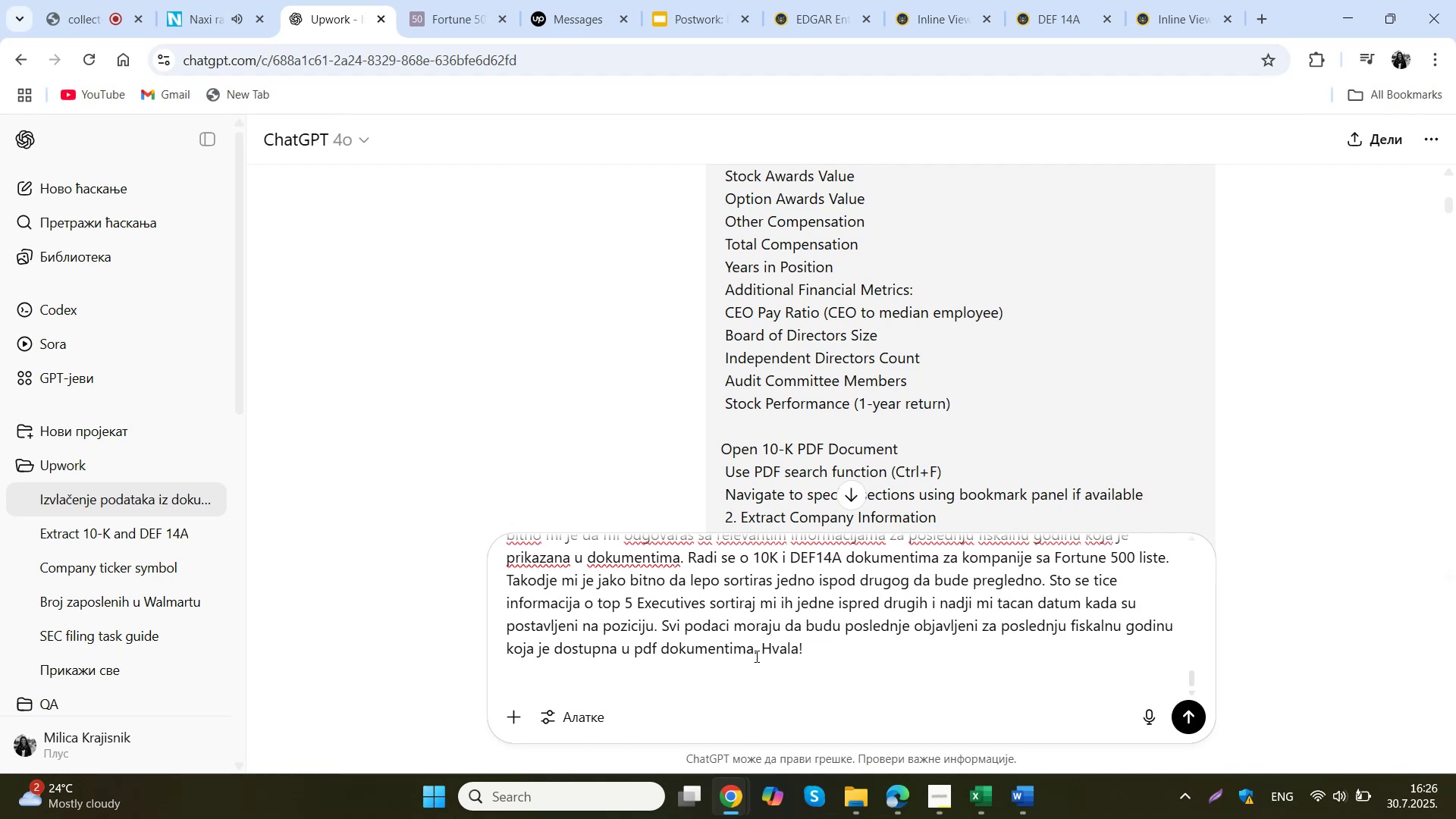 
left_click([758, 654])
 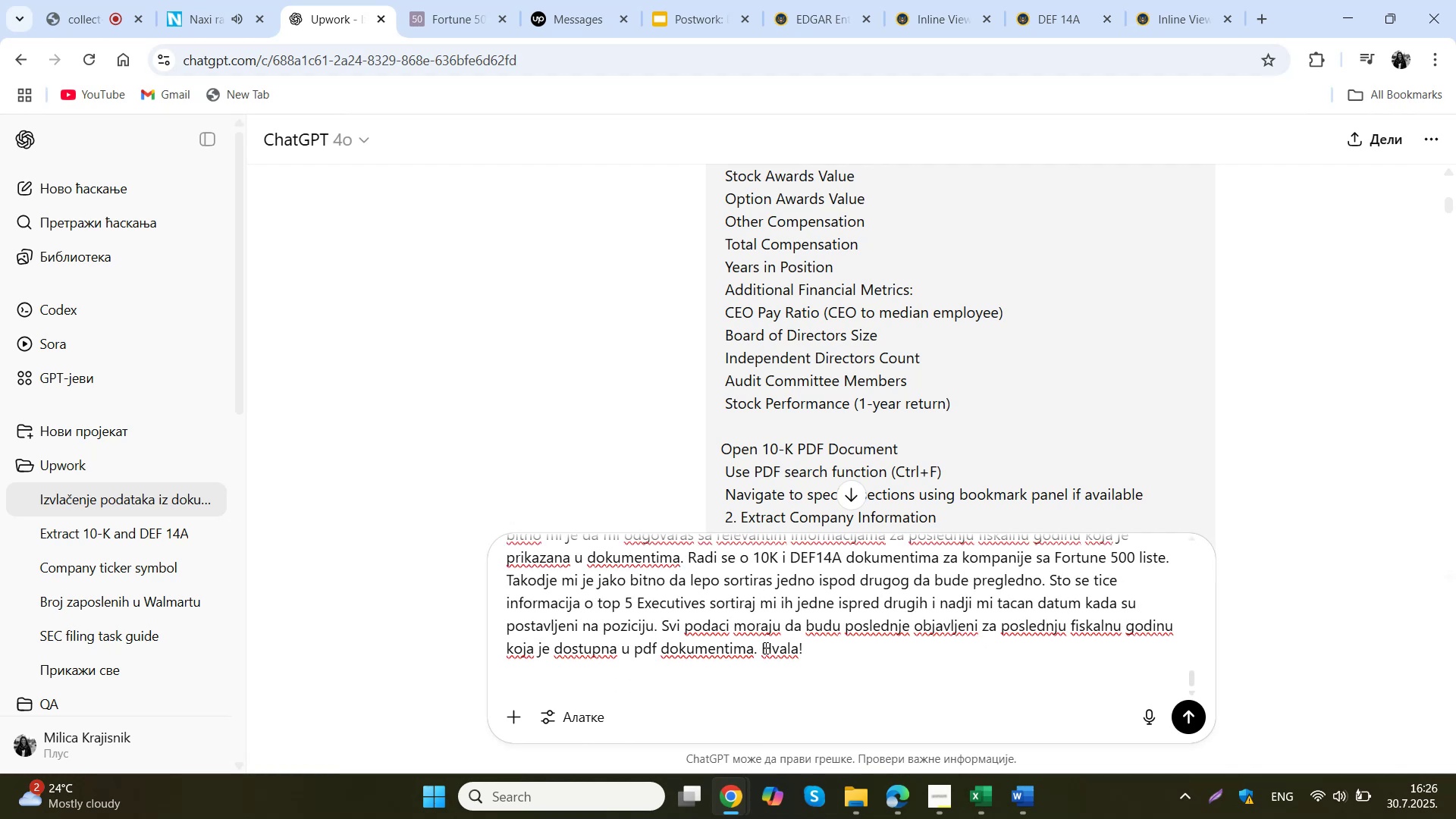 
type( Takodje total asets)
key(Backspace)
key(Backspace)
key(Backspace)
type(sets i total revenue podatke izvezi iz tabele )
 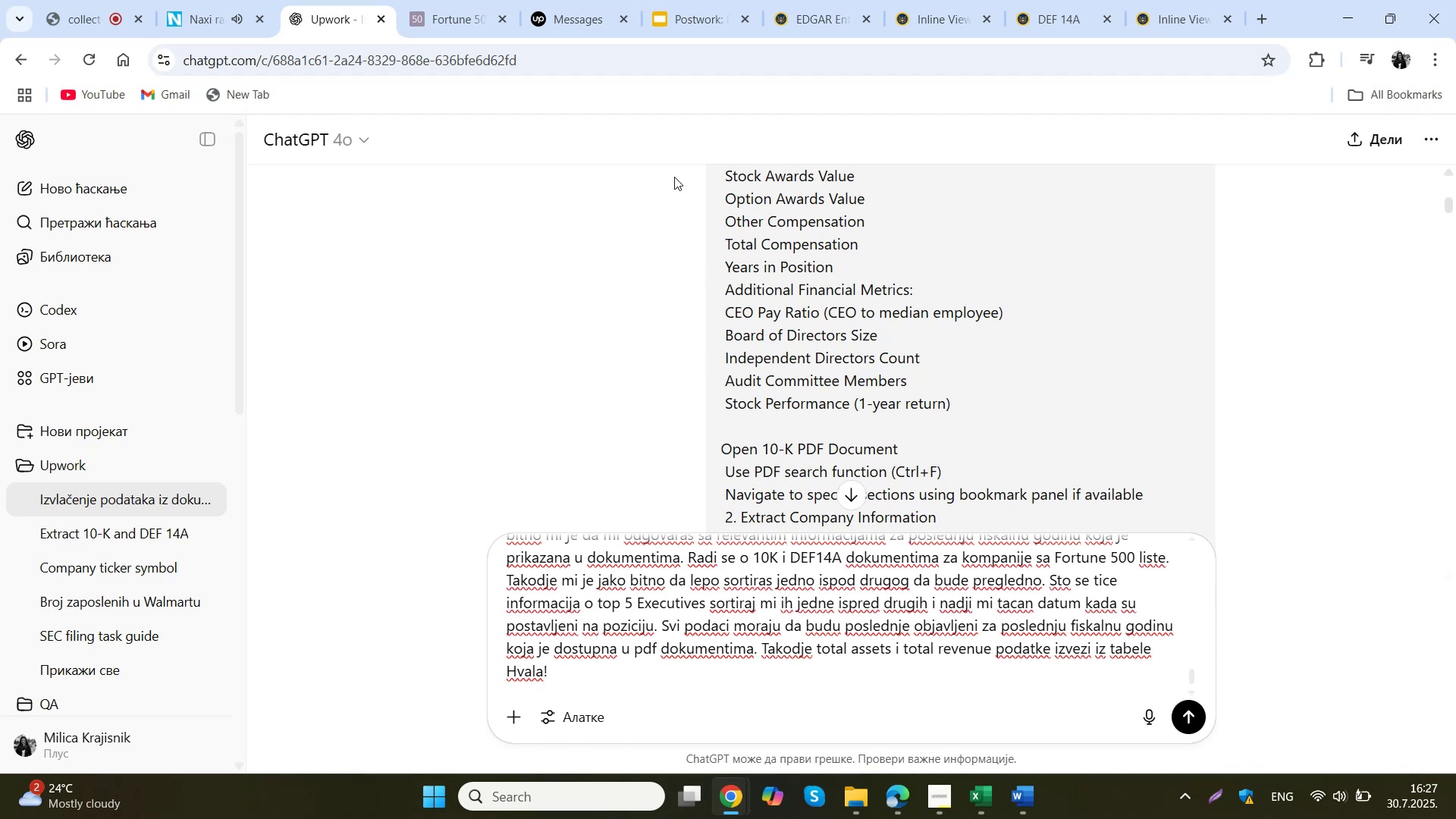 
left_click([964, 0])
 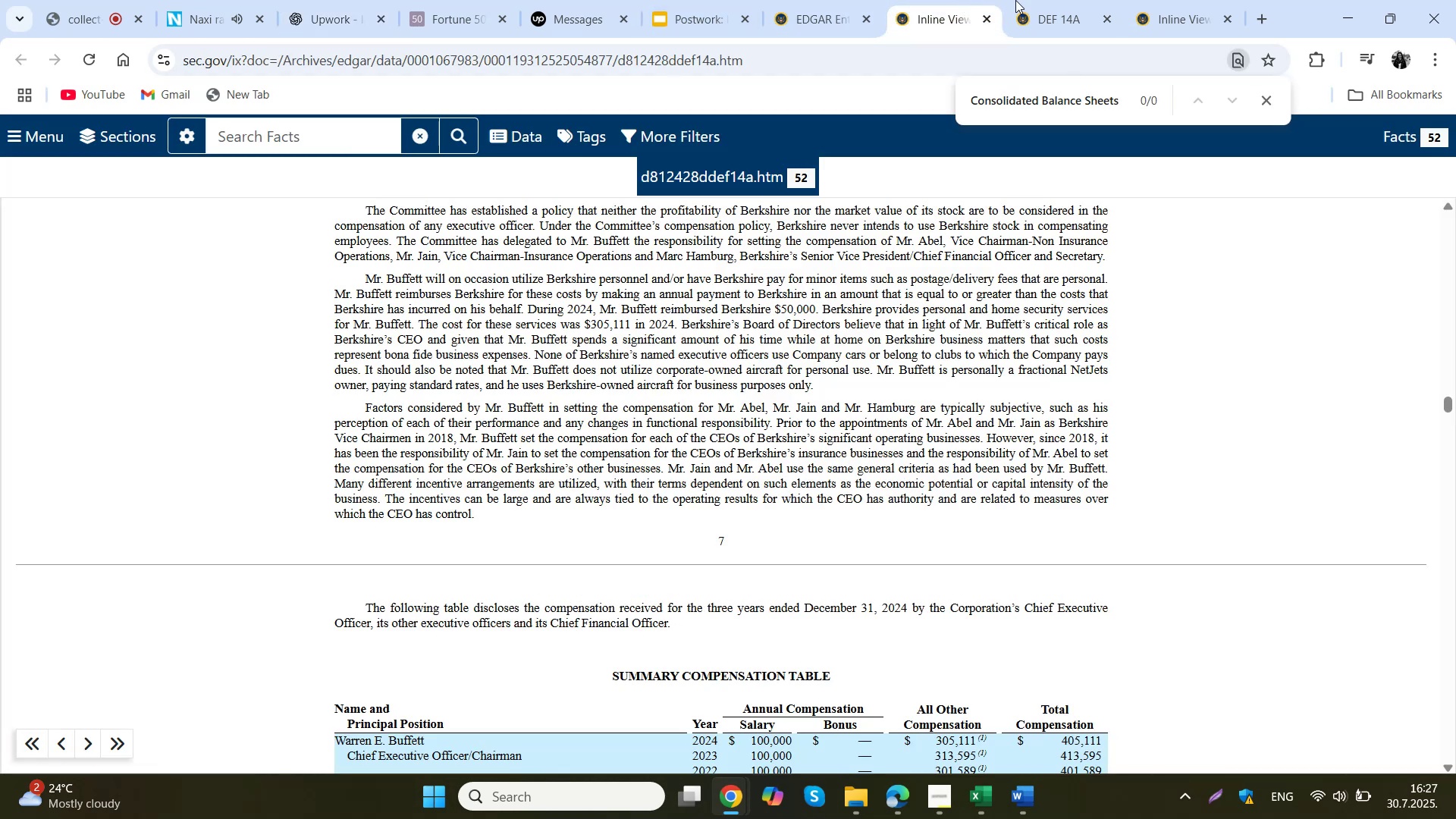 
left_click([1069, 0])
 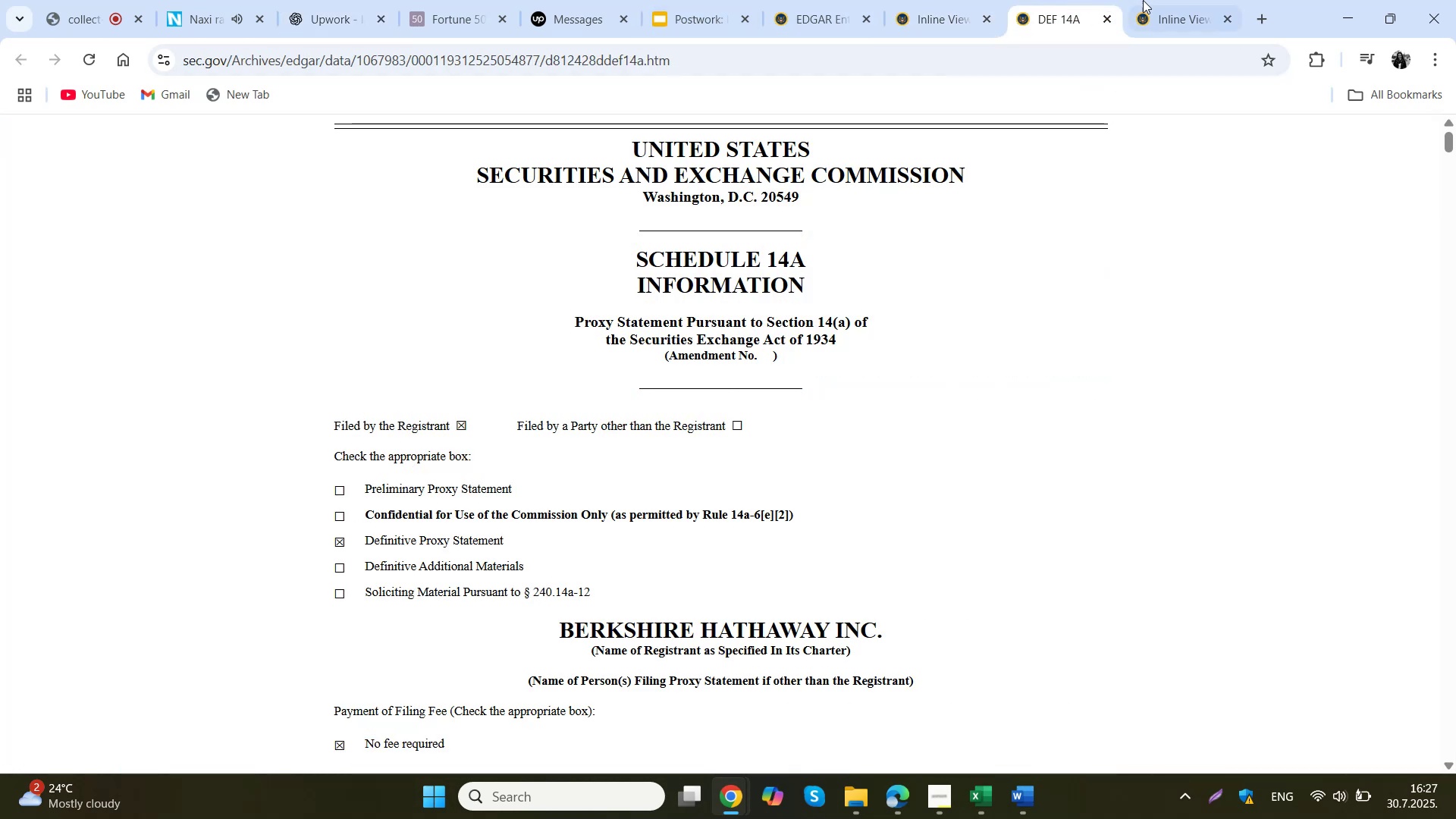 
left_click([1163, 0])
 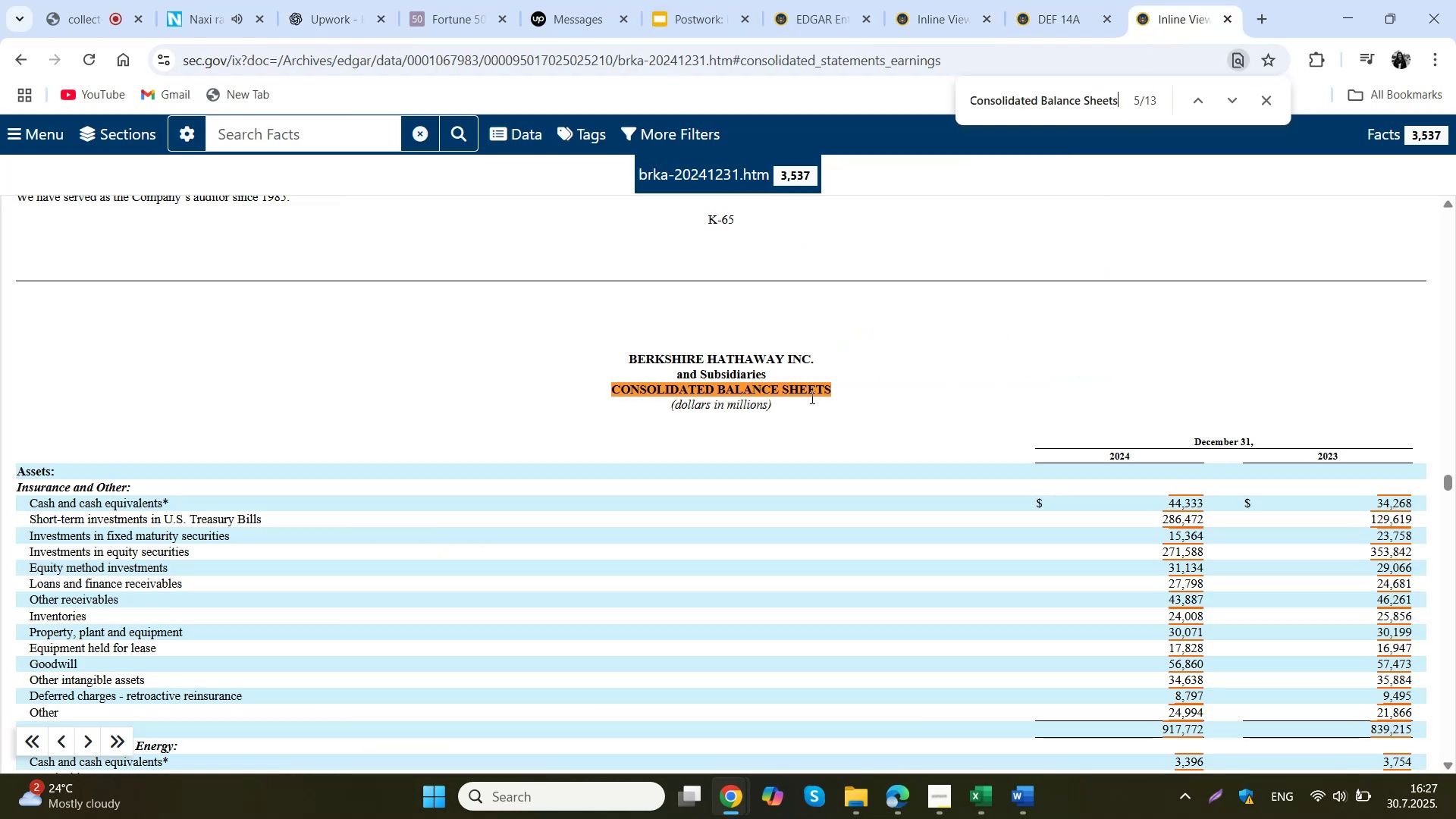 
left_click_drag(start_coordinate=[837, 388], to_coordinate=[600, 388])
 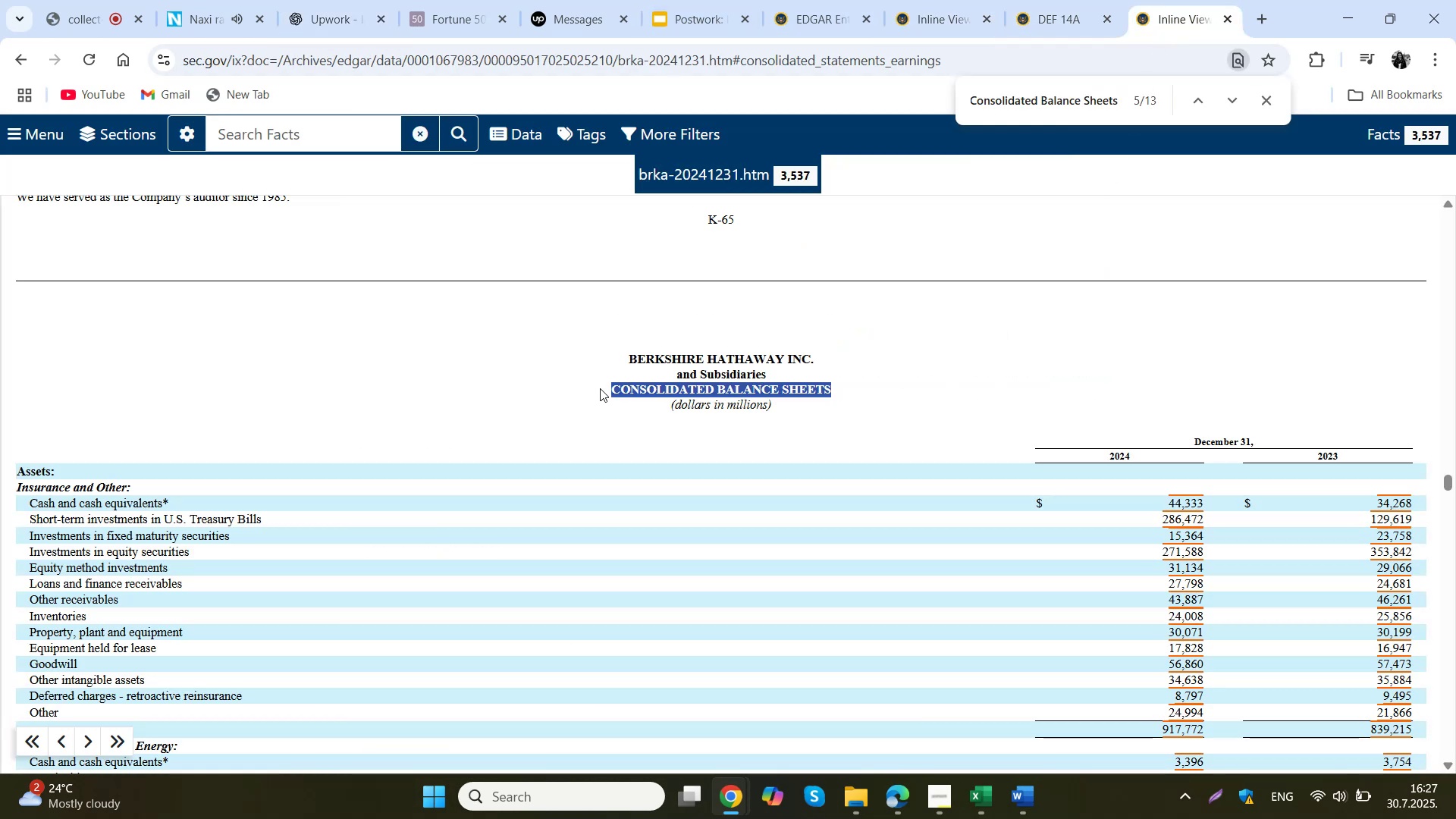 
key(Control+C)
 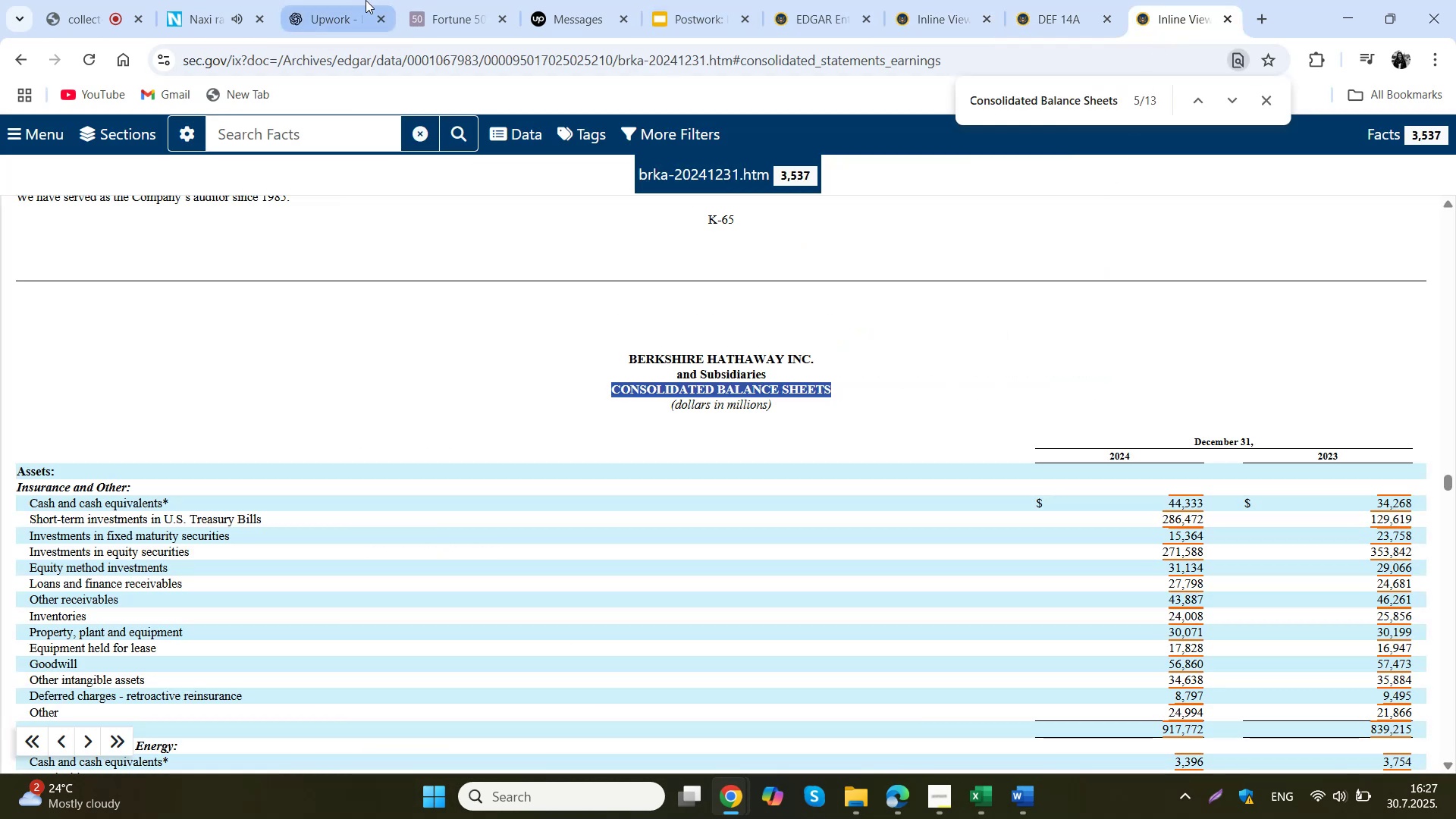 
left_click([328, 0])
 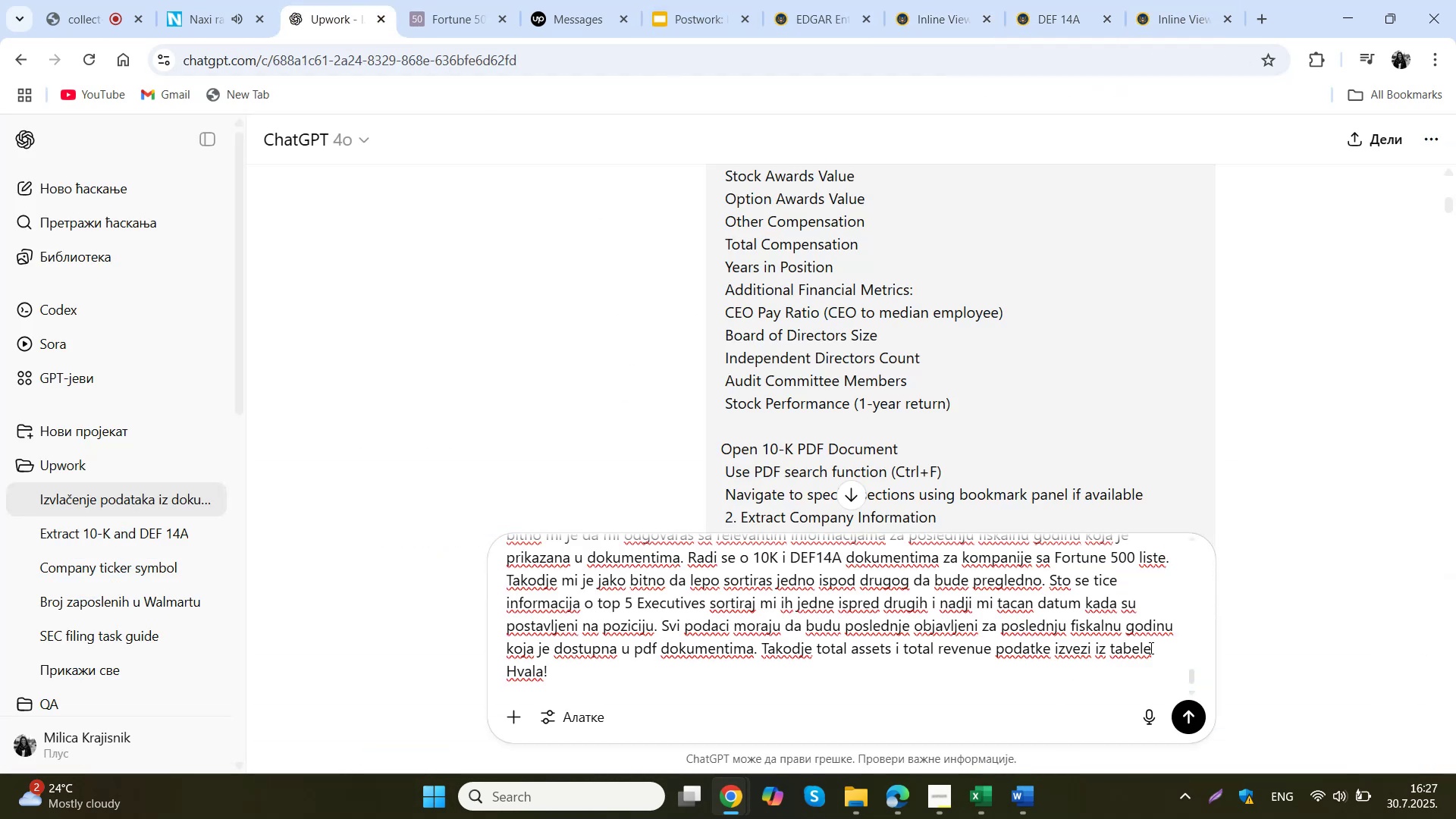 
left_click([1158, 644])
 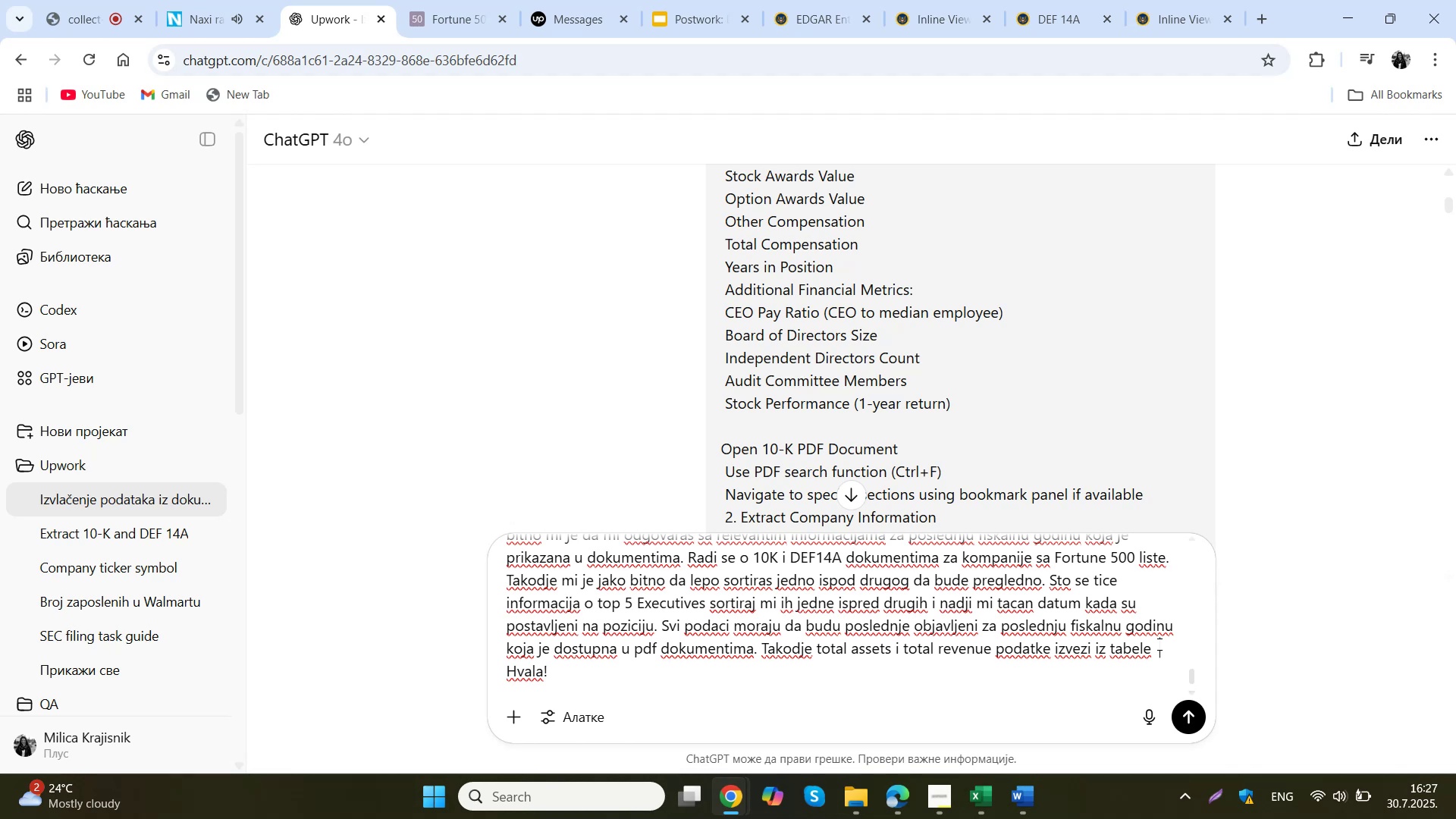 
key(Control+ControlLeft)
 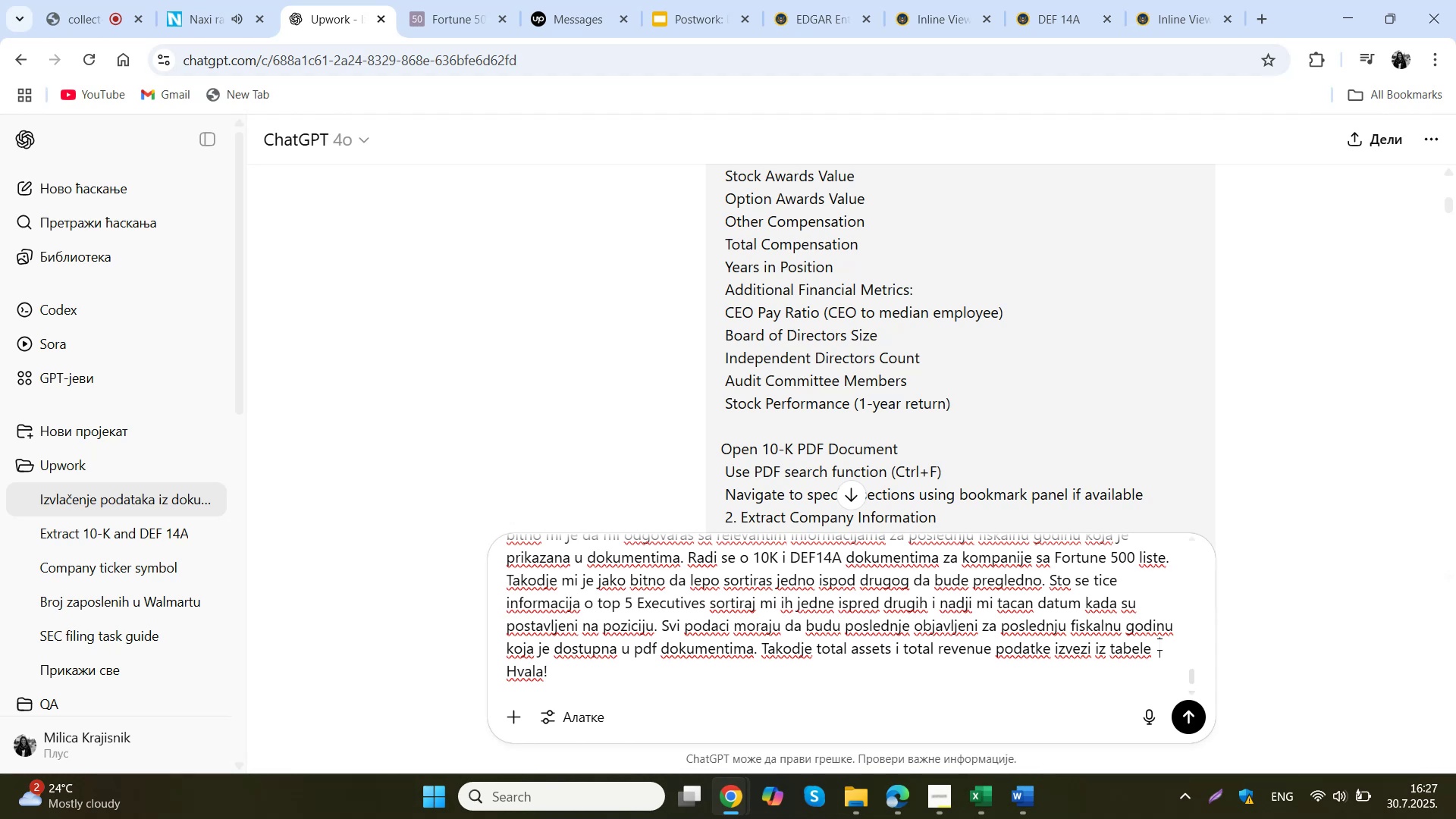 
key(Control+V)
 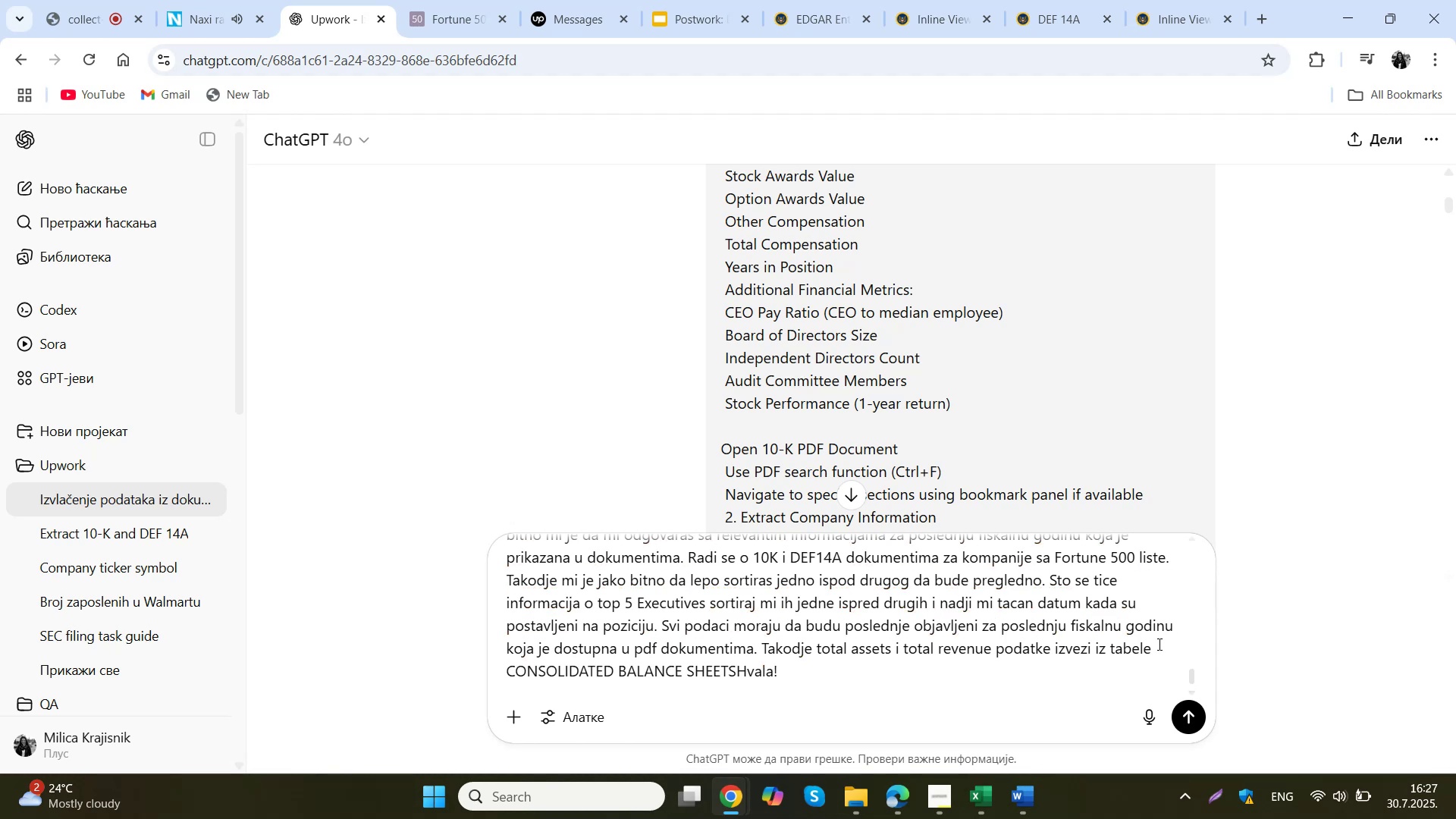 
key(Space)
 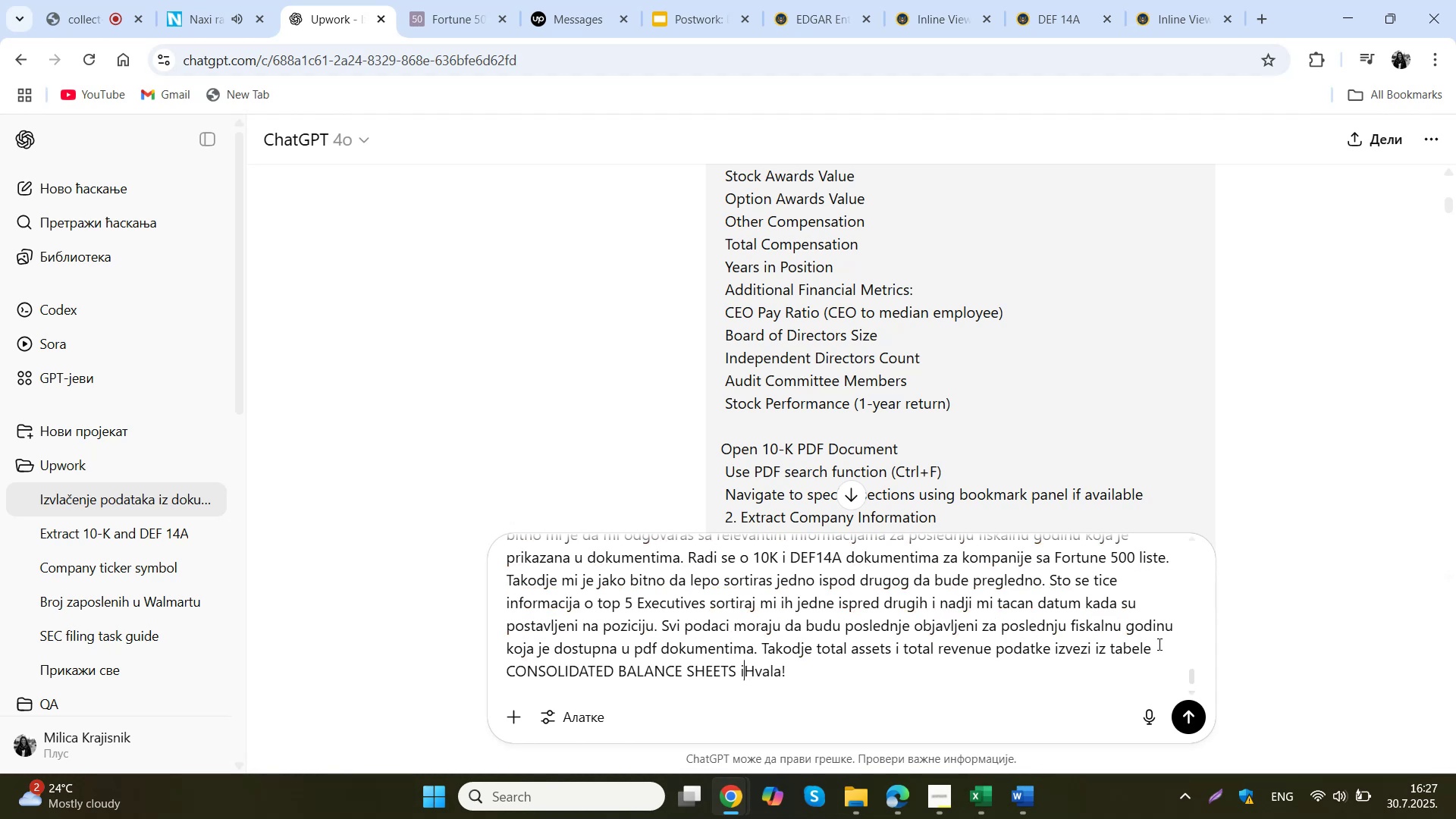 
key(I)
 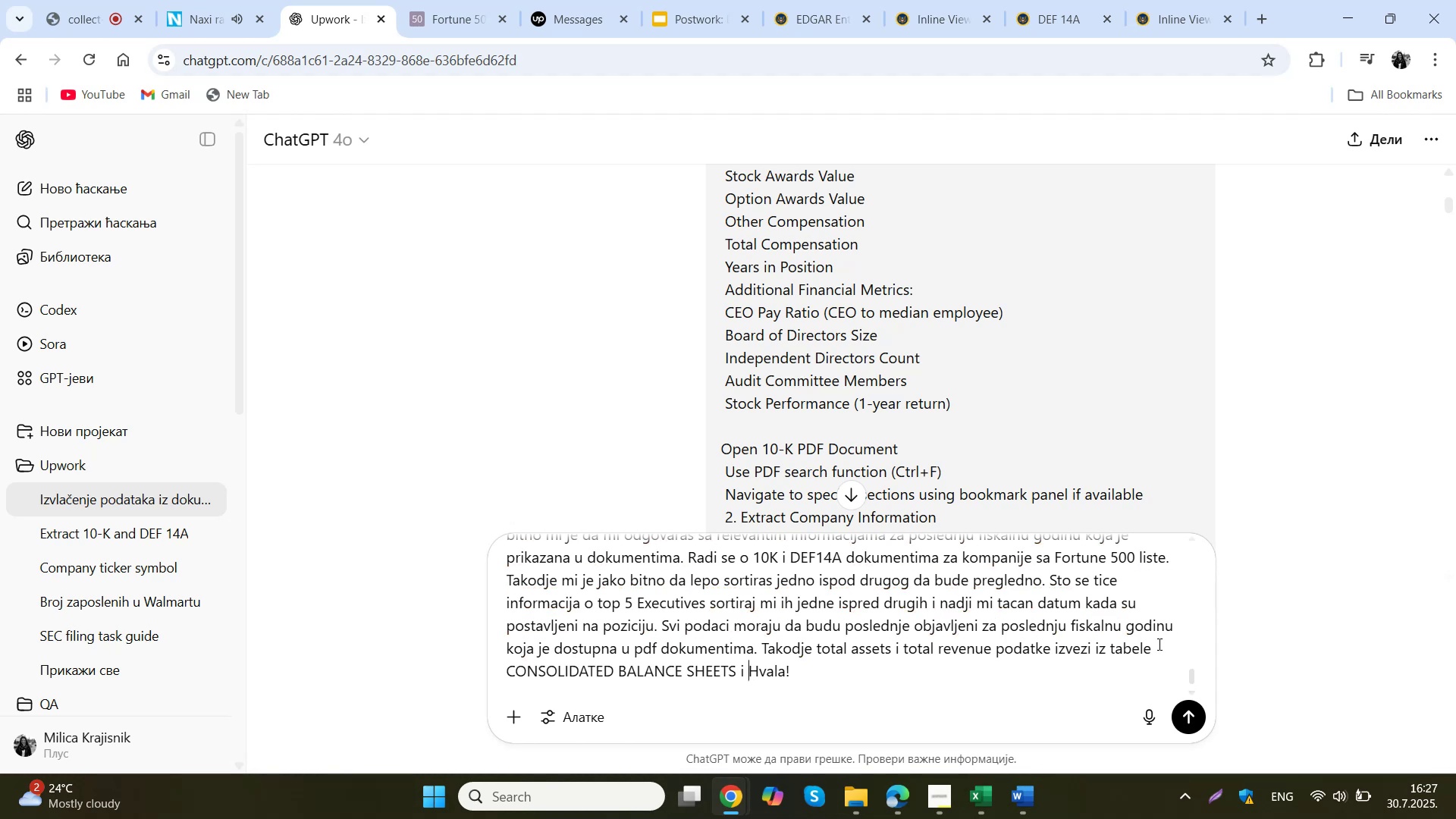 
key(Space)
 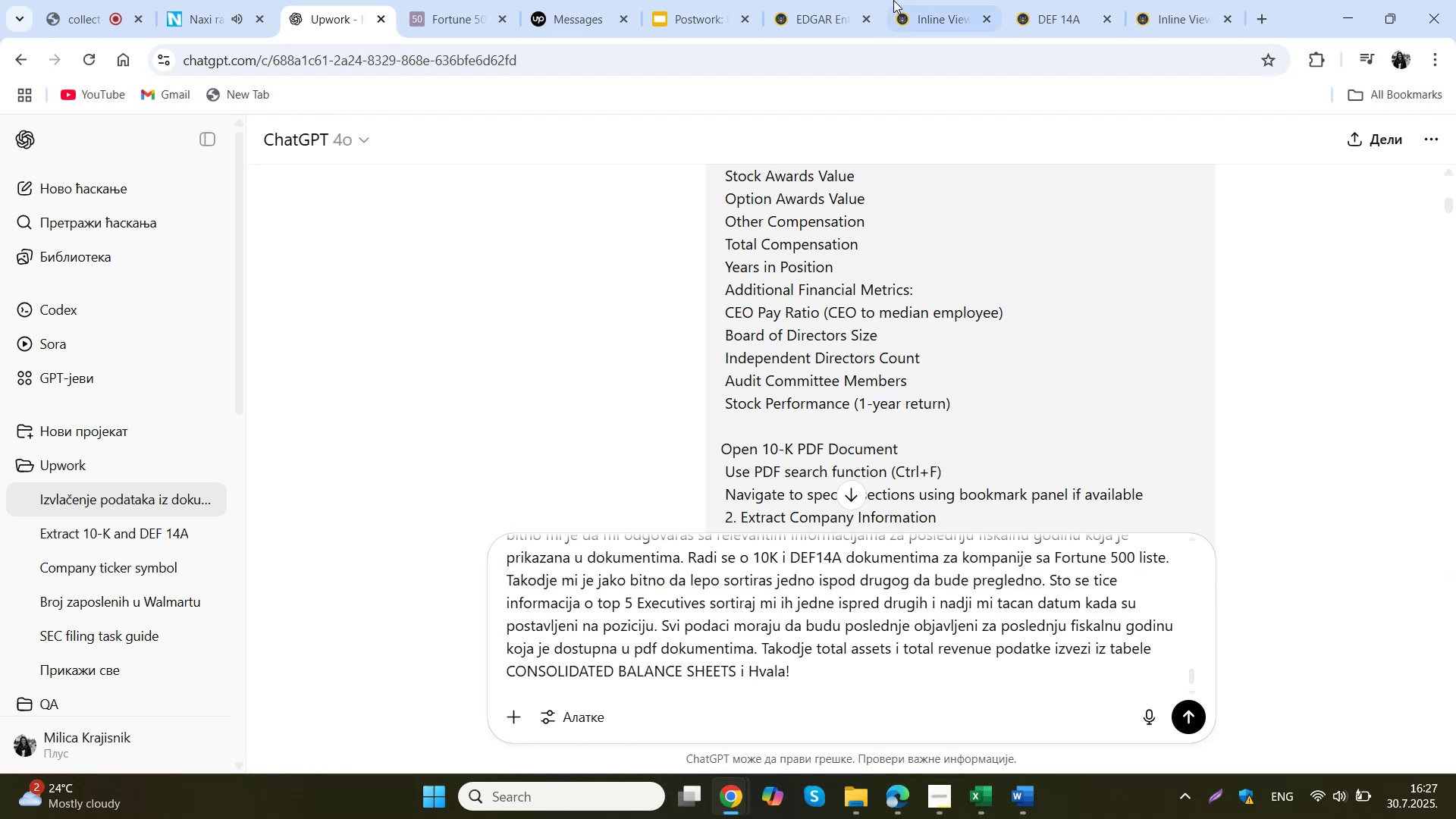 
left_click([865, 0])
 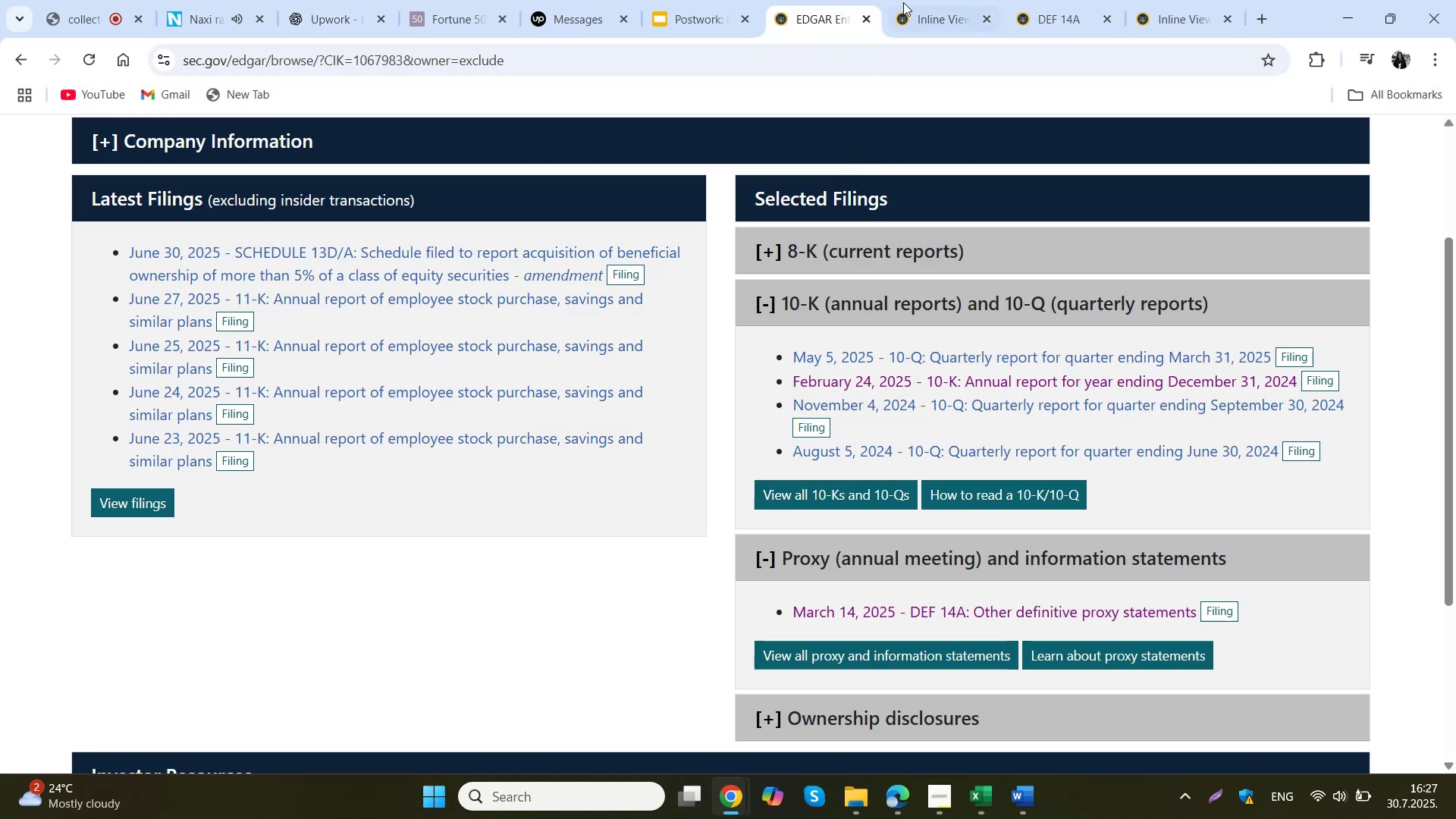 
left_click([920, 0])
 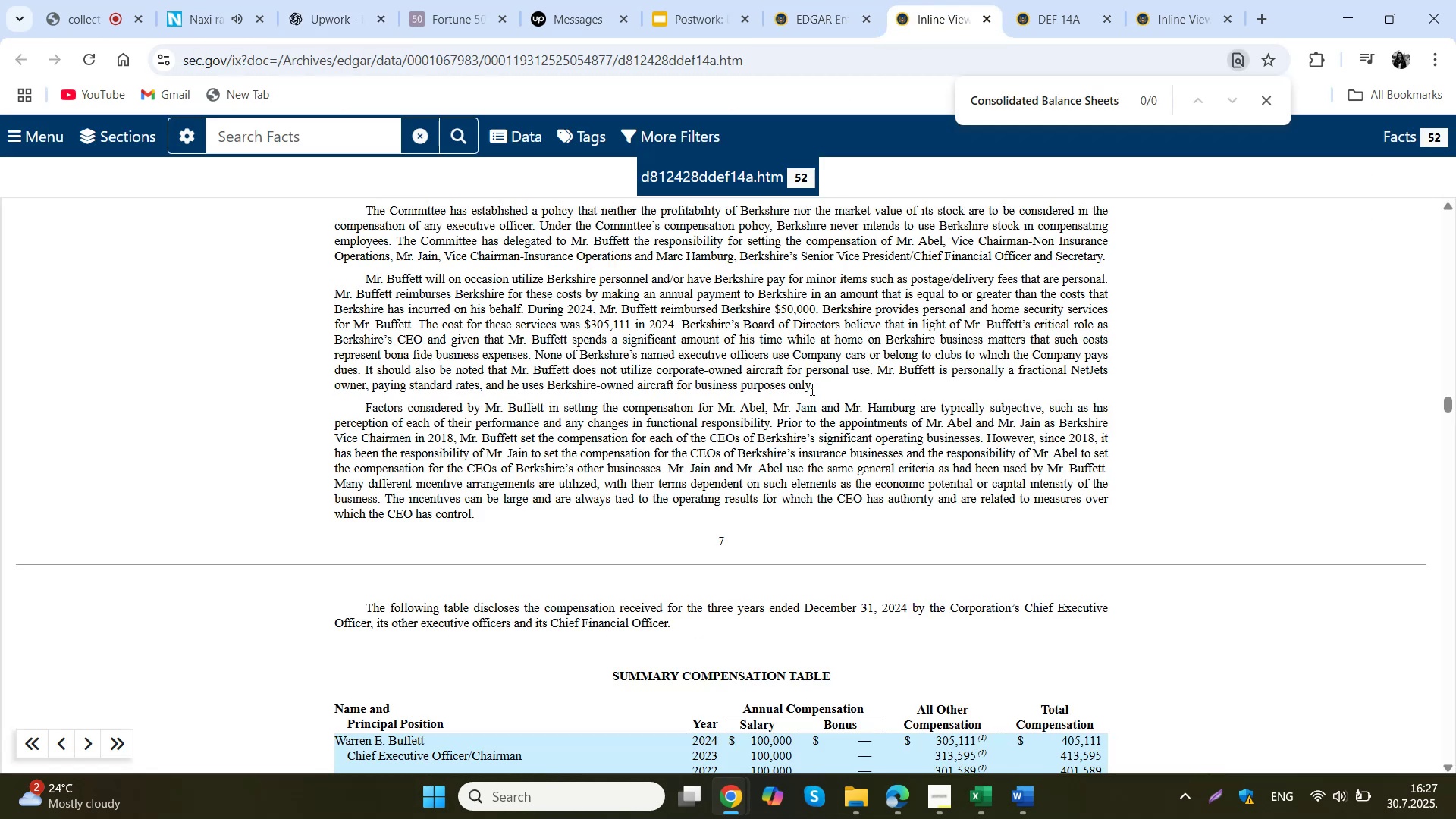 
scroll: coordinate [811, 391], scroll_direction: up, amount: 1.0
 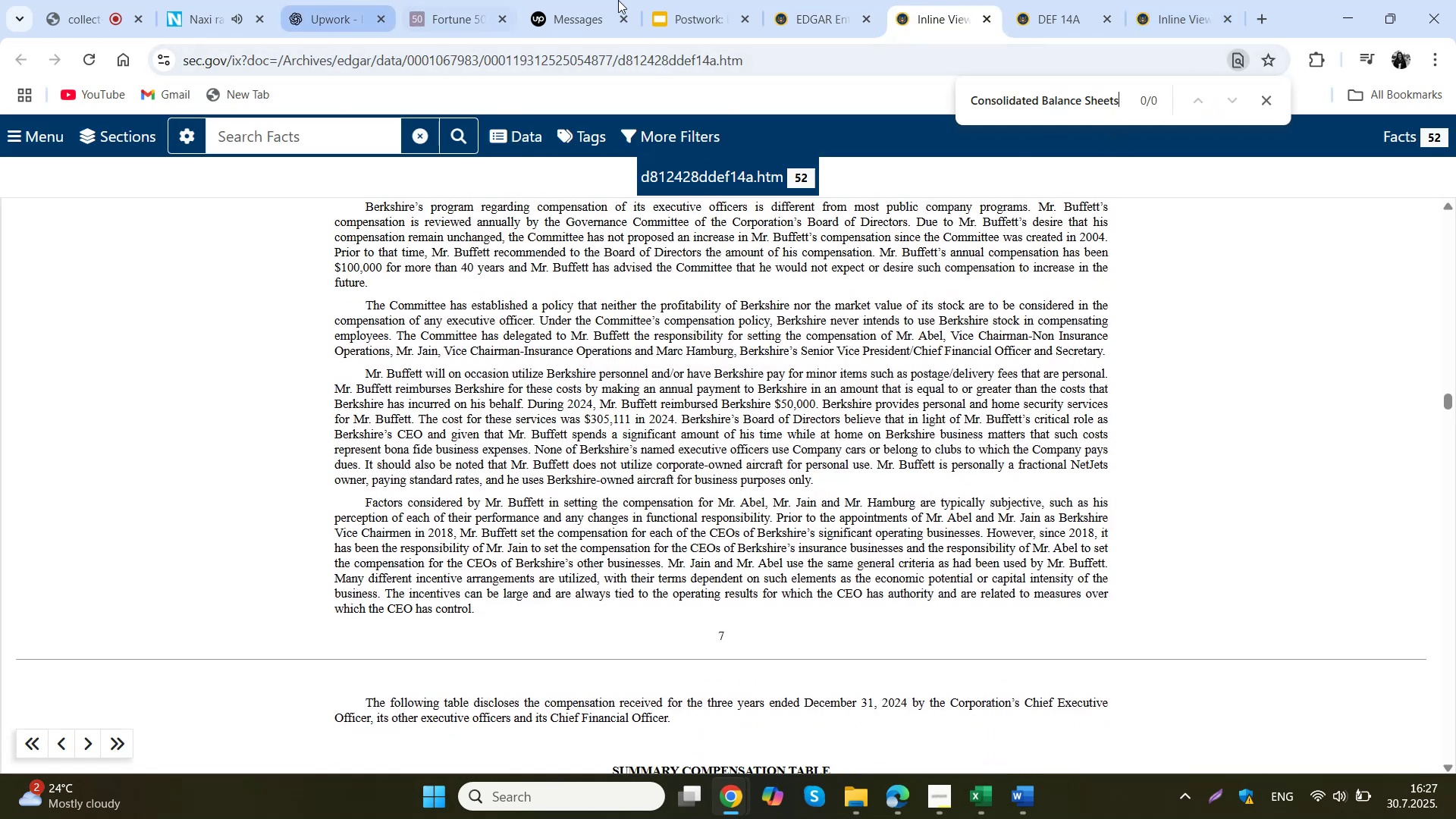 
double_click([1106, 0])
 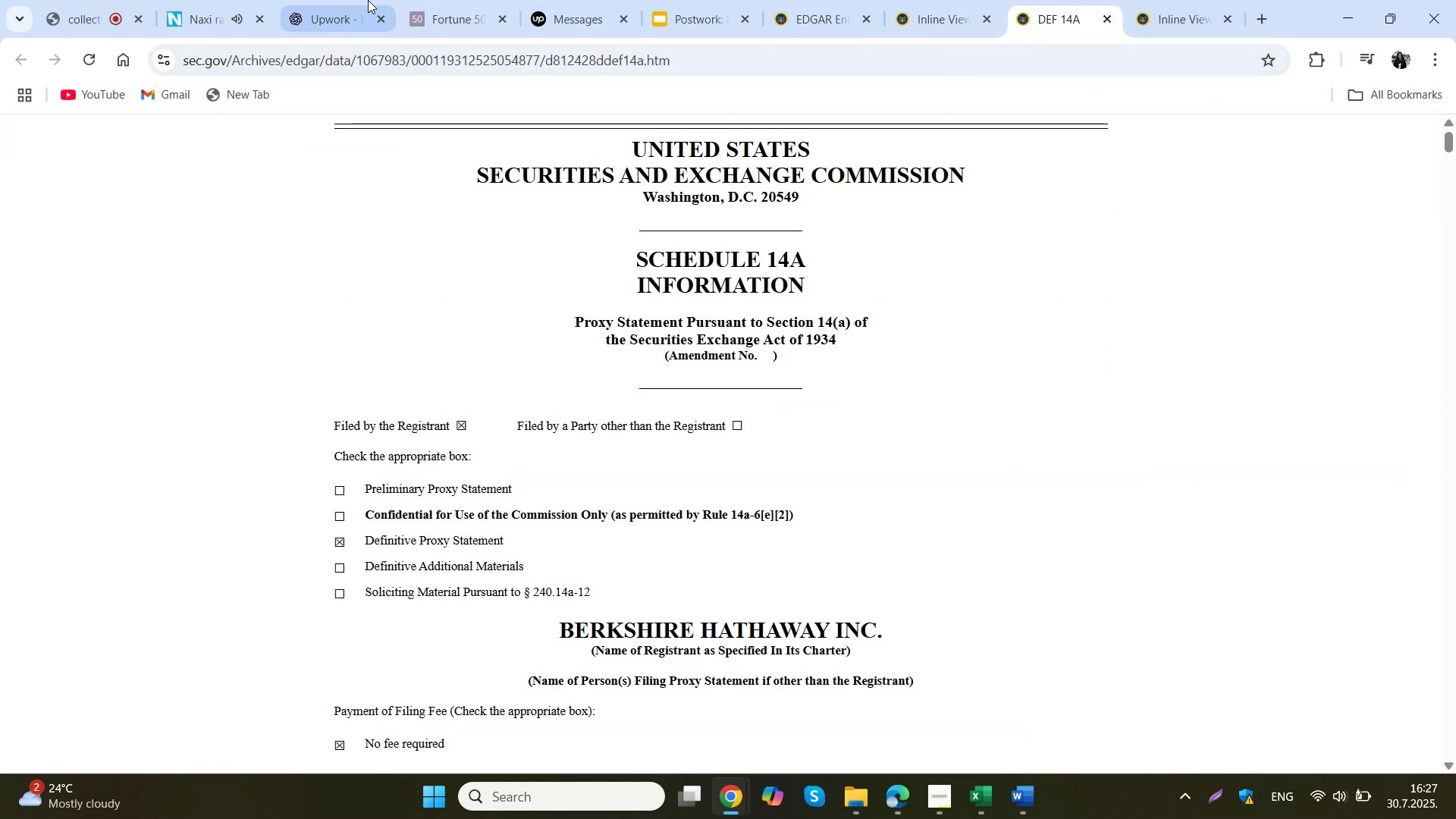 
left_click([347, 0])
 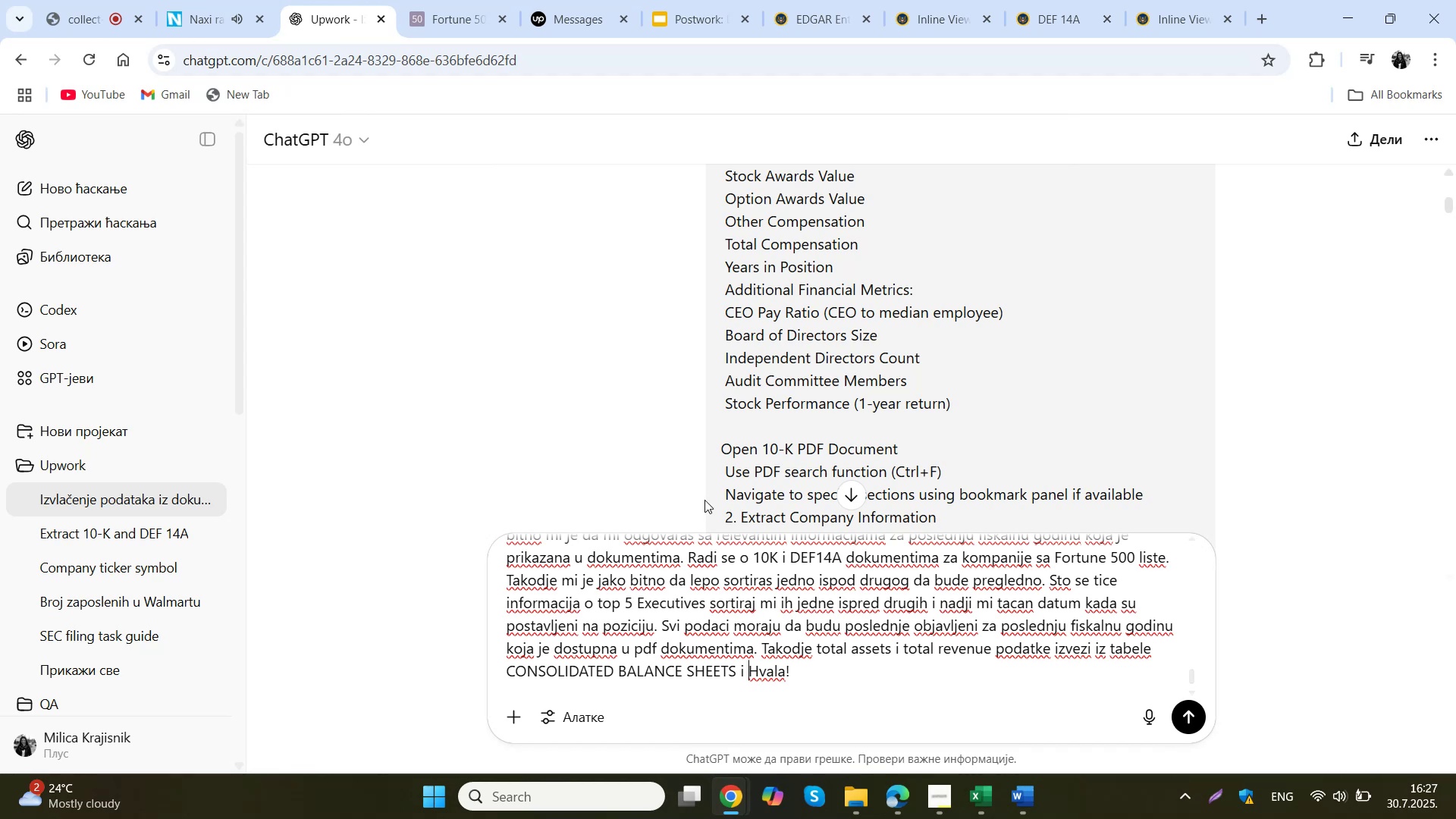 
scroll: coordinate [702, 453], scroll_direction: down, amount: 88.0
 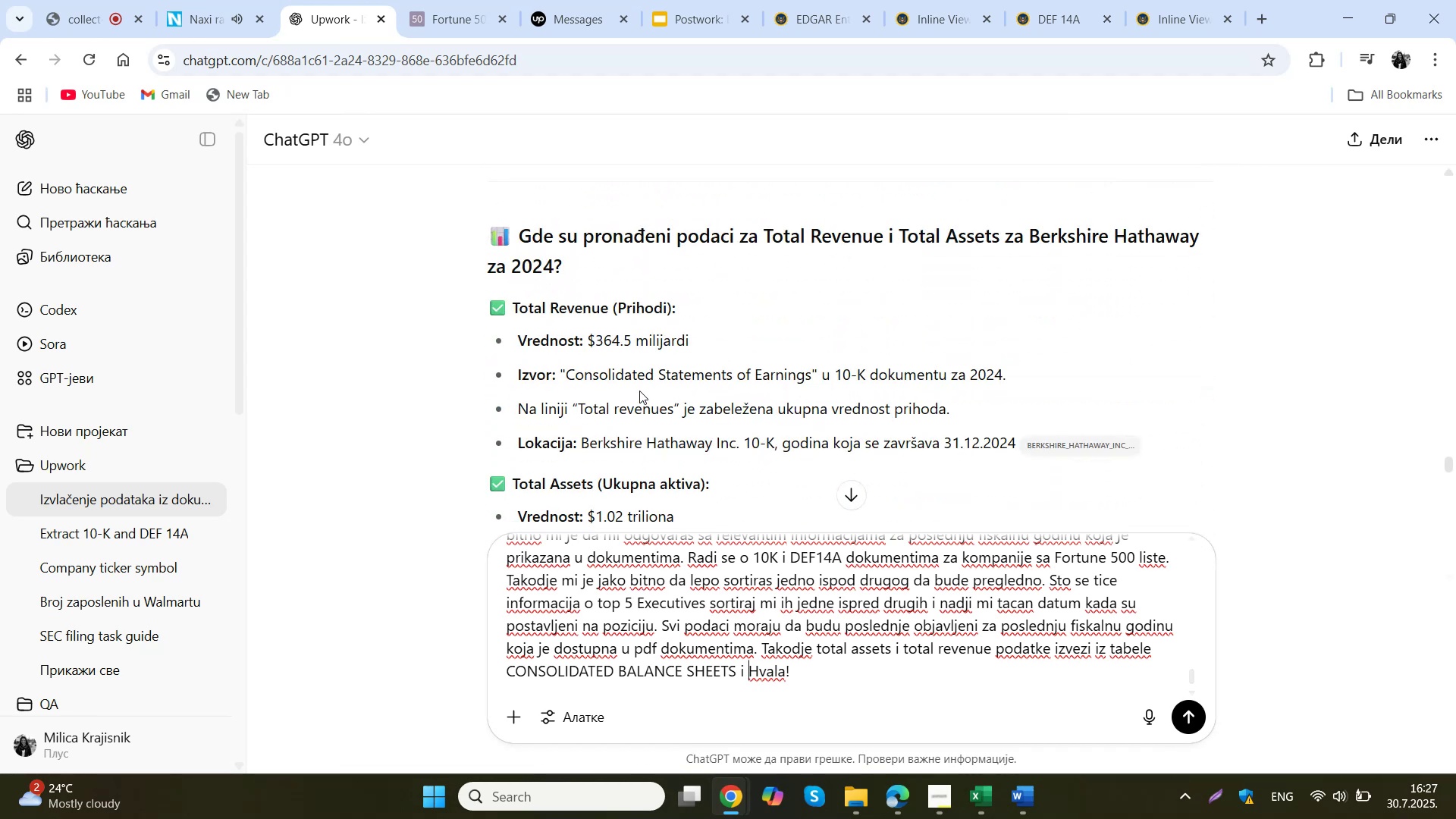 
left_click_drag(start_coordinate=[570, 375], to_coordinate=[811, 381])
 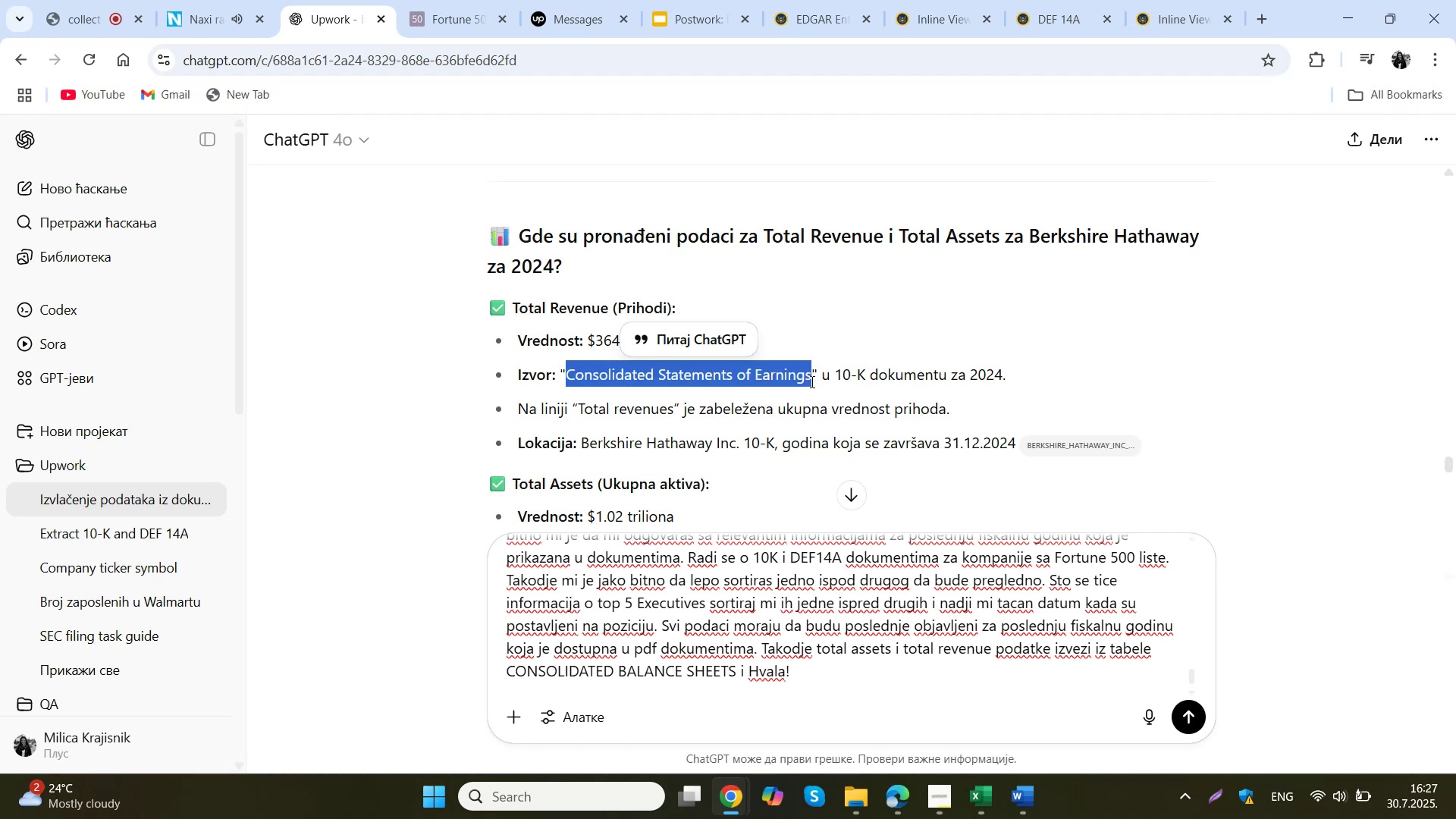 
key(Control+C)
 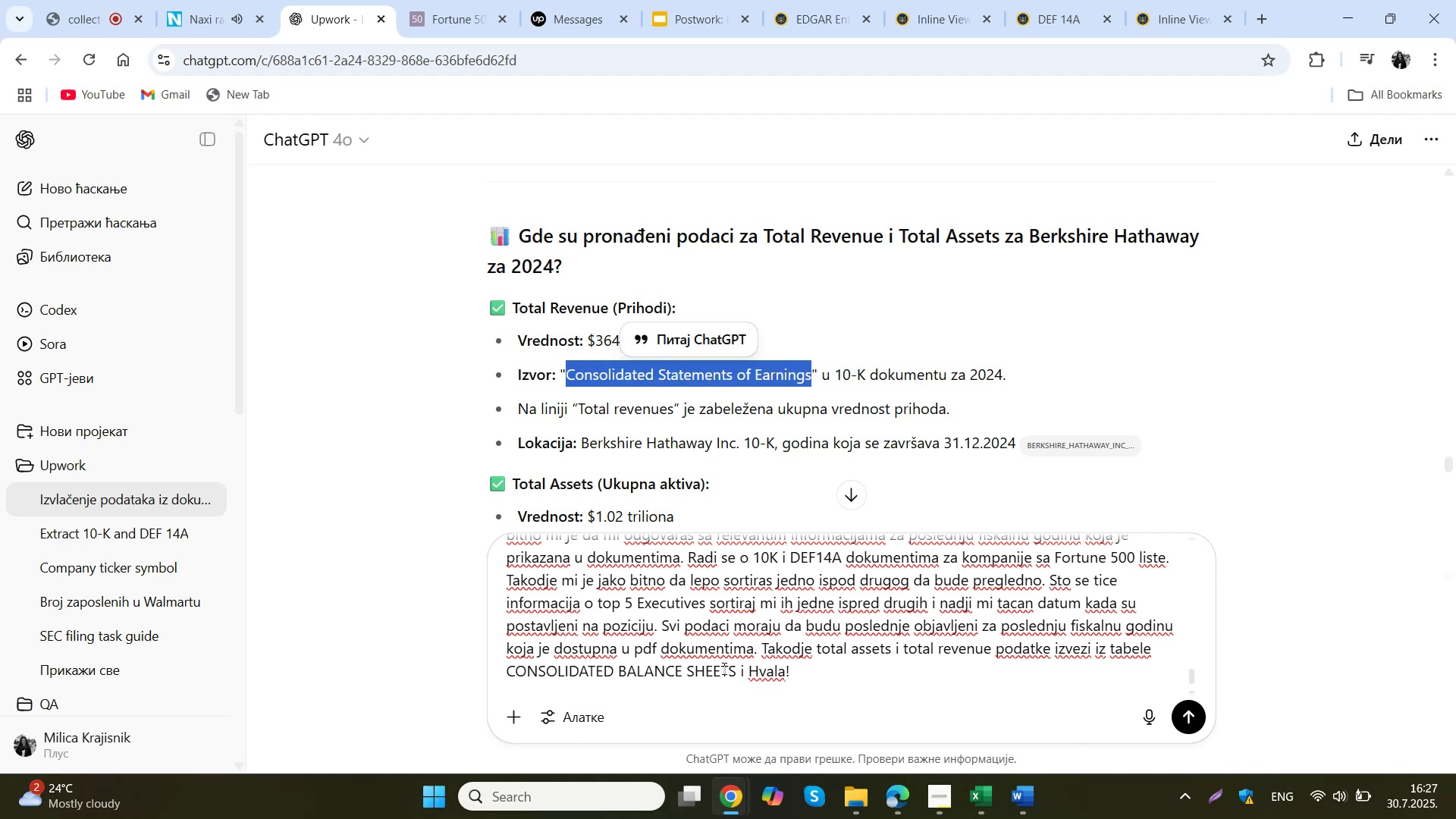 
left_click([745, 673])
 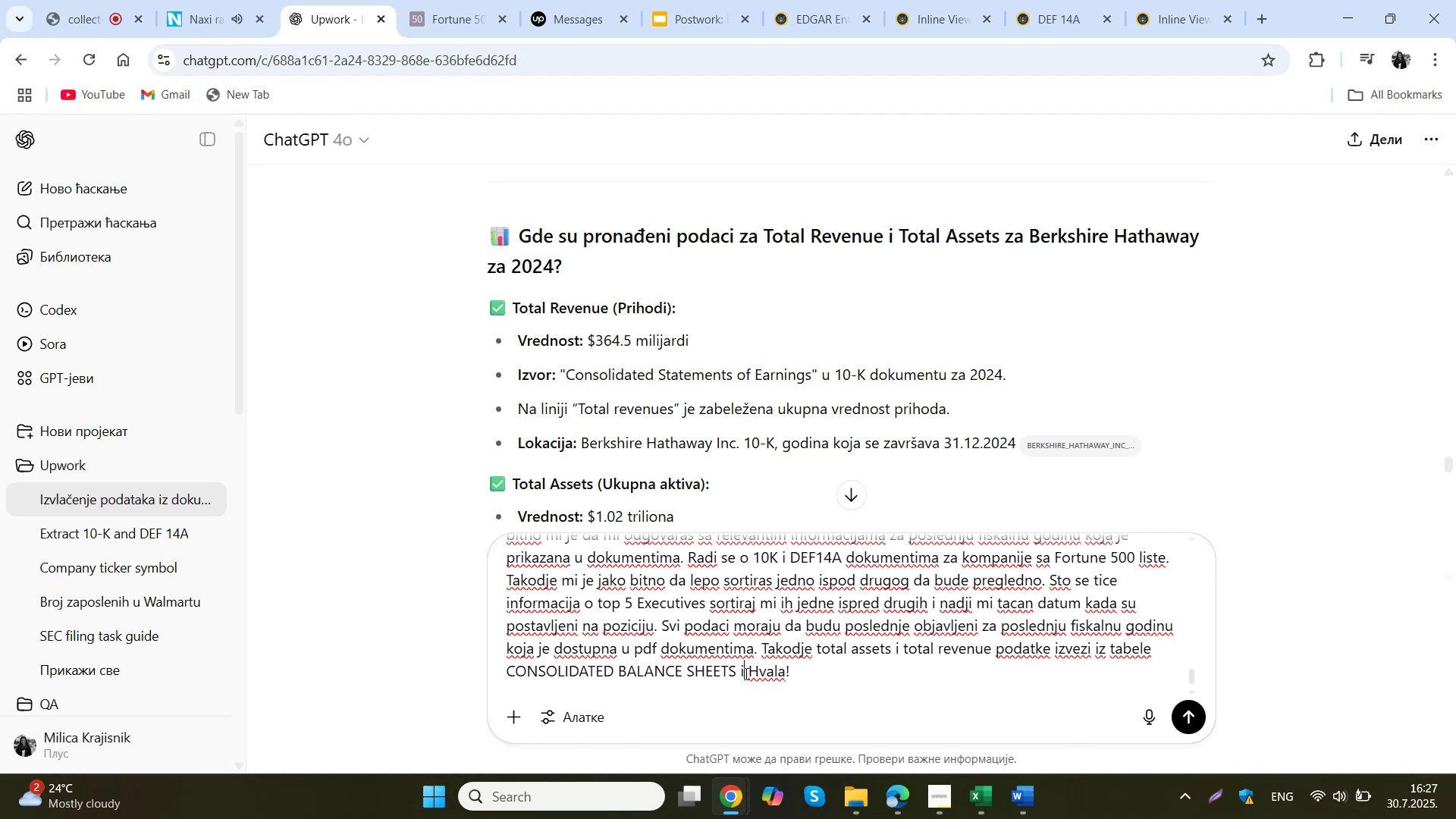 
key(Space)
 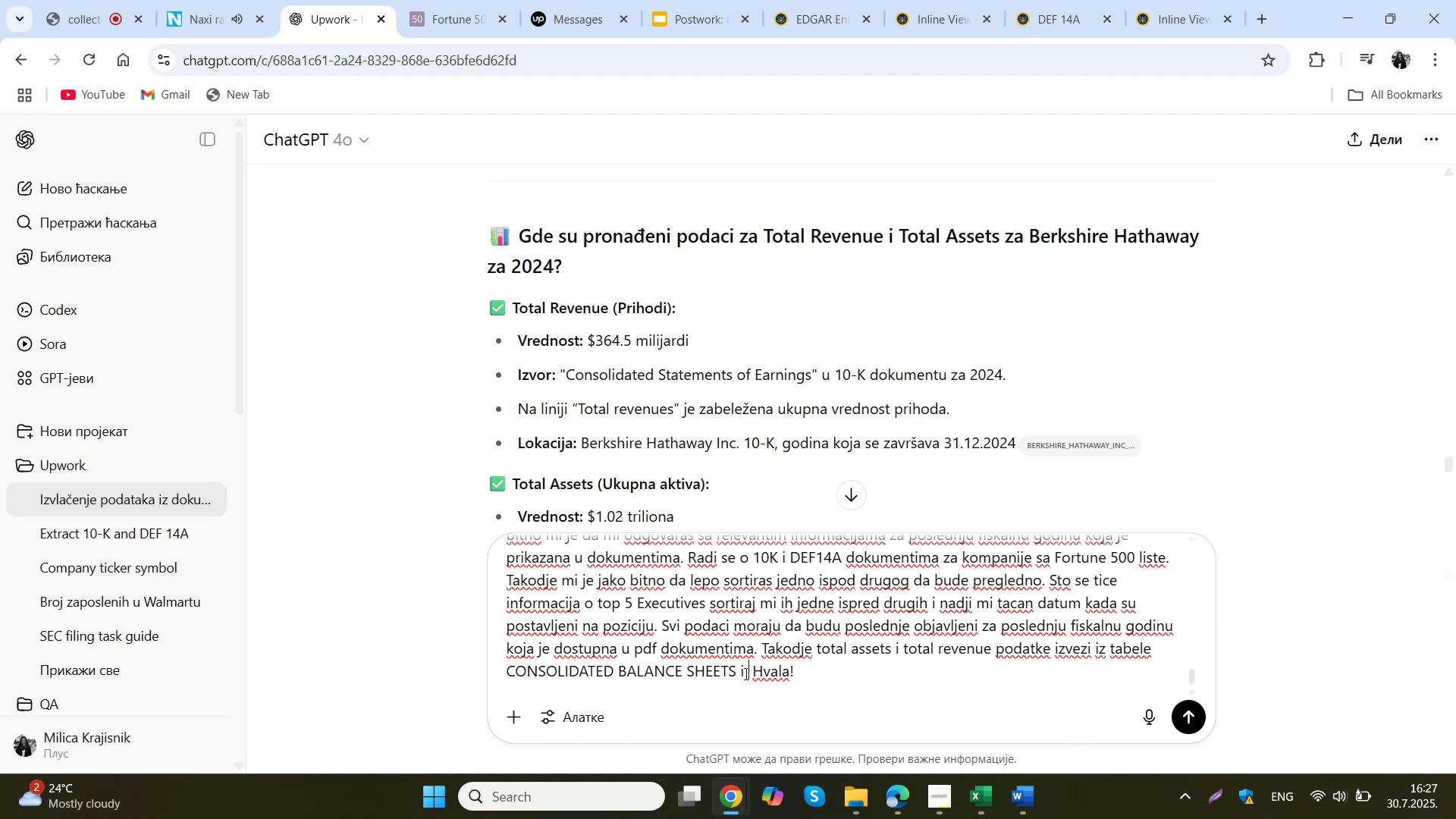 
key(Control+ControlLeft)
 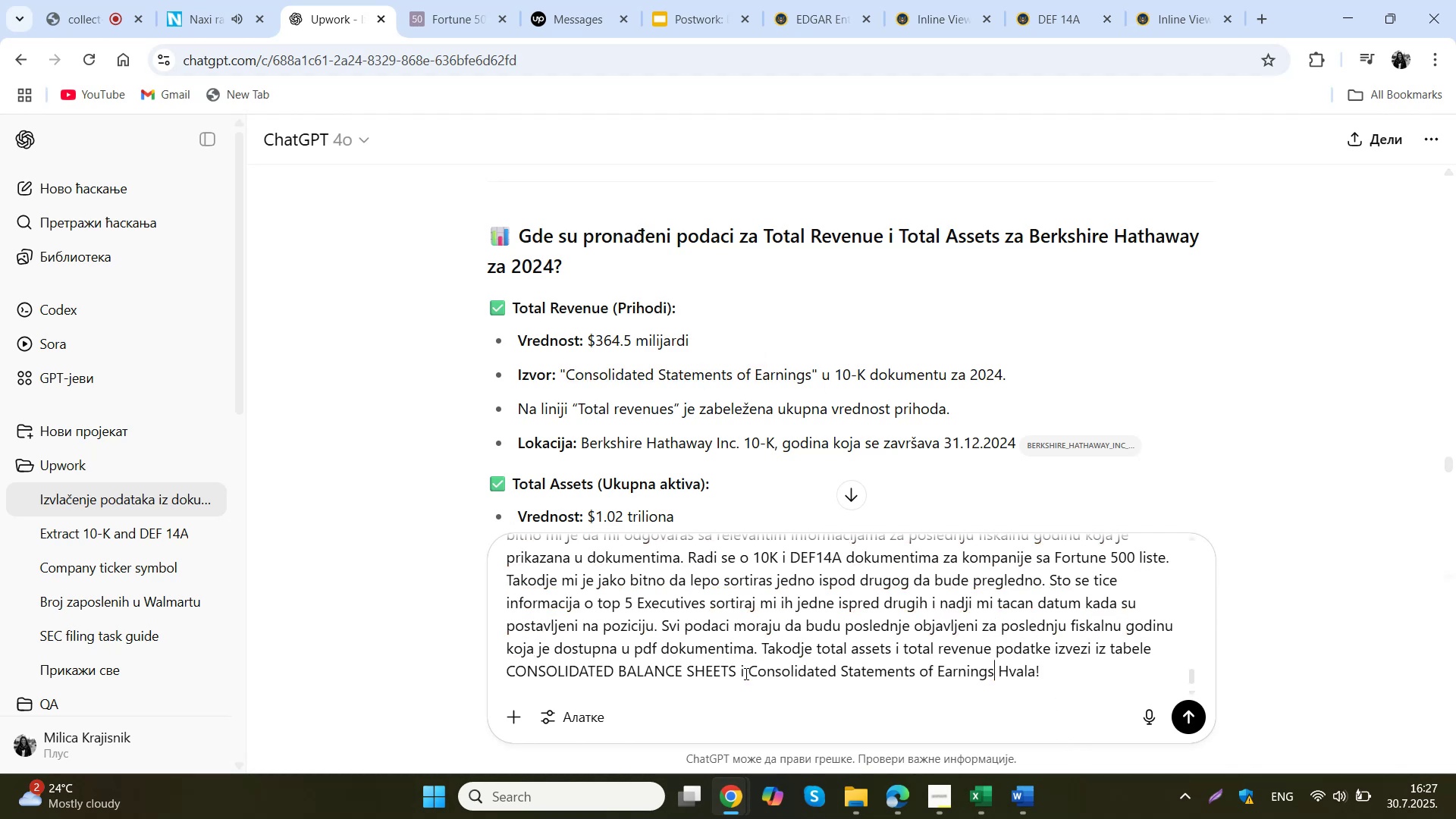 
key(Control+V)
 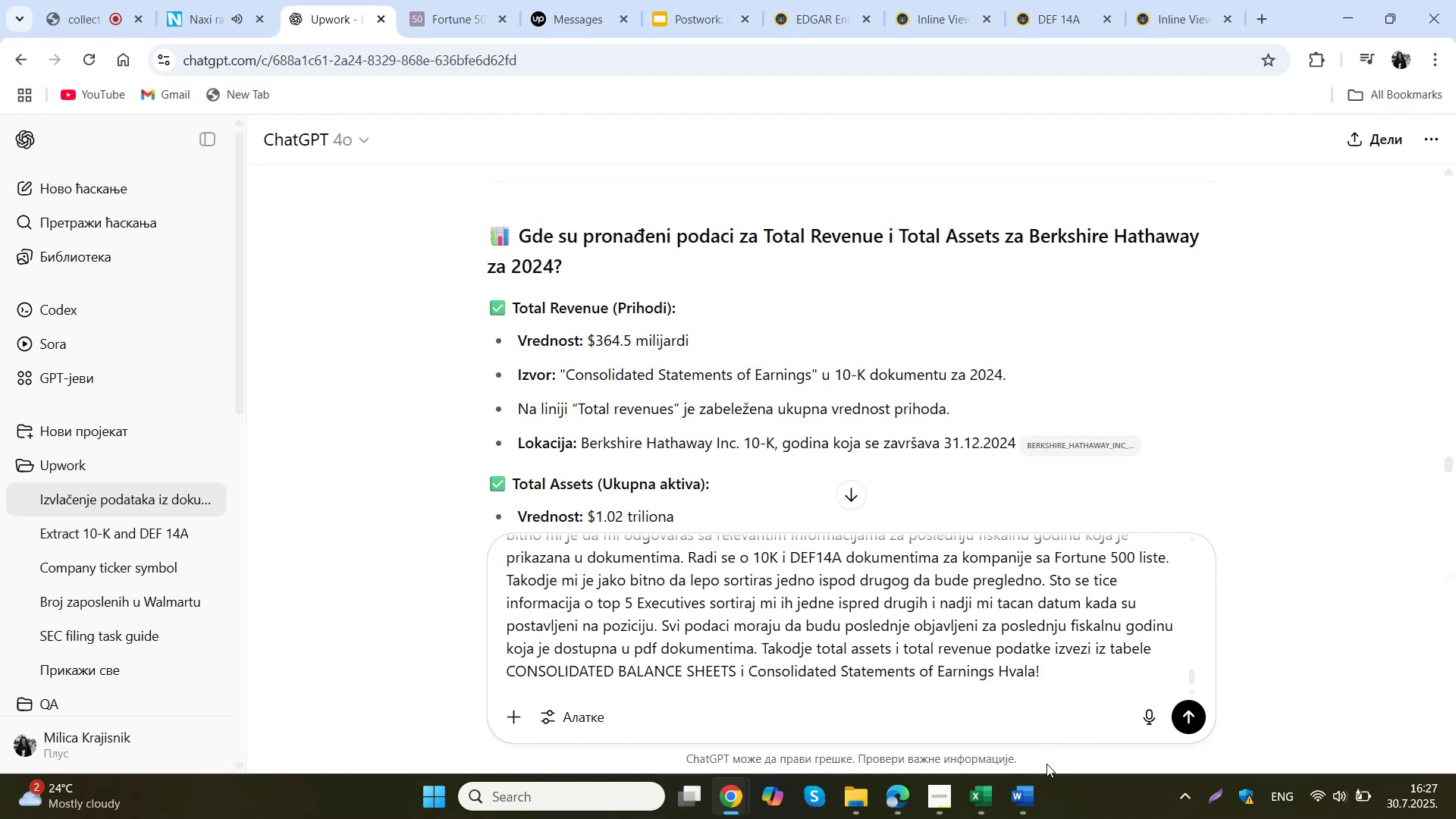 
key(Period)
 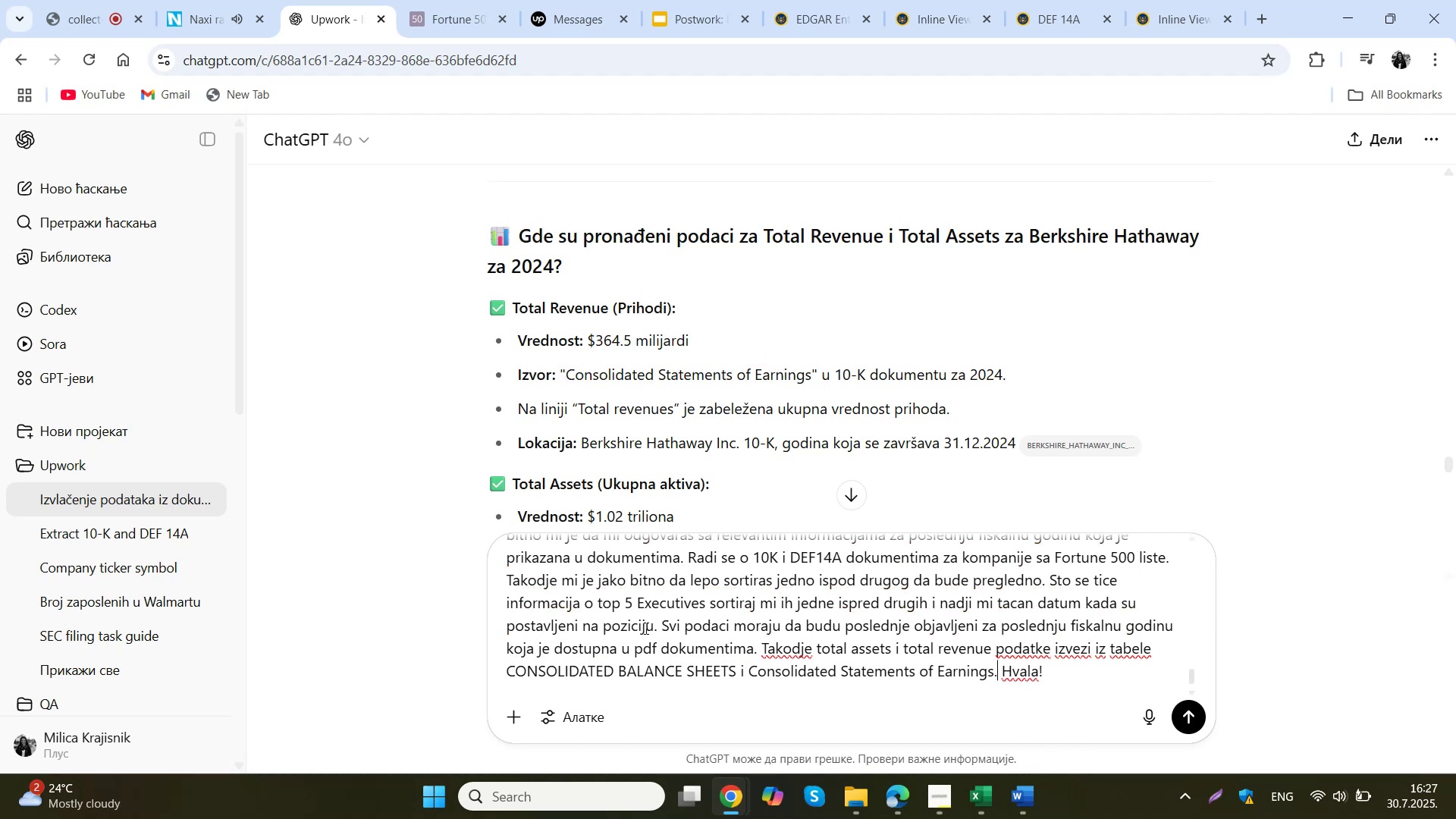 
left_click_drag(start_coordinate=[654, 627], to_coordinate=[629, 625])
 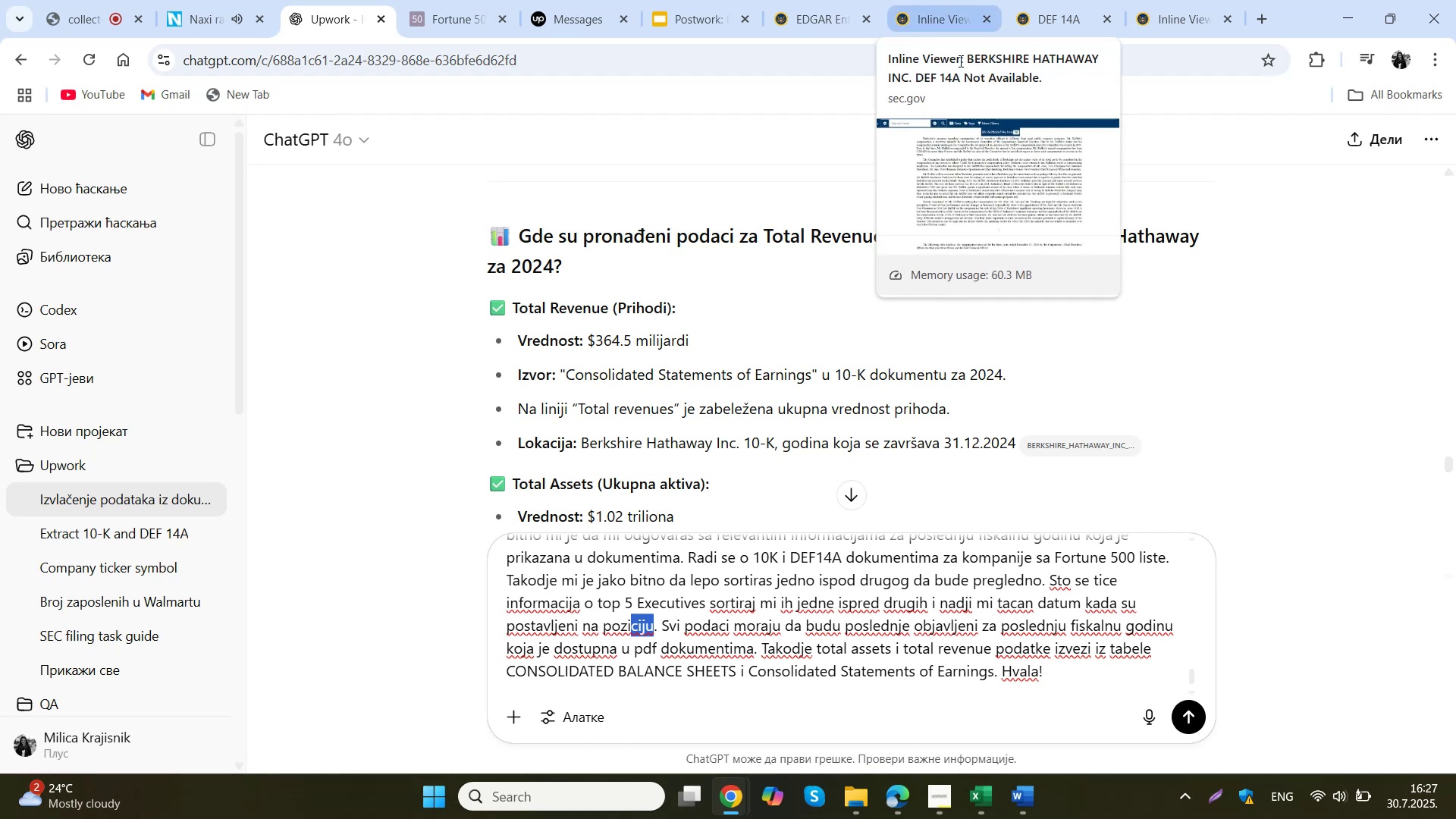 
mouse_move([738, 796])
 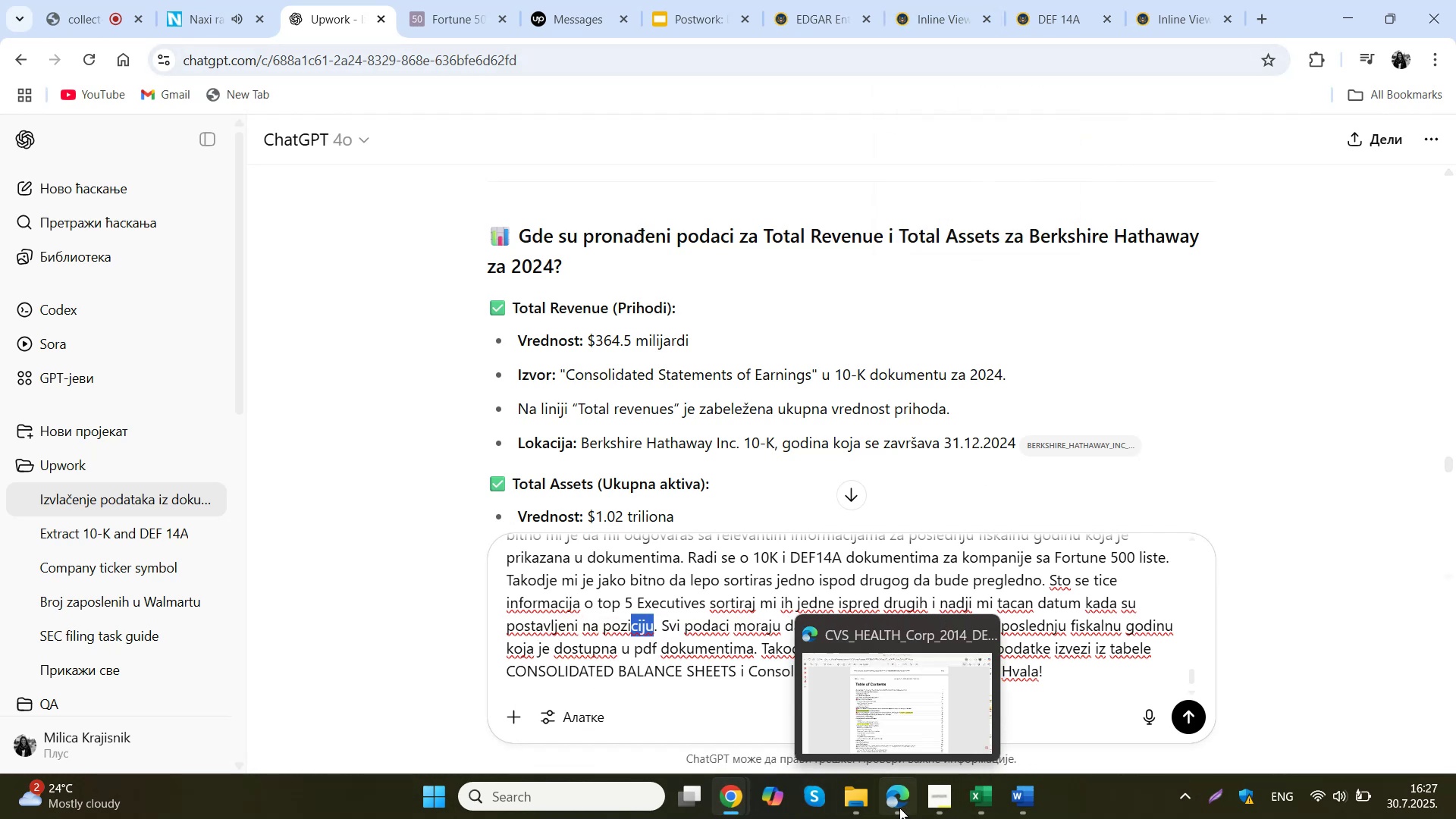 
left_click([899, 808])
 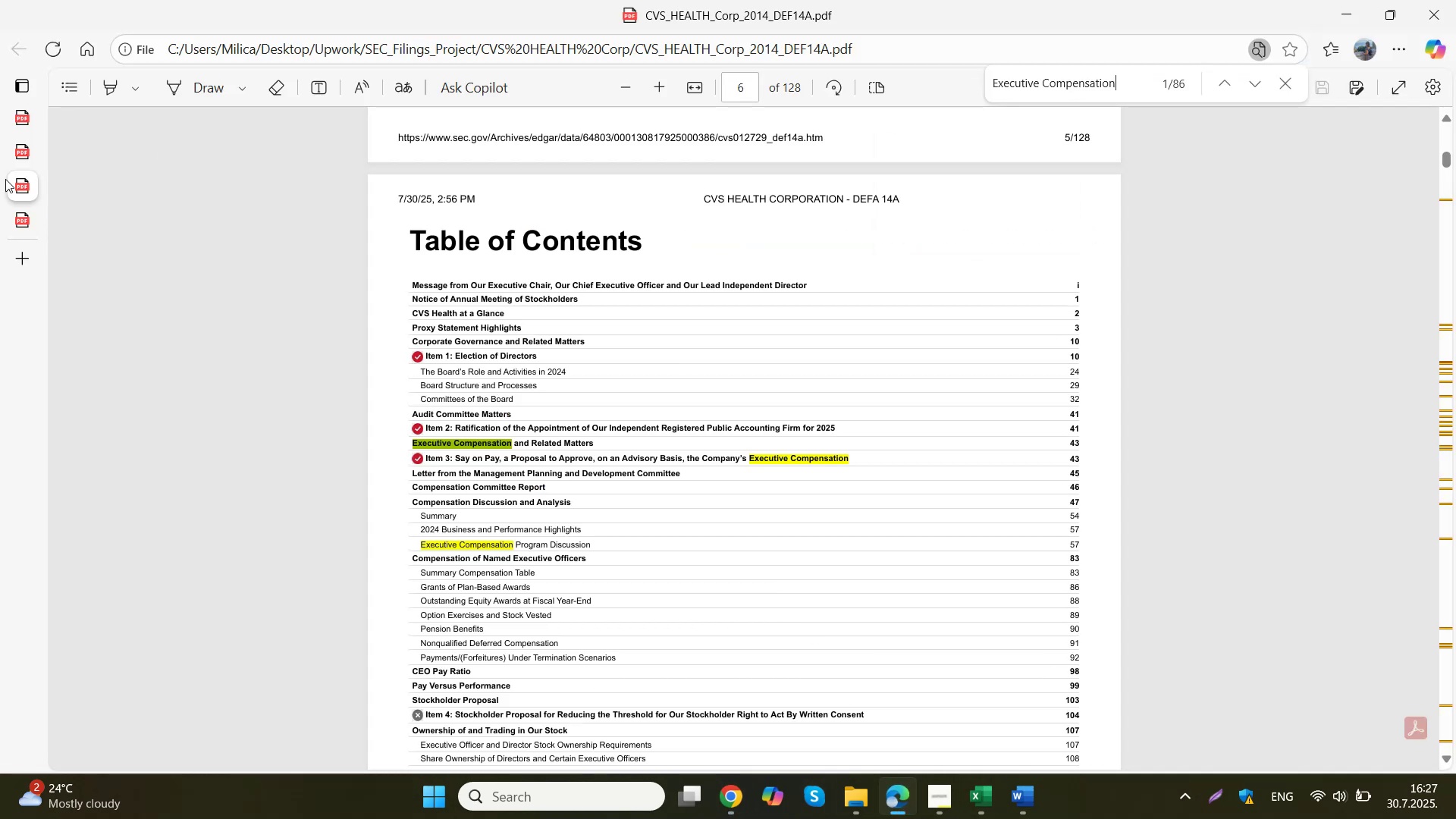 
left_click([17, 234])
 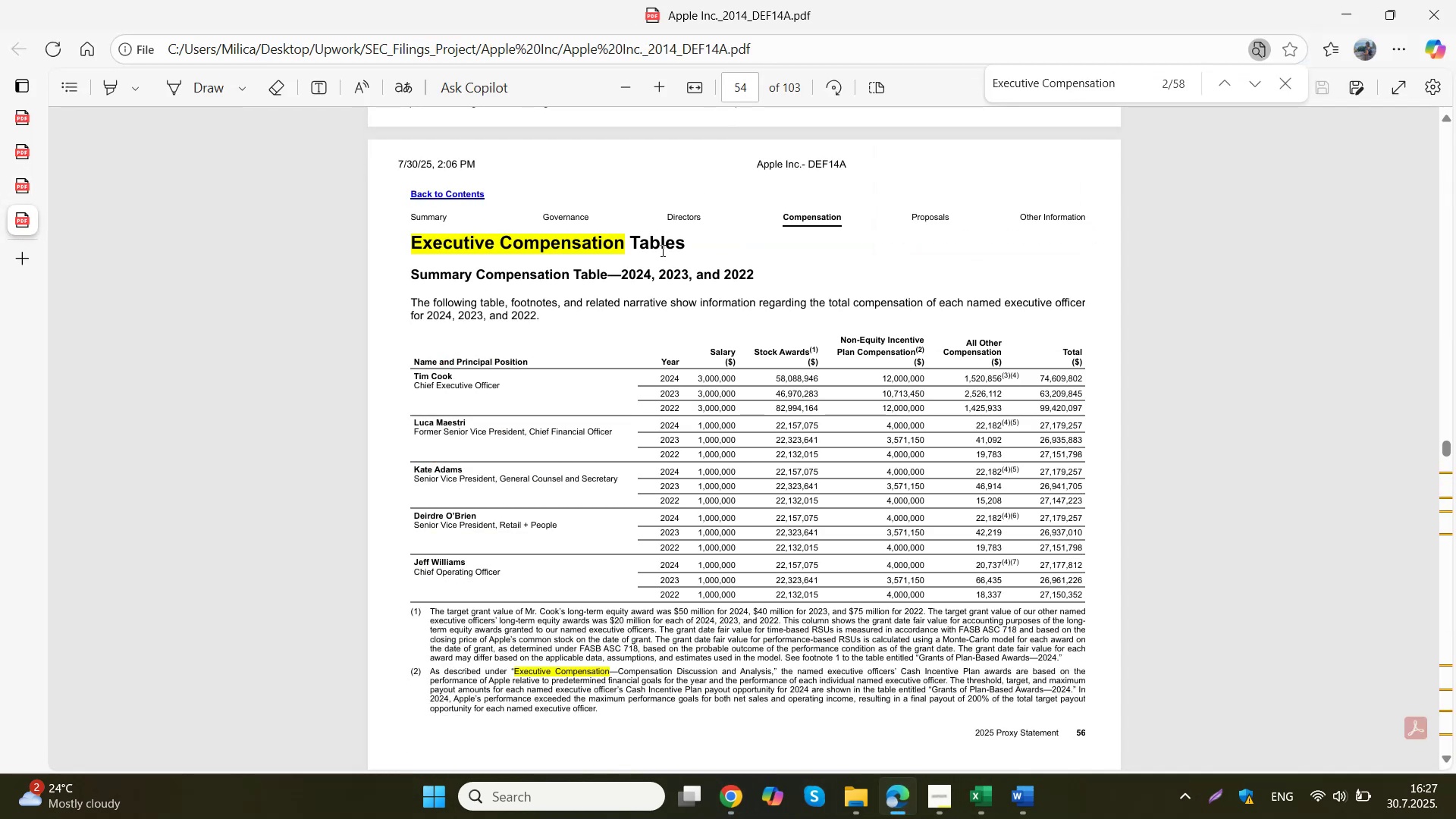 
left_click_drag(start_coordinate=[694, 243], to_coordinate=[407, 243])
 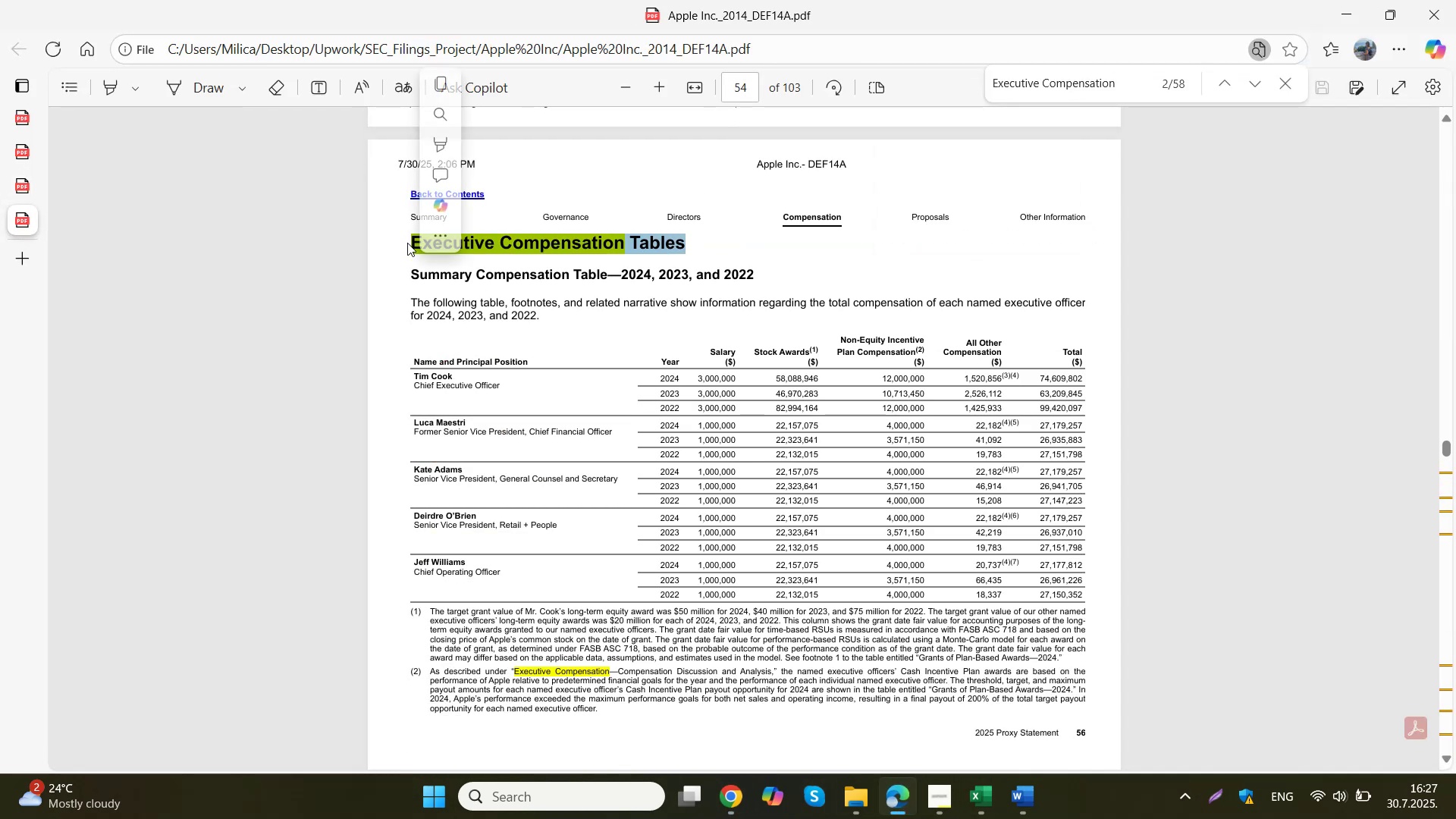 
key(Control+C)
 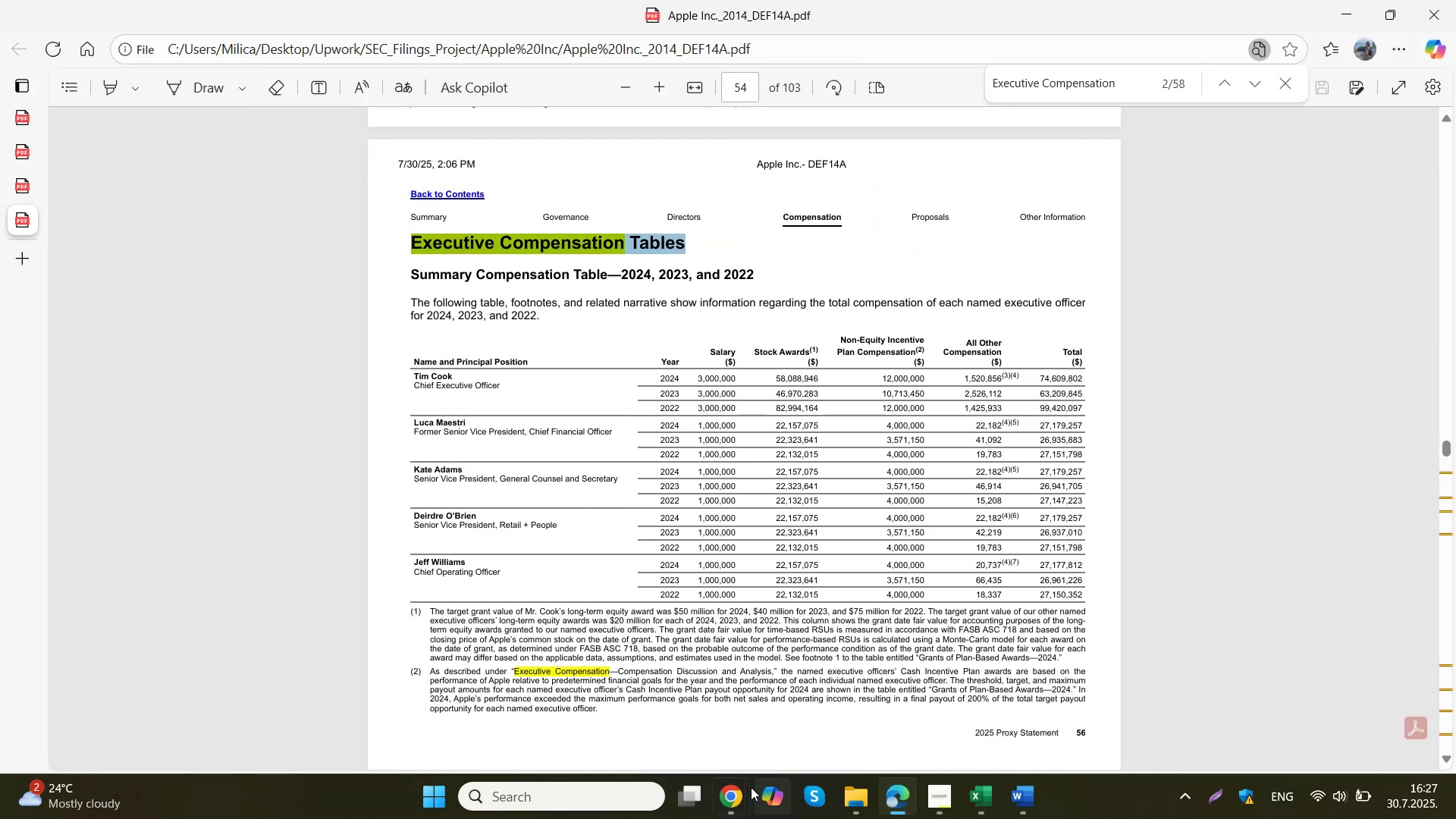 
left_click([740, 793])
 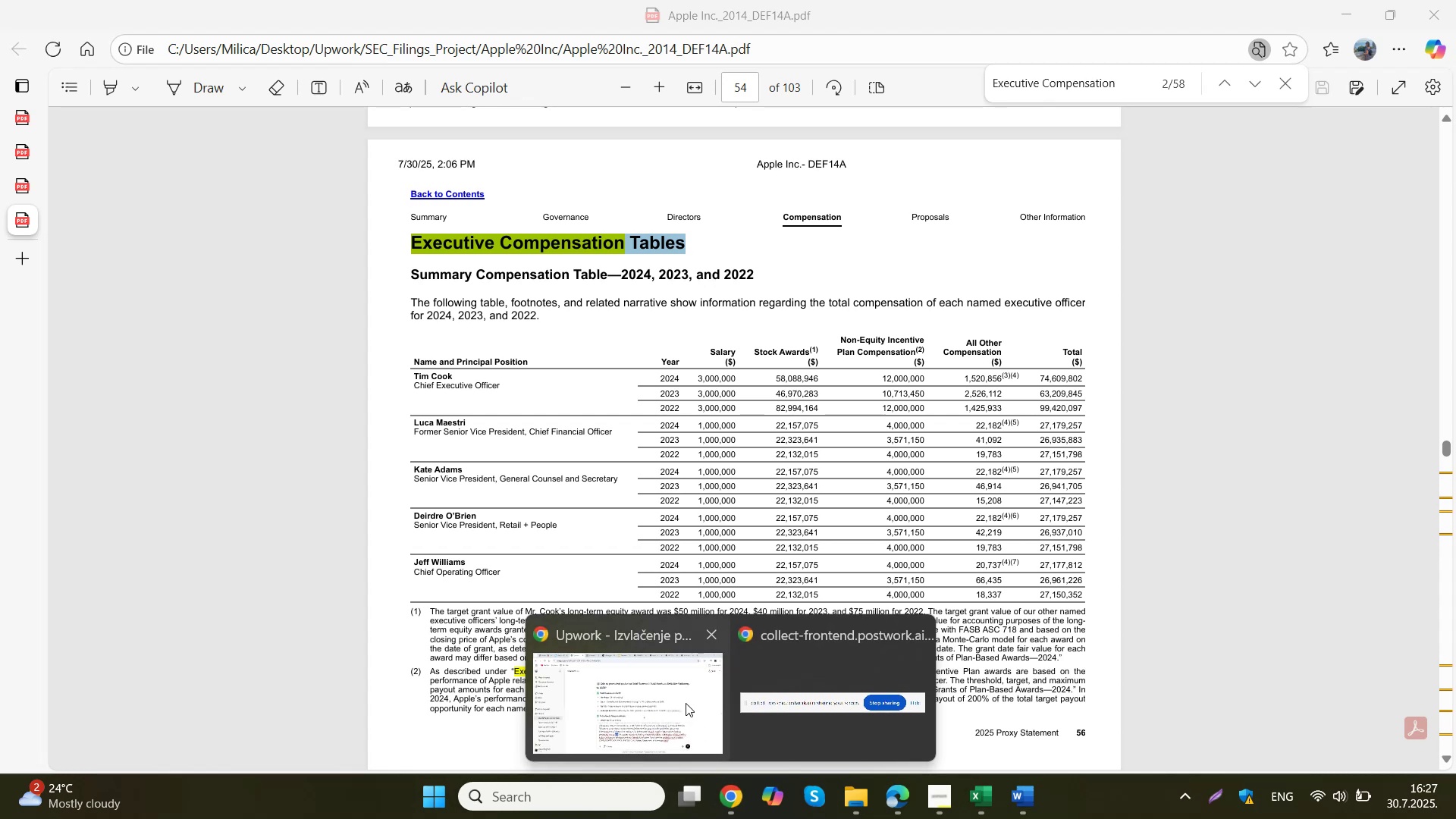 
left_click([686, 703])
 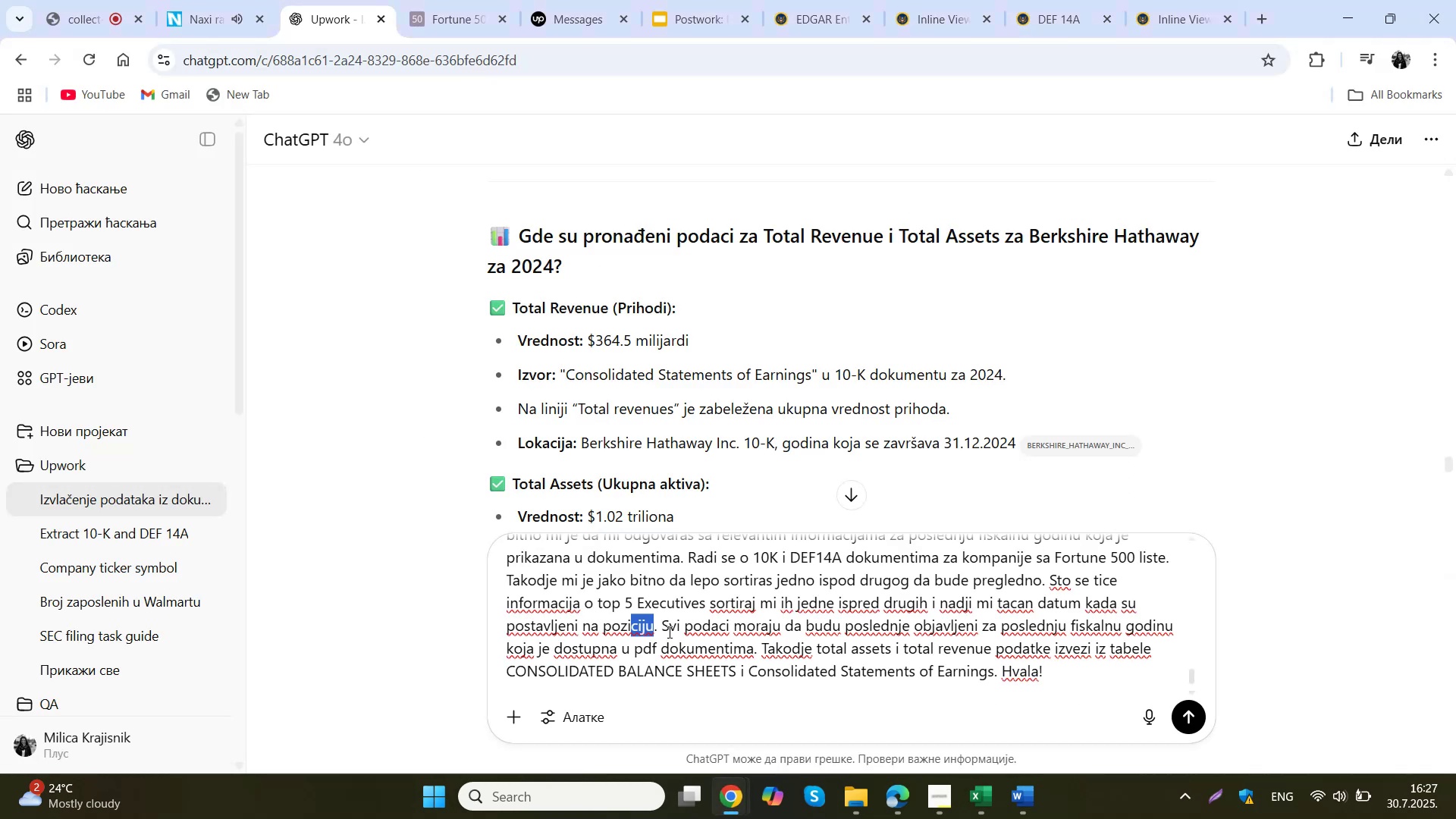 
left_click([654, 620])
 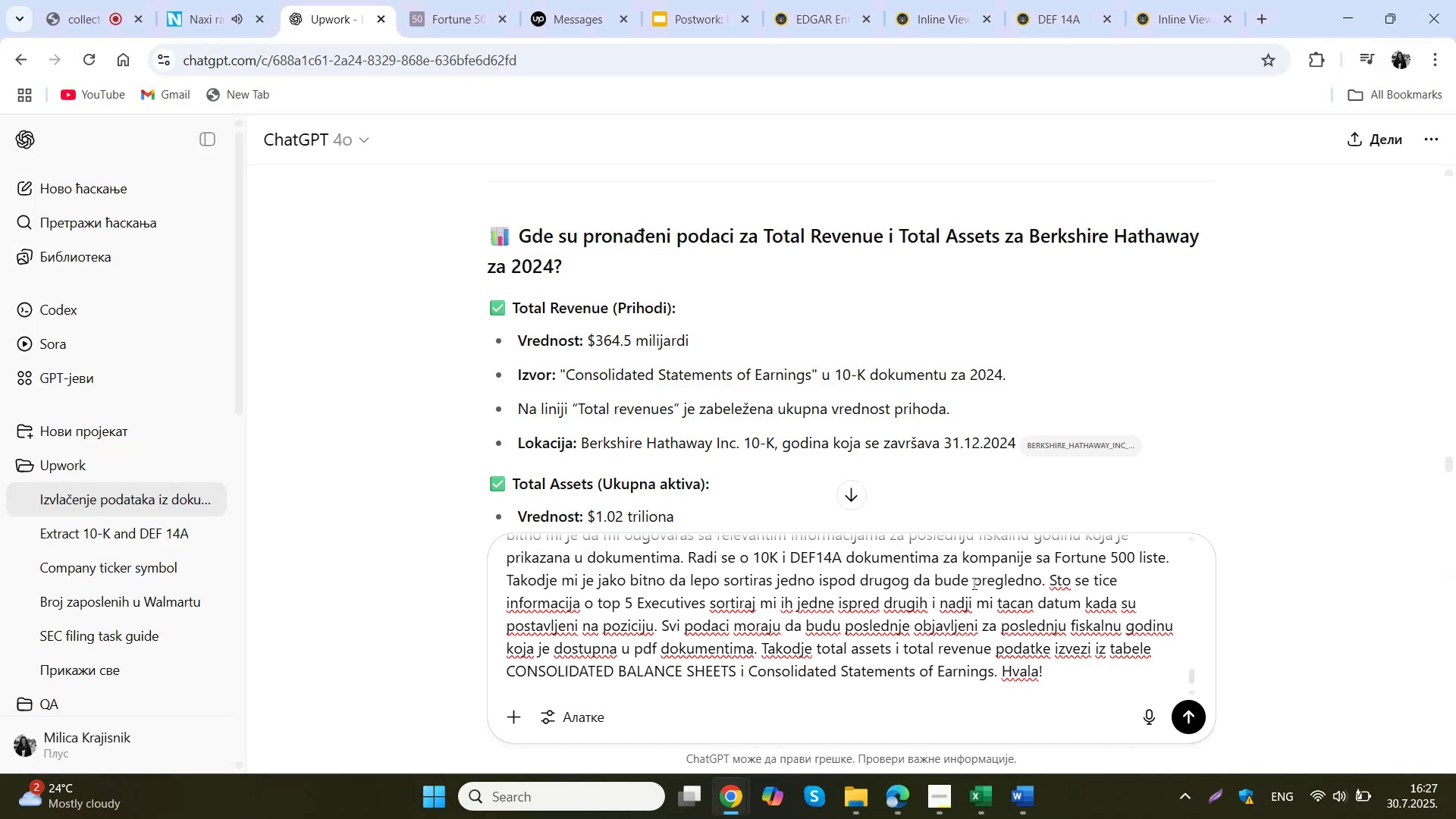 
type( i njiv)
key(Backspace)
type(hove podatke zi)
key(Backspace)
key(Backspace)
type(izvezi iz )
 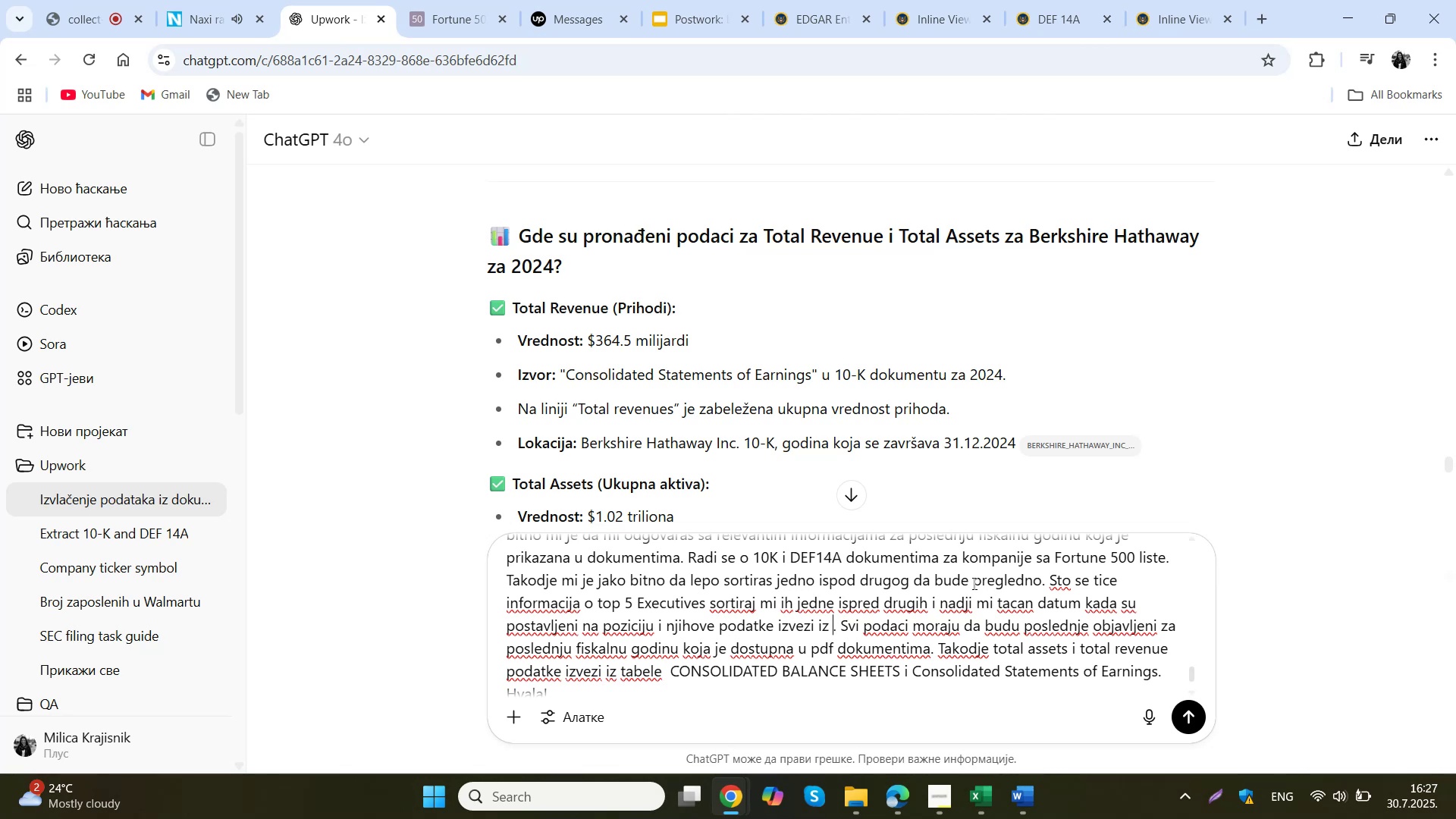 
key(Control+ControlLeft)
 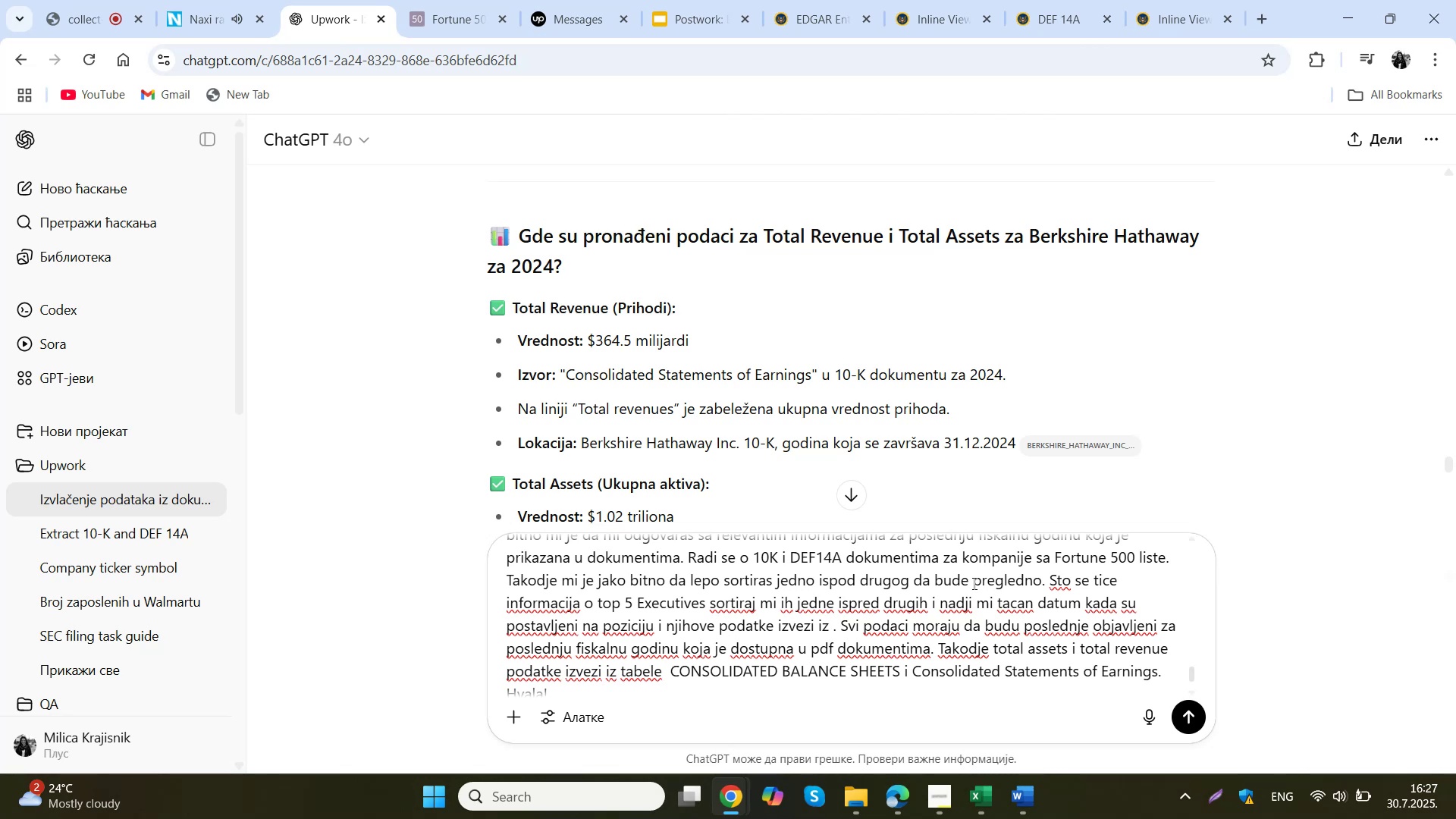 
key(Control+V)
 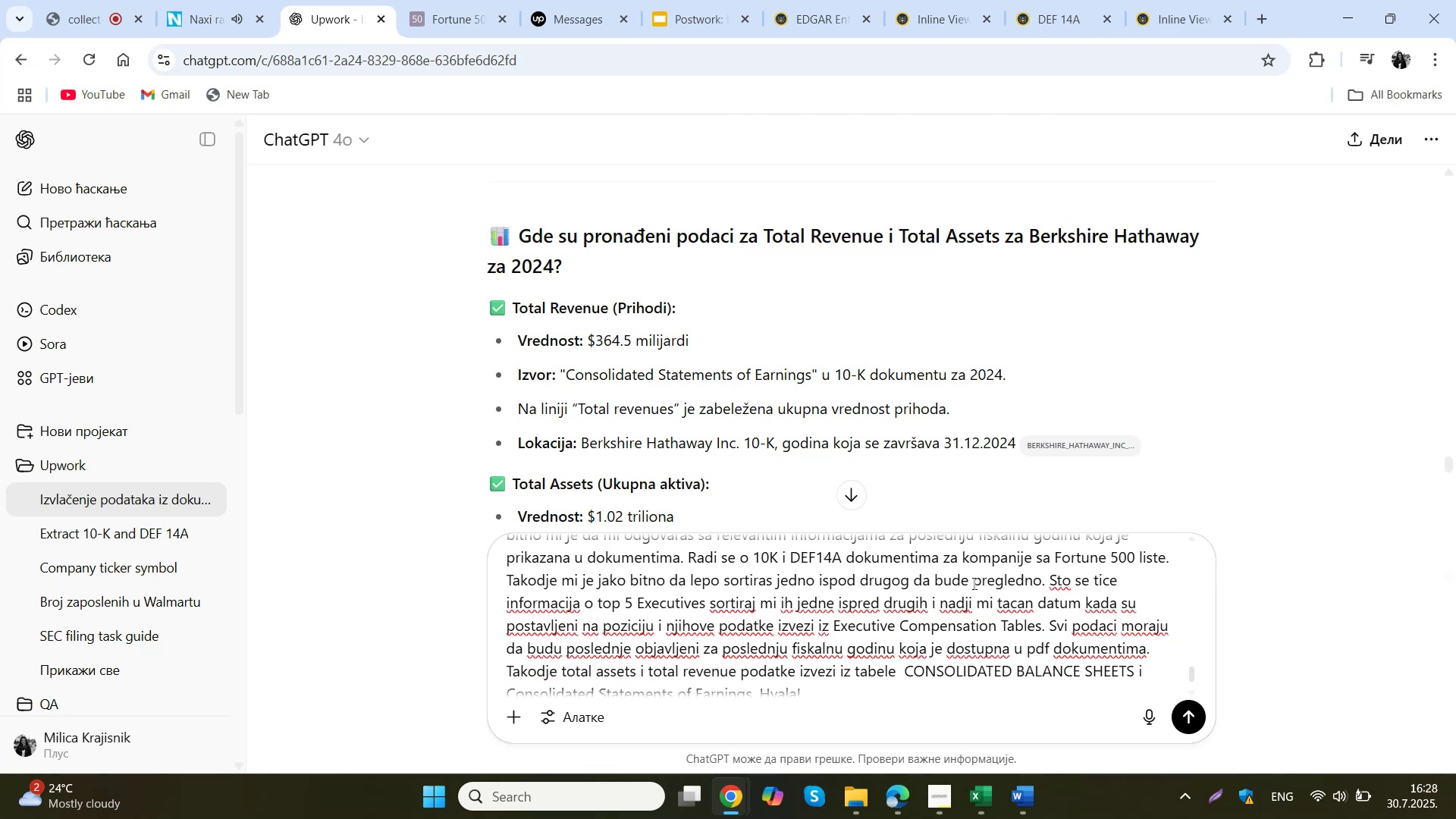 
key(NumpadEnter)
 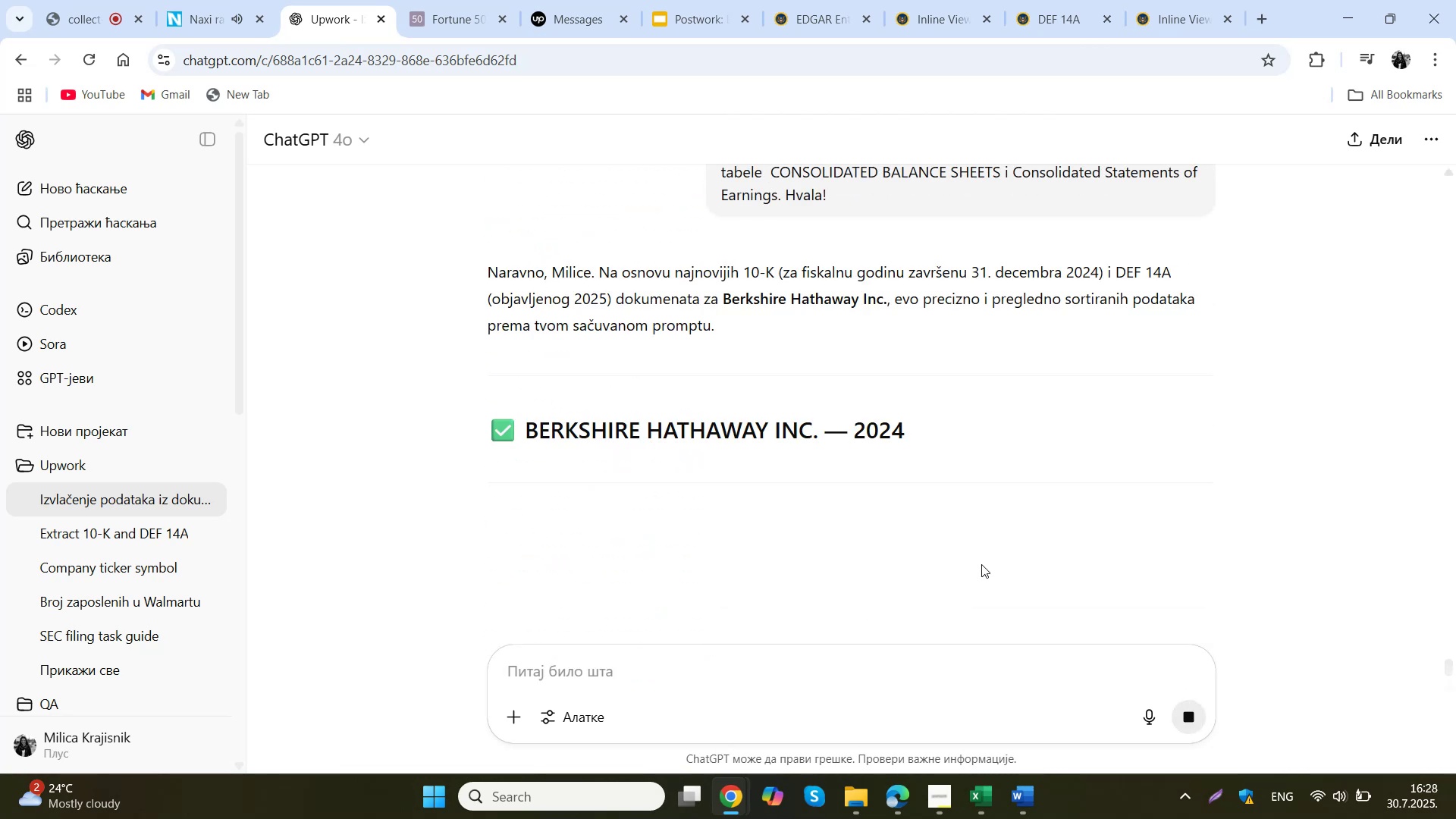 
wait(6.96)
 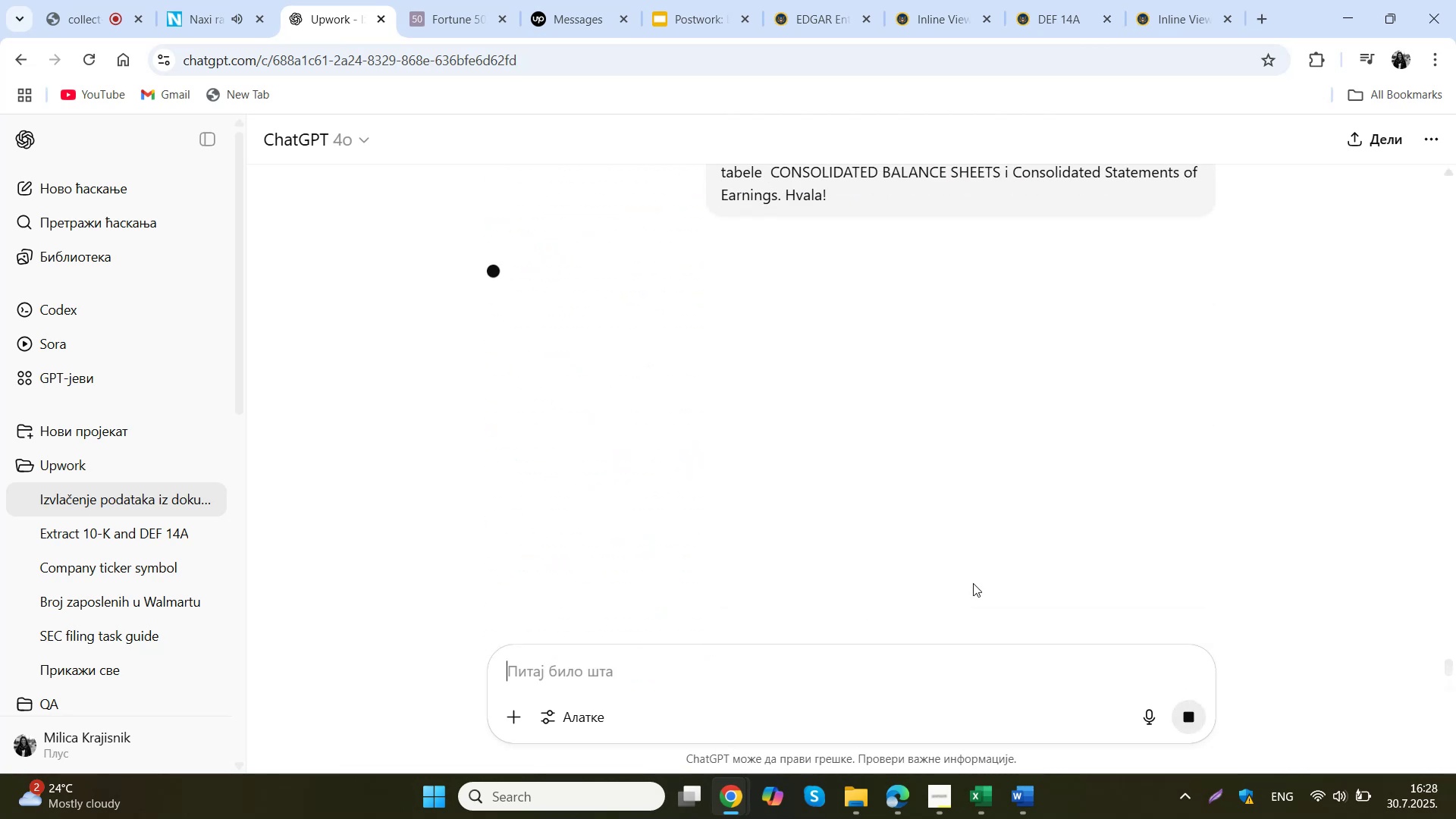 
scroll: coordinate [922, 521], scroll_direction: down, amount: 4.0
 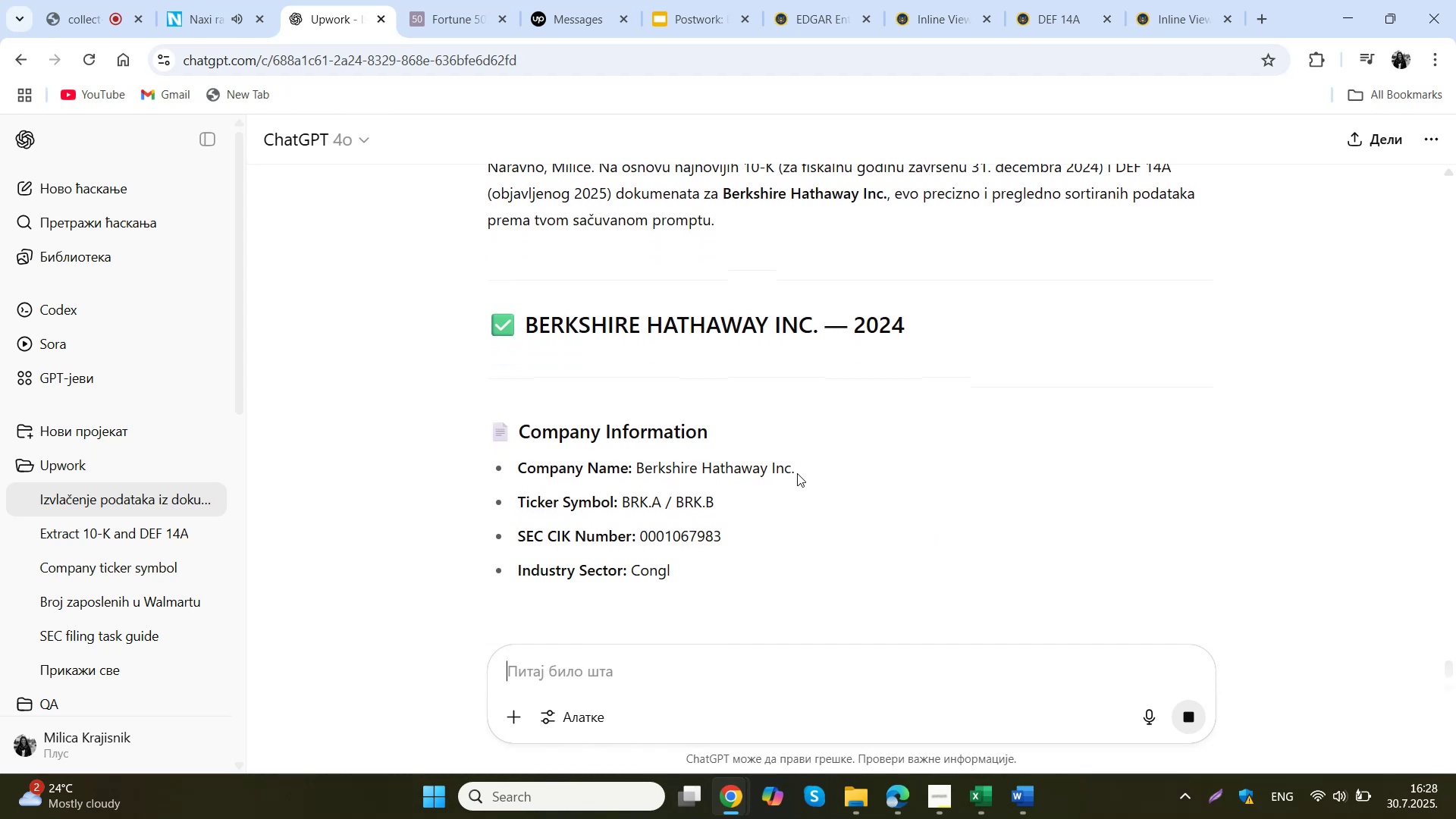 
left_click_drag(start_coordinate=[801, 475], to_coordinate=[792, 474])
 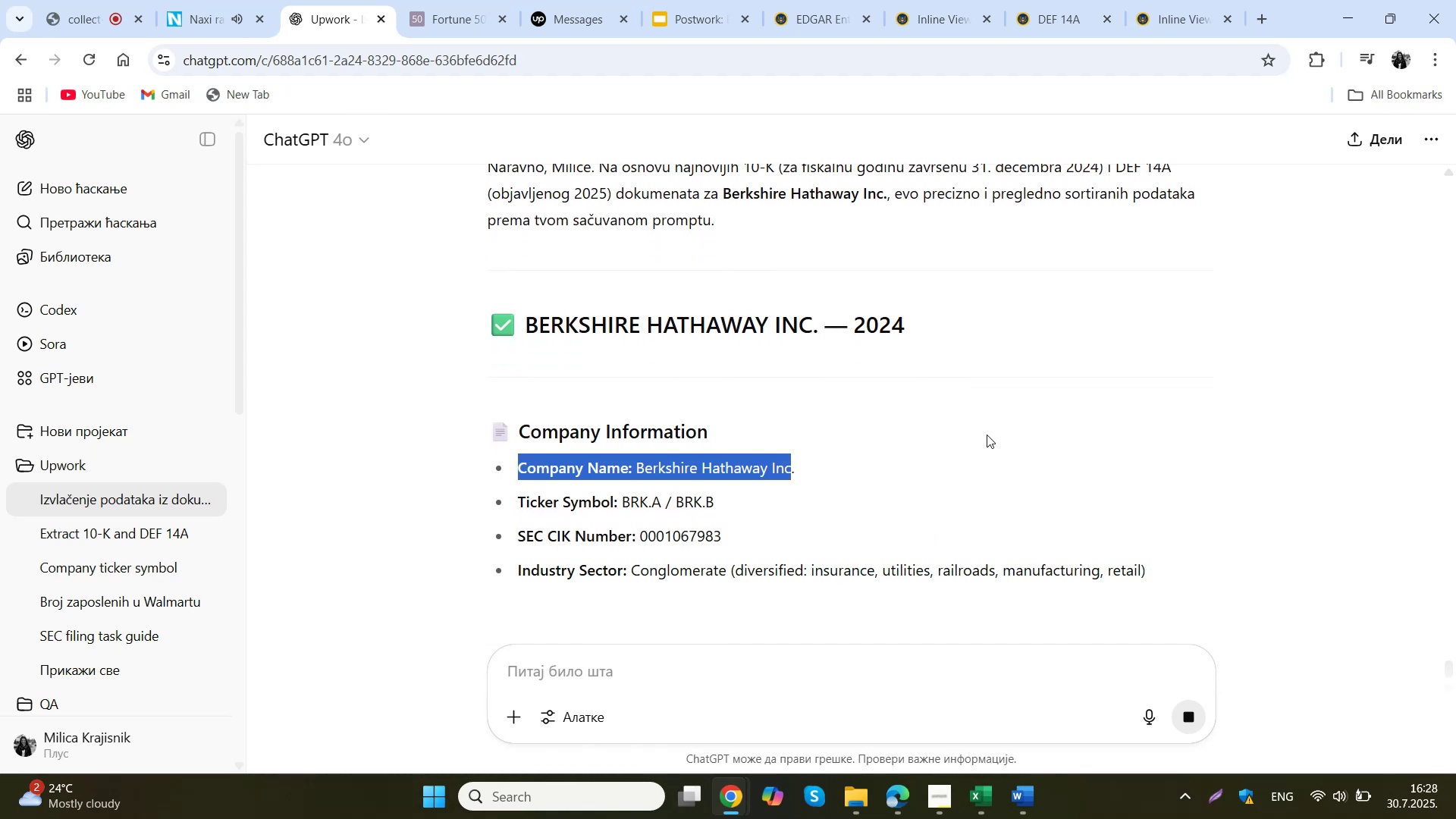 
scroll: coordinate [987, 433], scroll_direction: down, amount: 1.0
 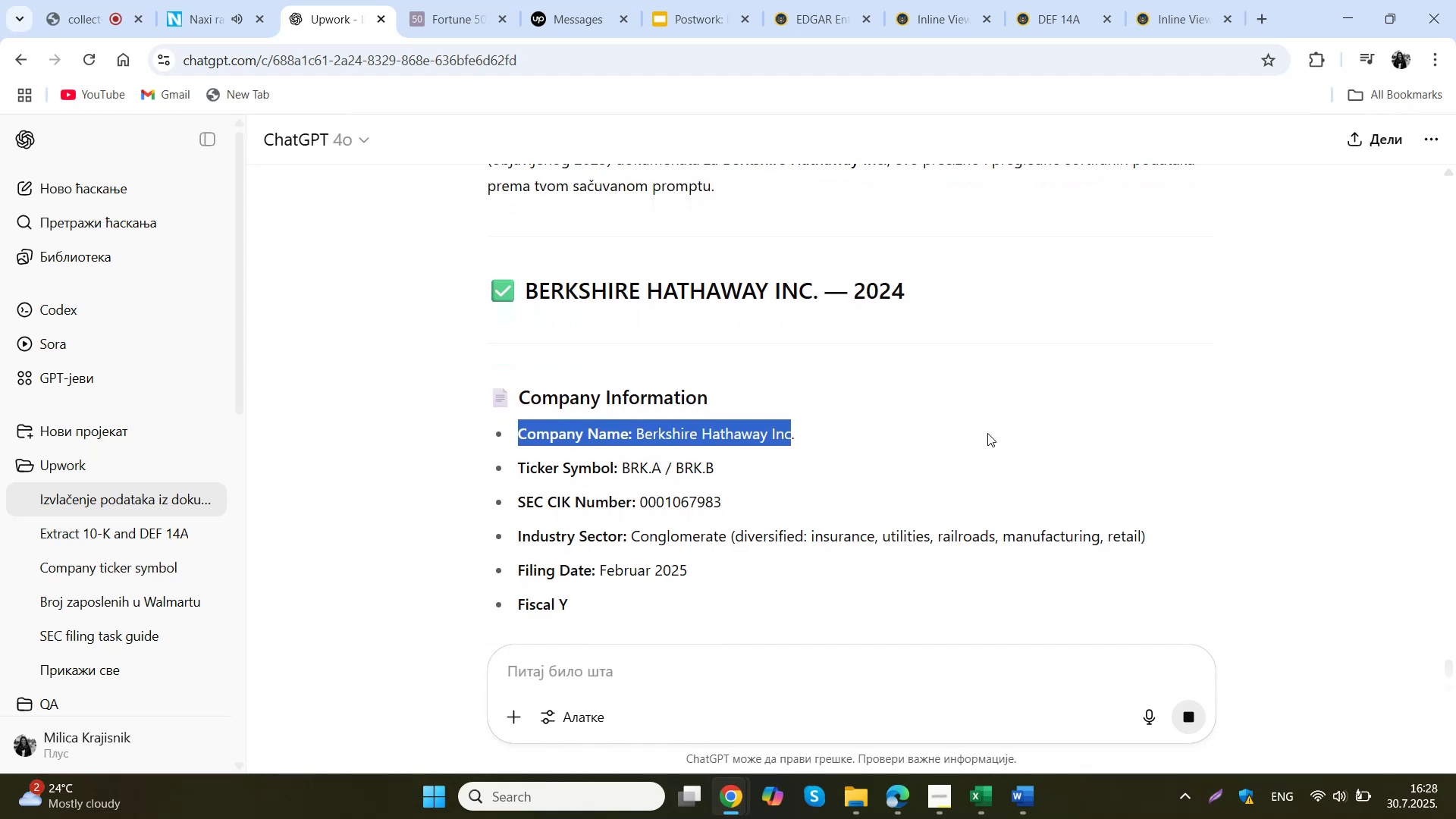 
left_click([987, 433])
 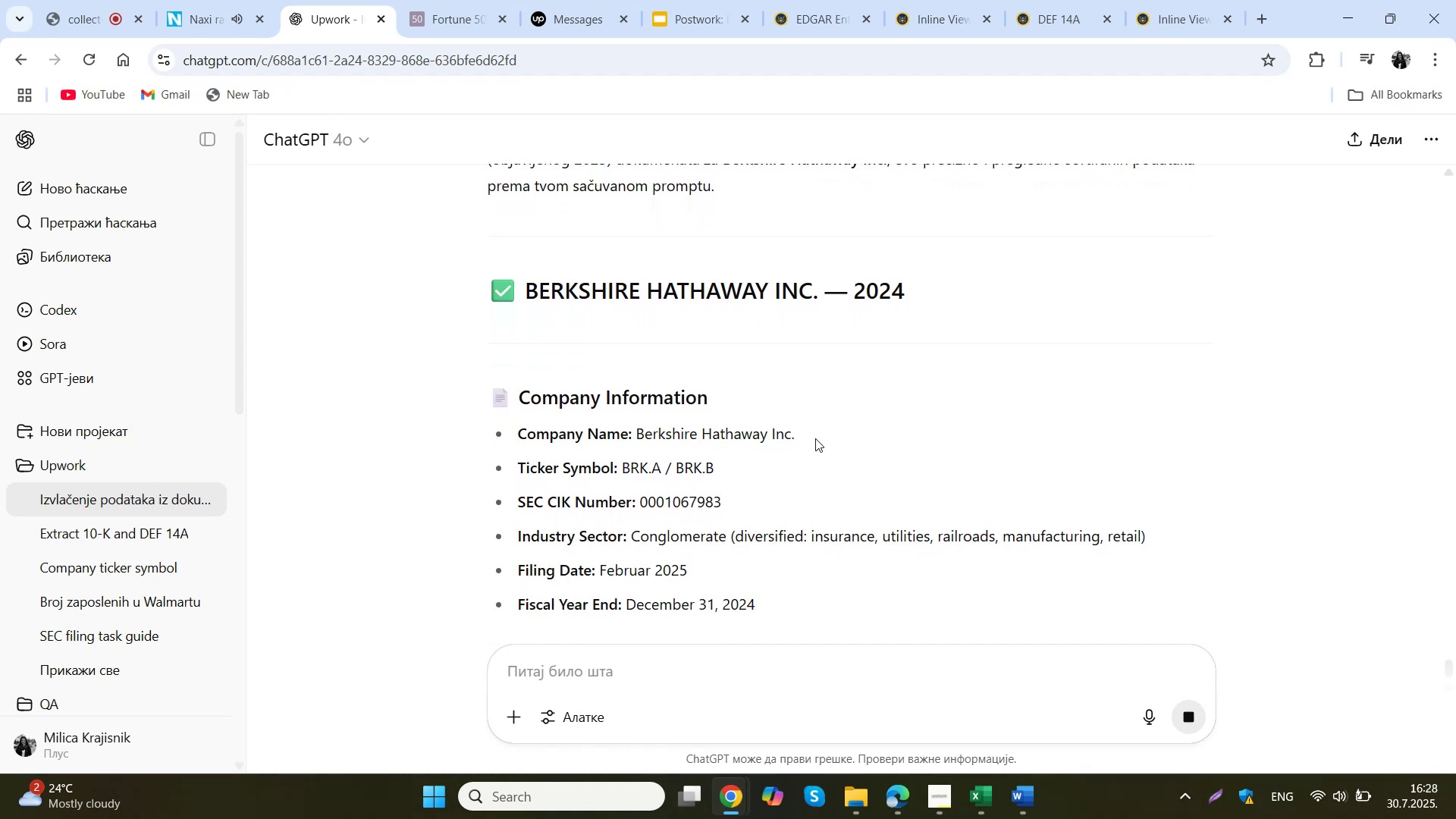 
left_click_drag(start_coordinate=[799, 438], to_coordinate=[666, 438])
 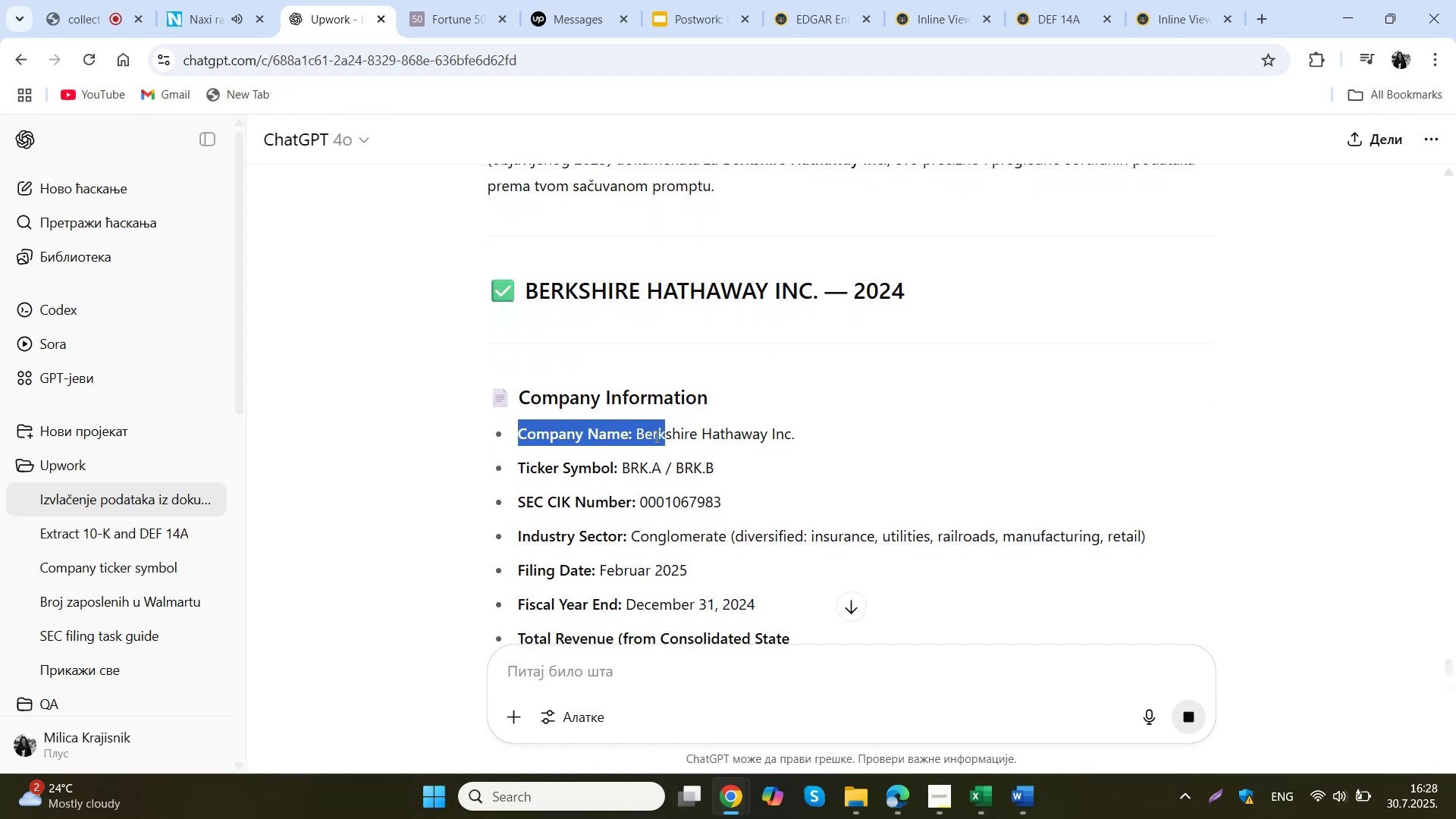 
left_click([655, 436])
 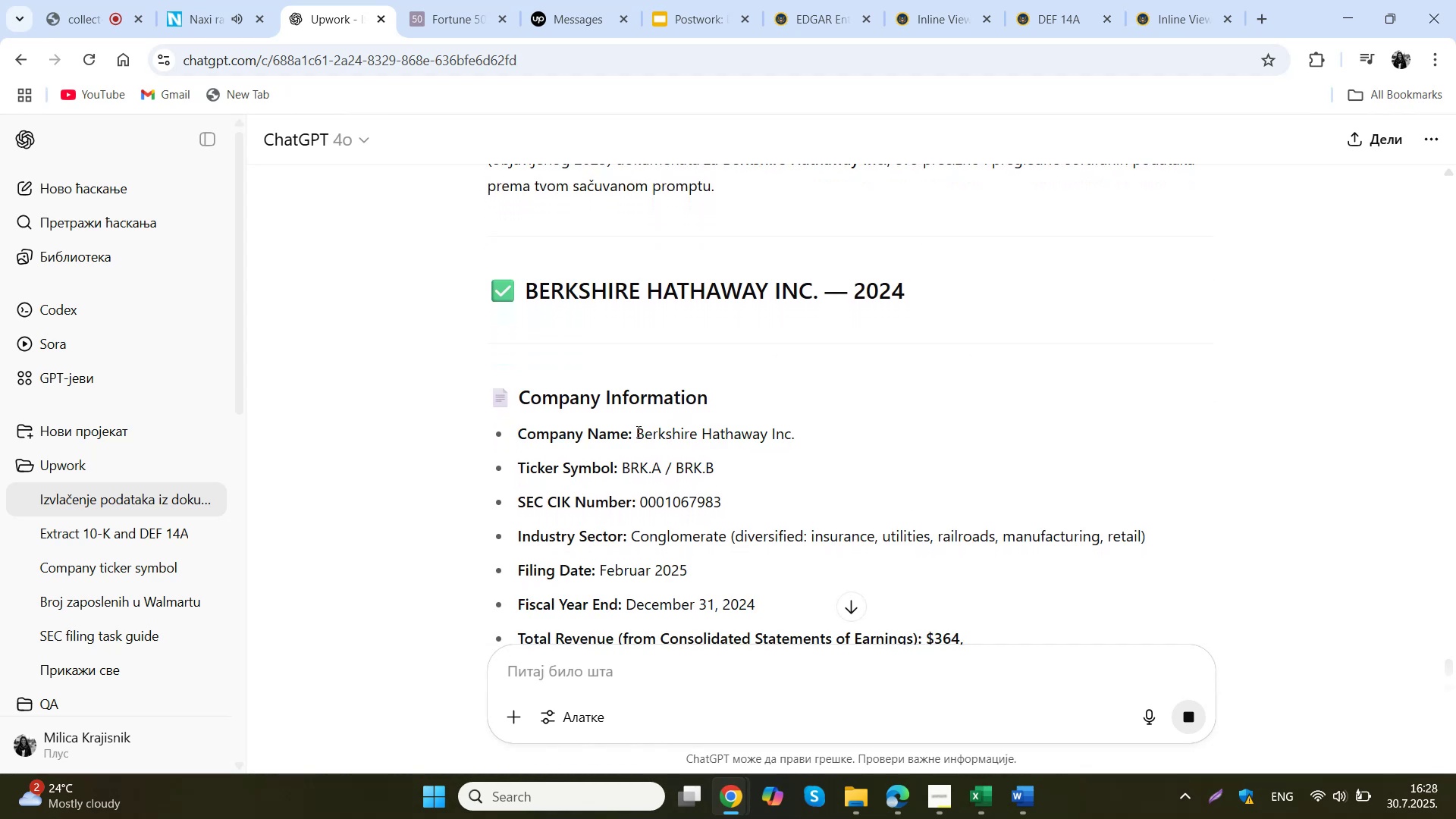 
left_click_drag(start_coordinate=[637, 431], to_coordinate=[793, 437])
 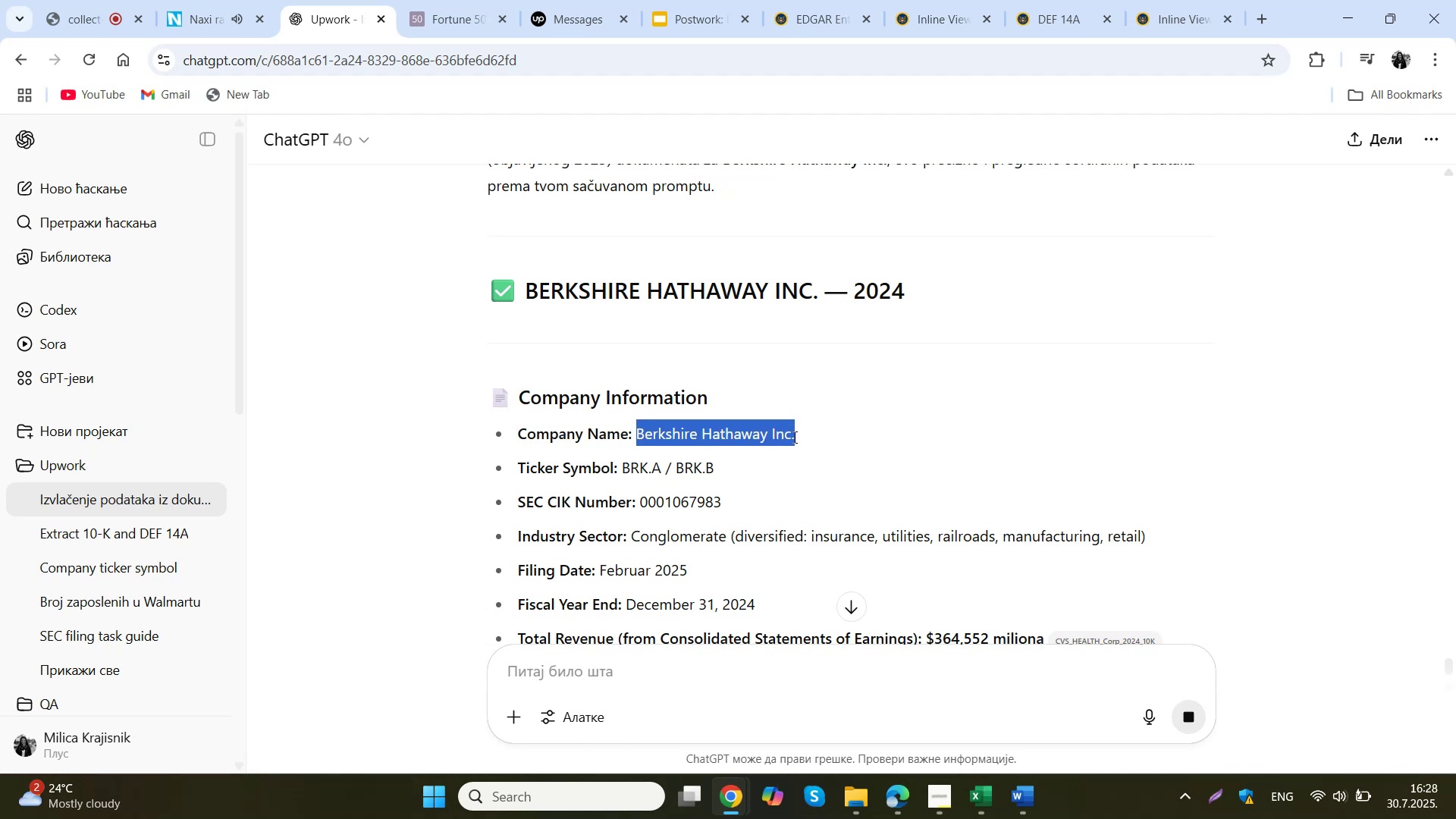 
key(Control+C)
 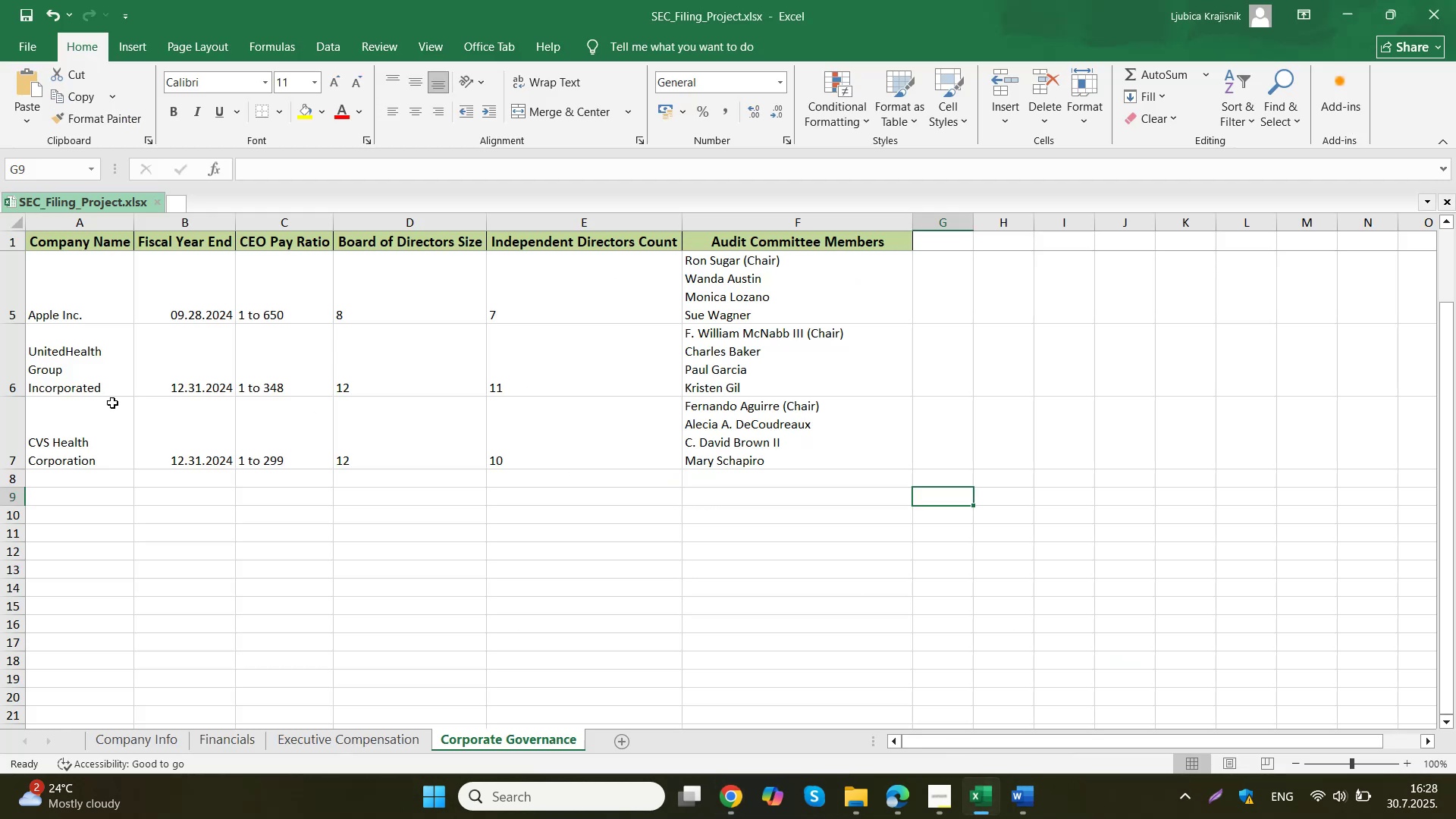 
left_click([86, 475])
 